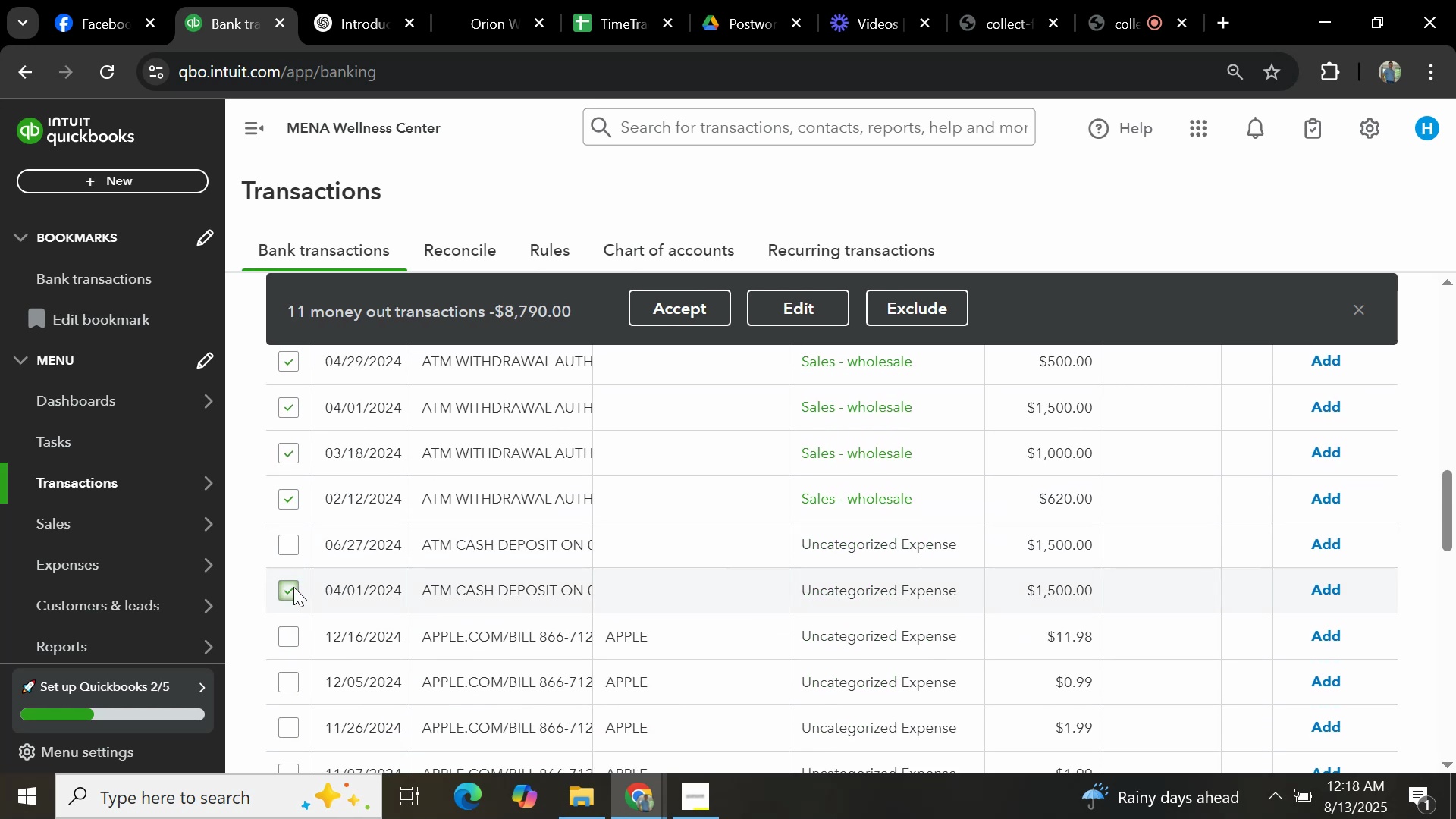 
left_click([289, 594])
 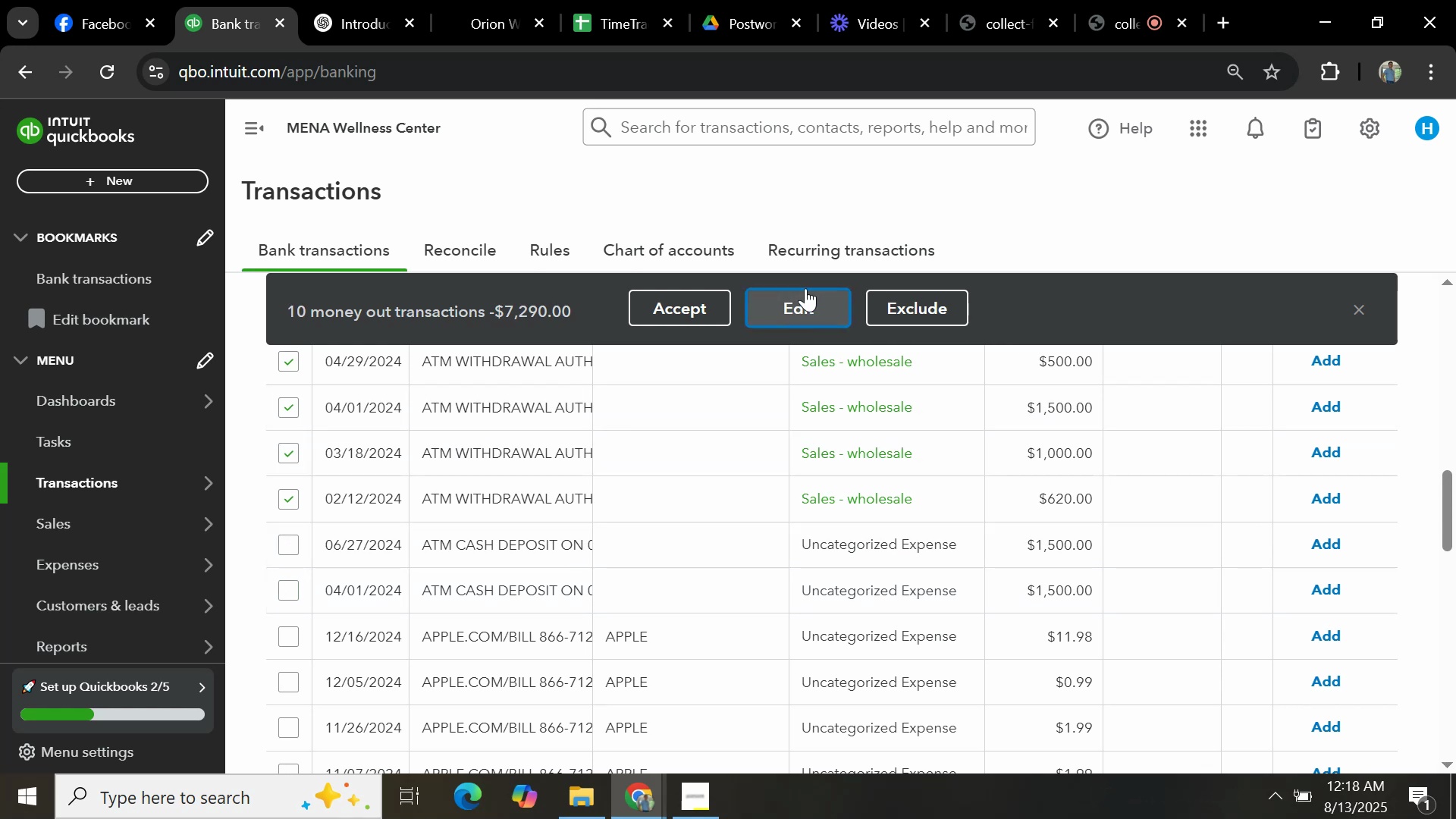 
wait(6.28)
 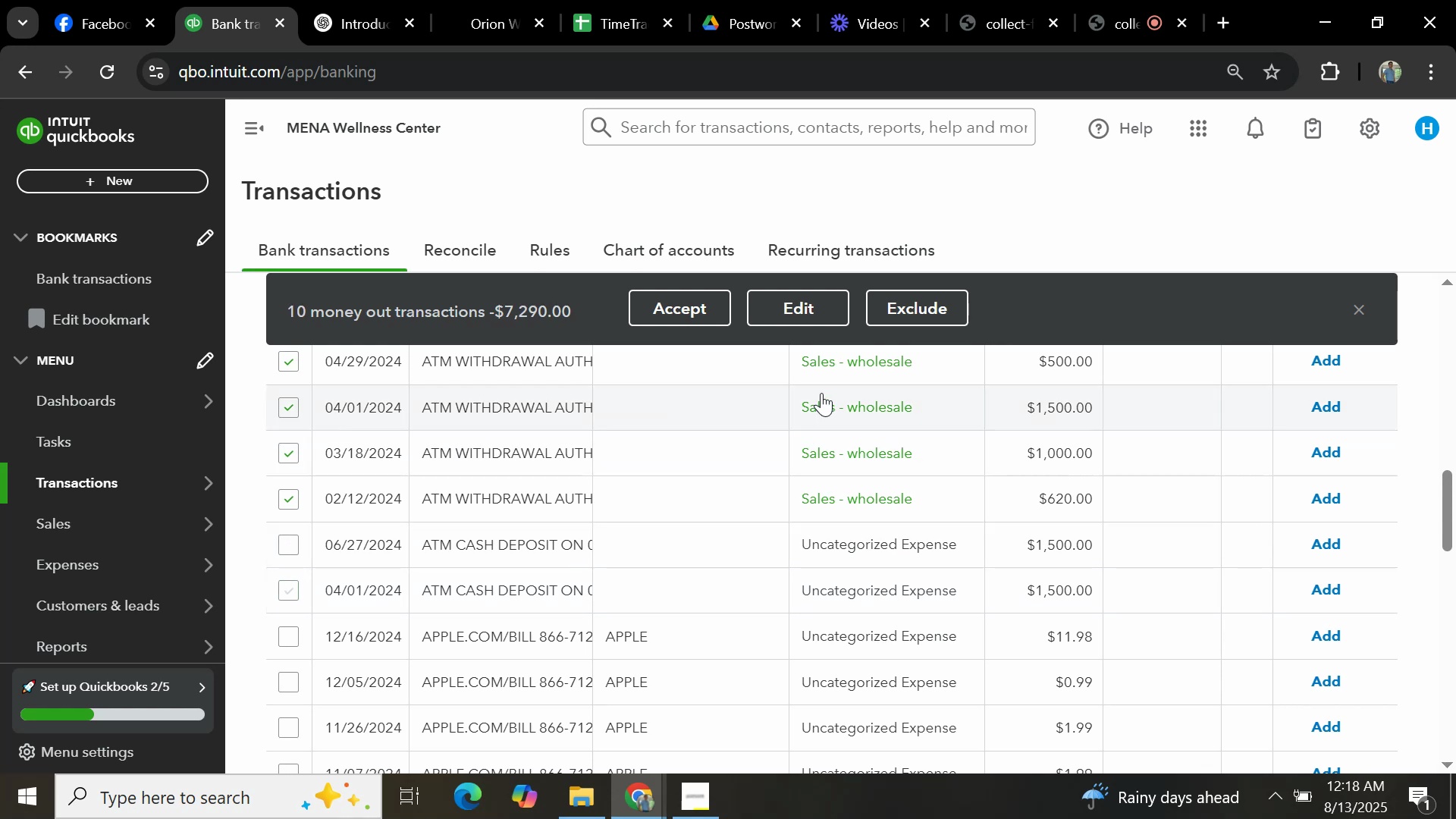 
left_click([522, 380])
 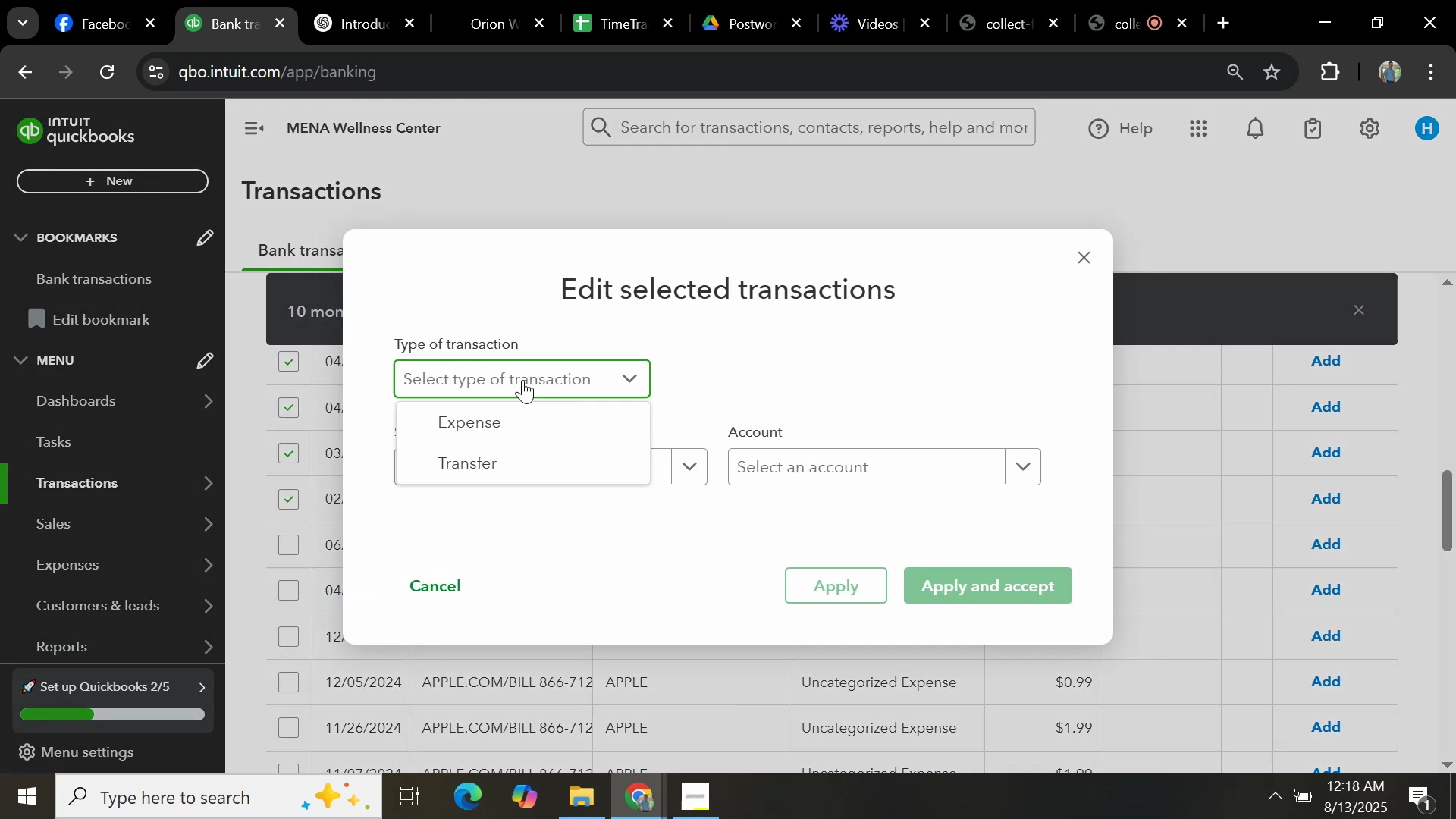 
left_click([497, 417])
 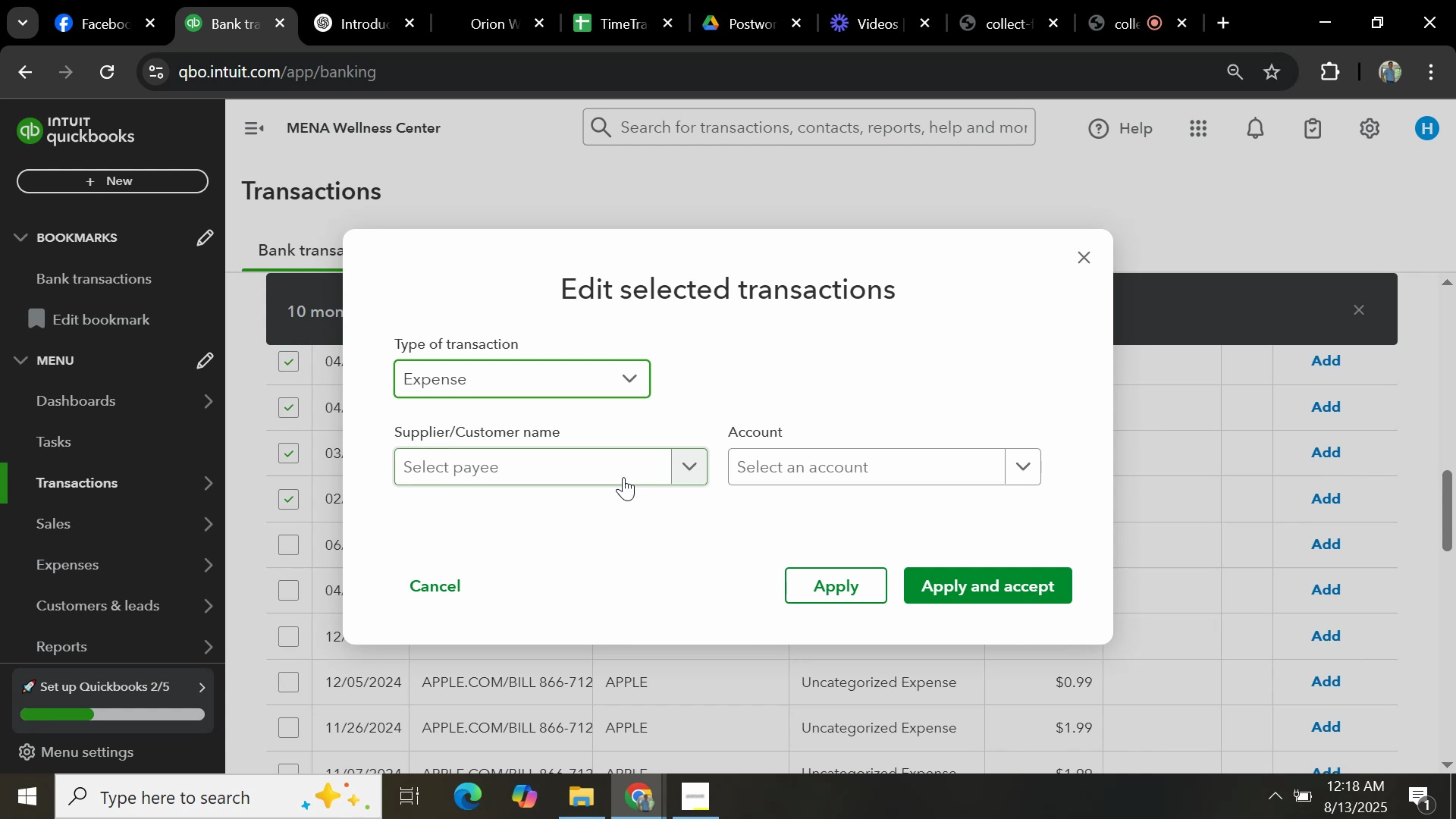 
left_click([624, 468])
 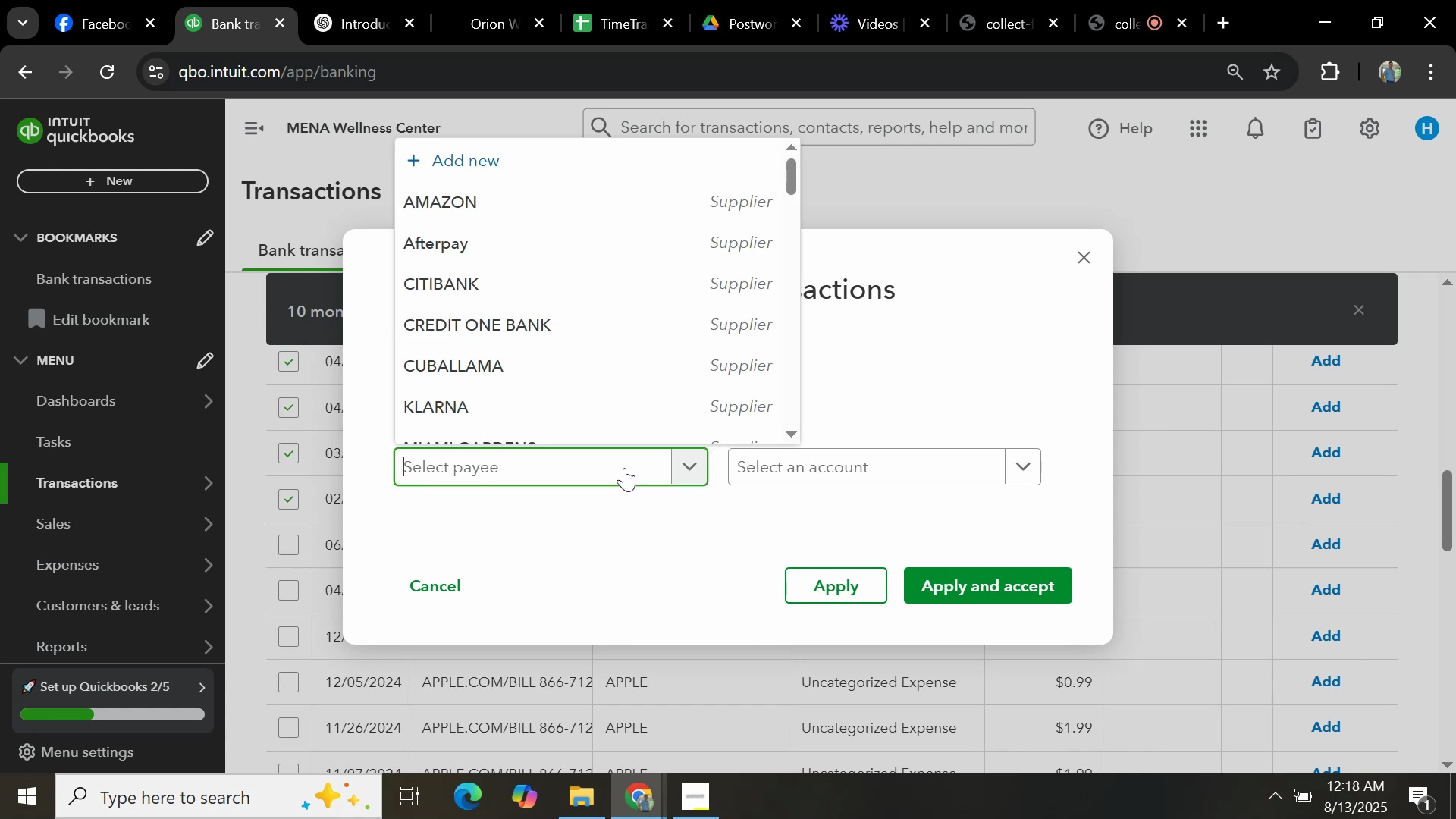 
type(ATM WITHDRAWAL)
 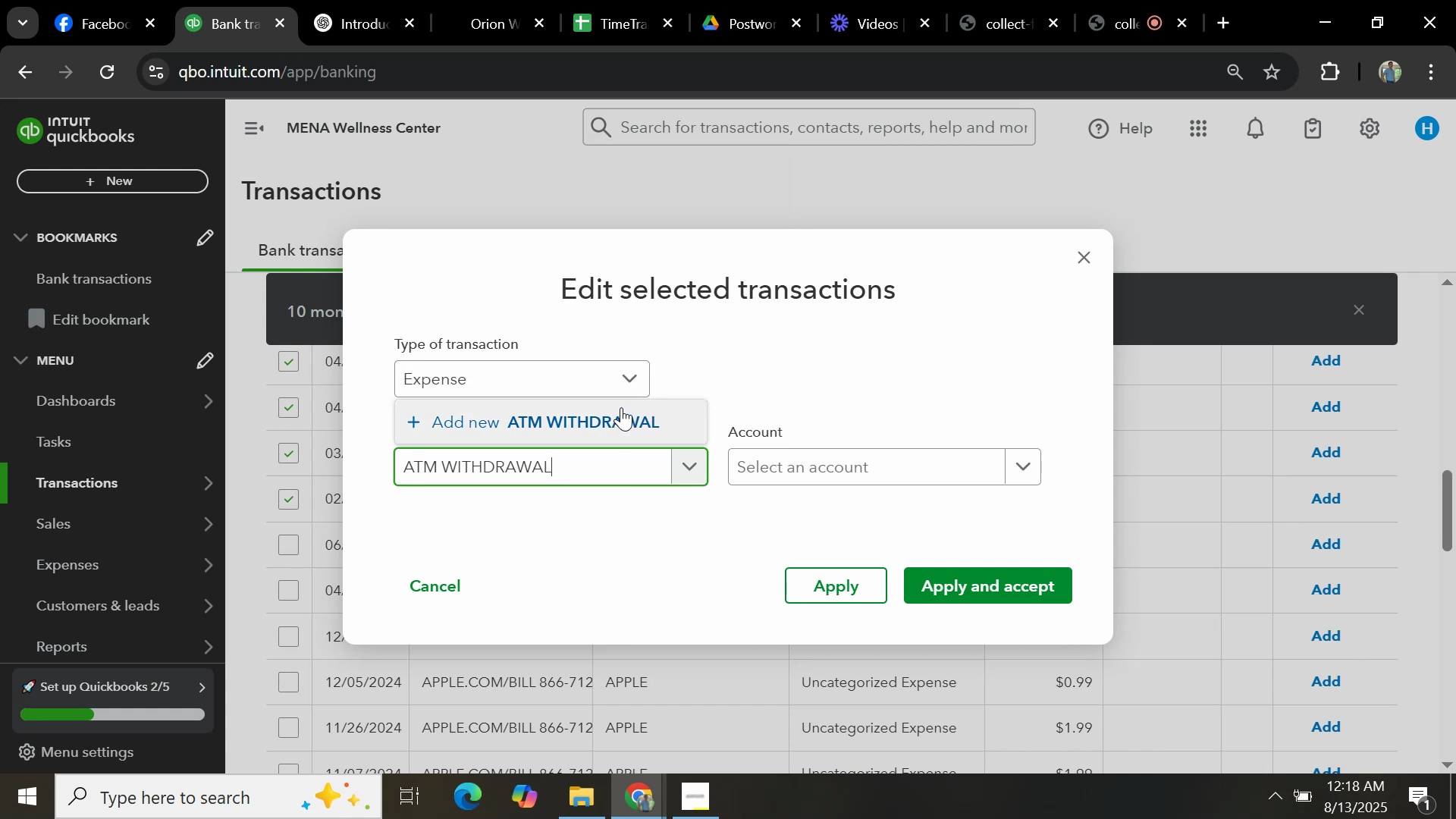 
left_click([620, 412])
 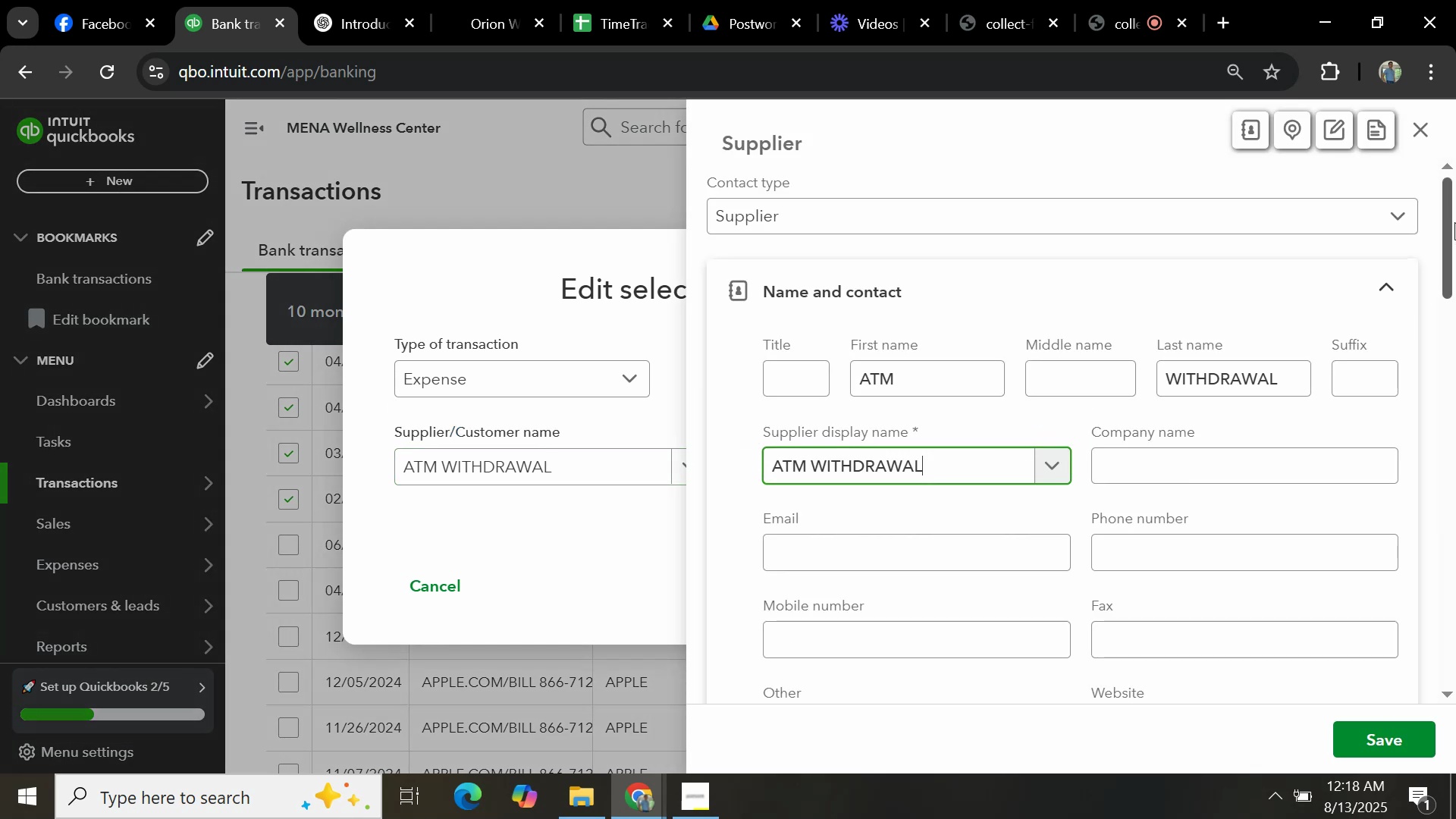 
left_click_drag(start_coordinate=[1450, 223], to_coordinate=[1455, 697])
 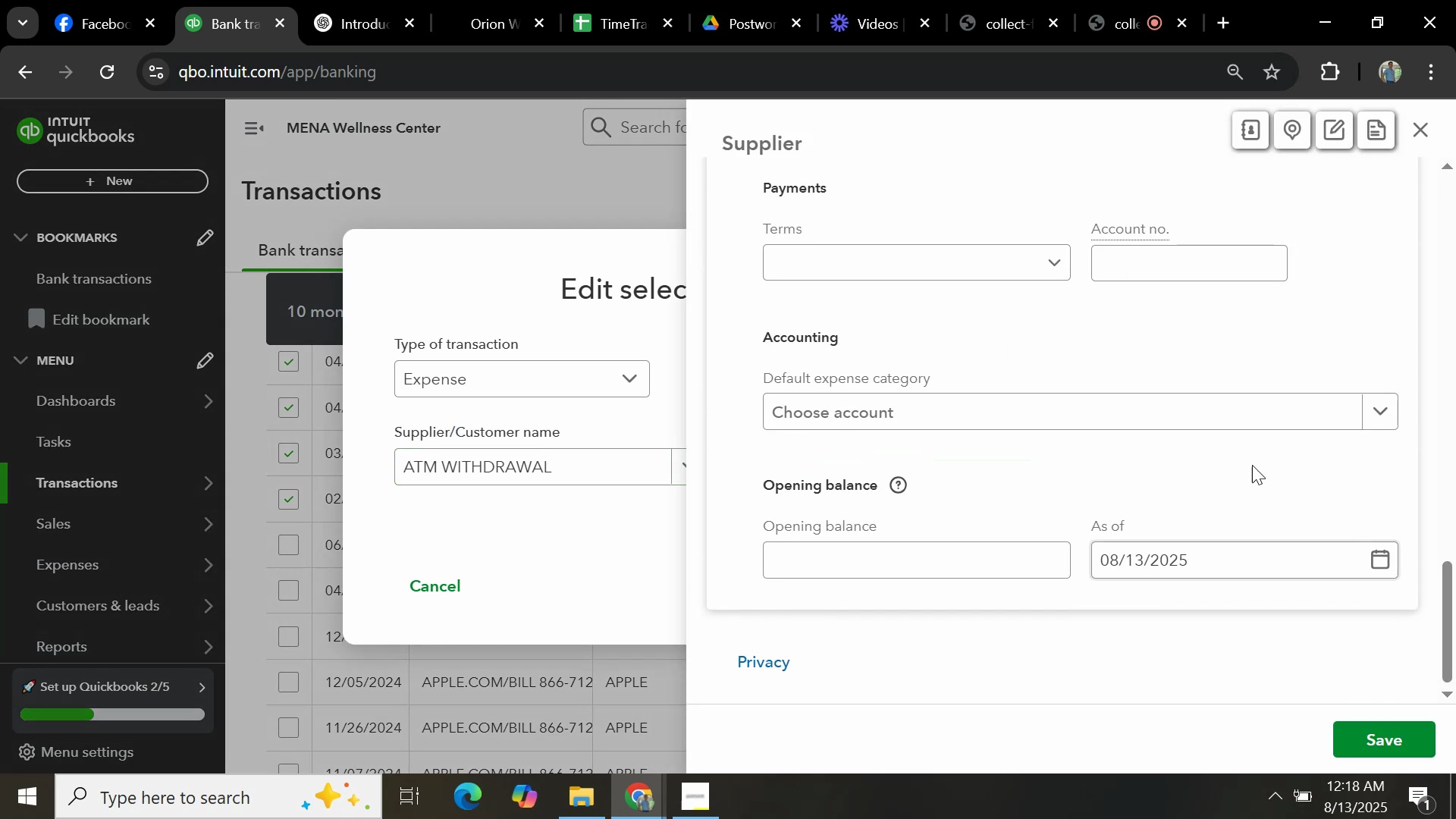 
left_click([1235, 408])
 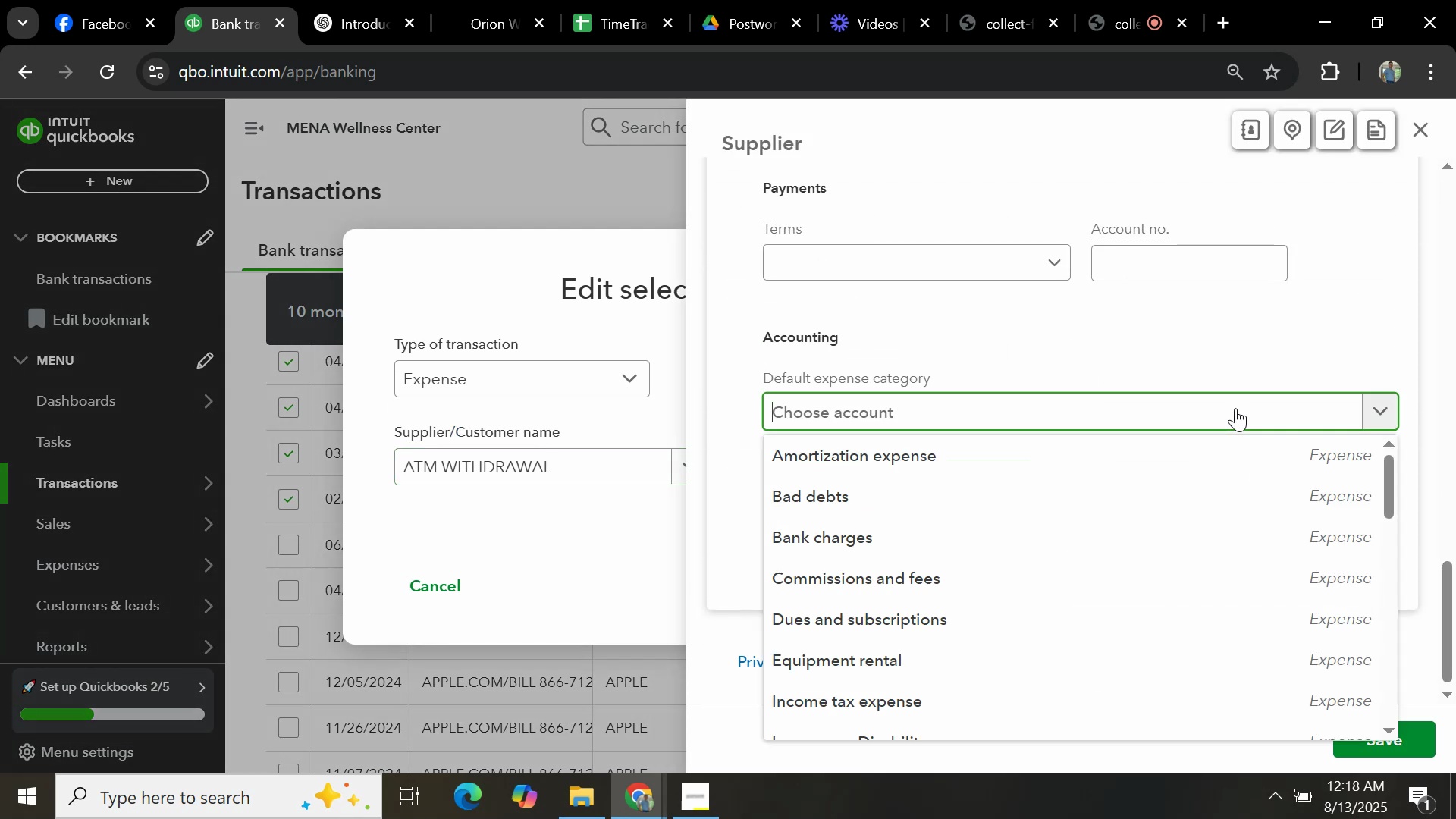 
type(GENERAL)
 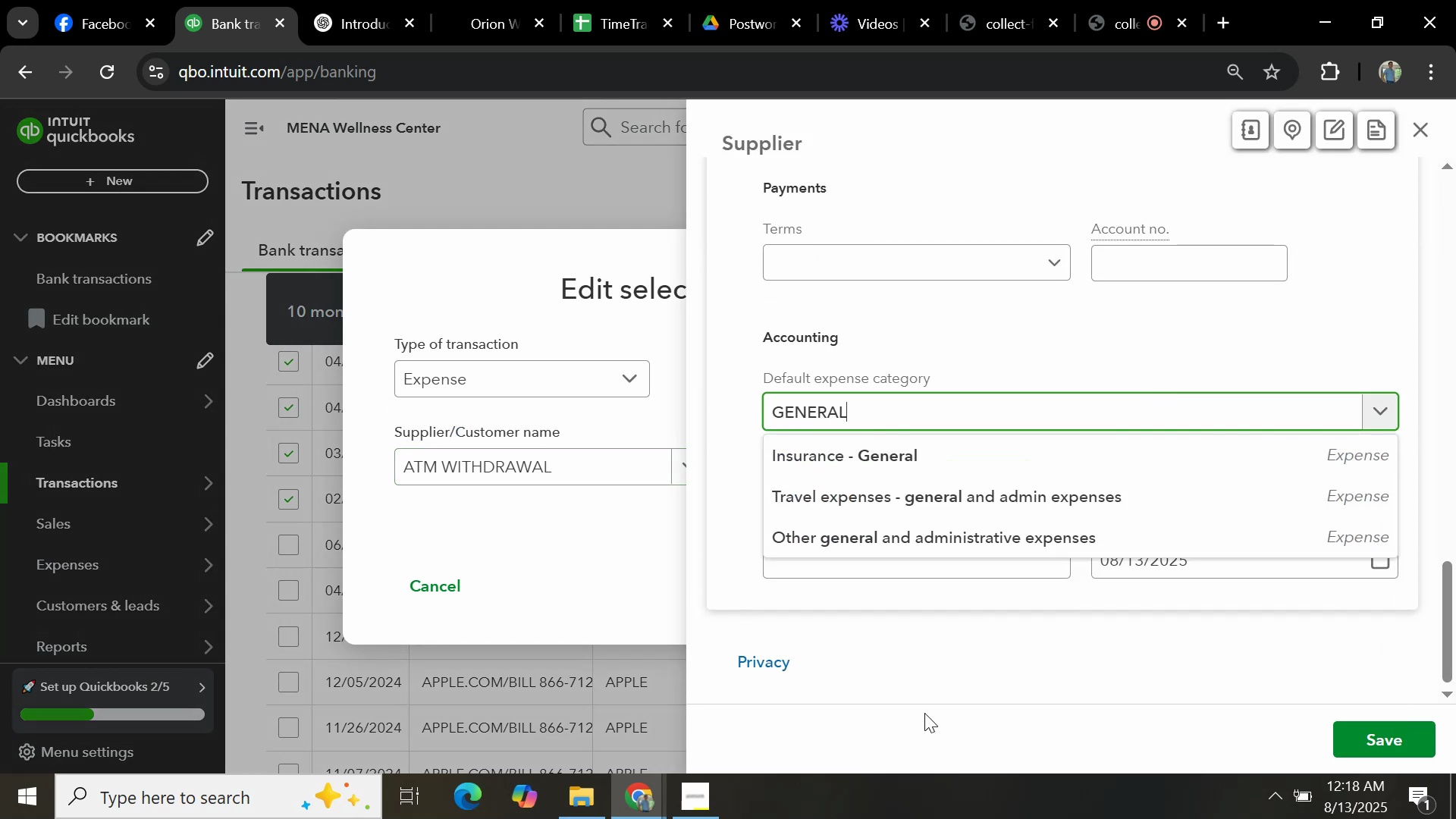 
left_click([968, 542])
 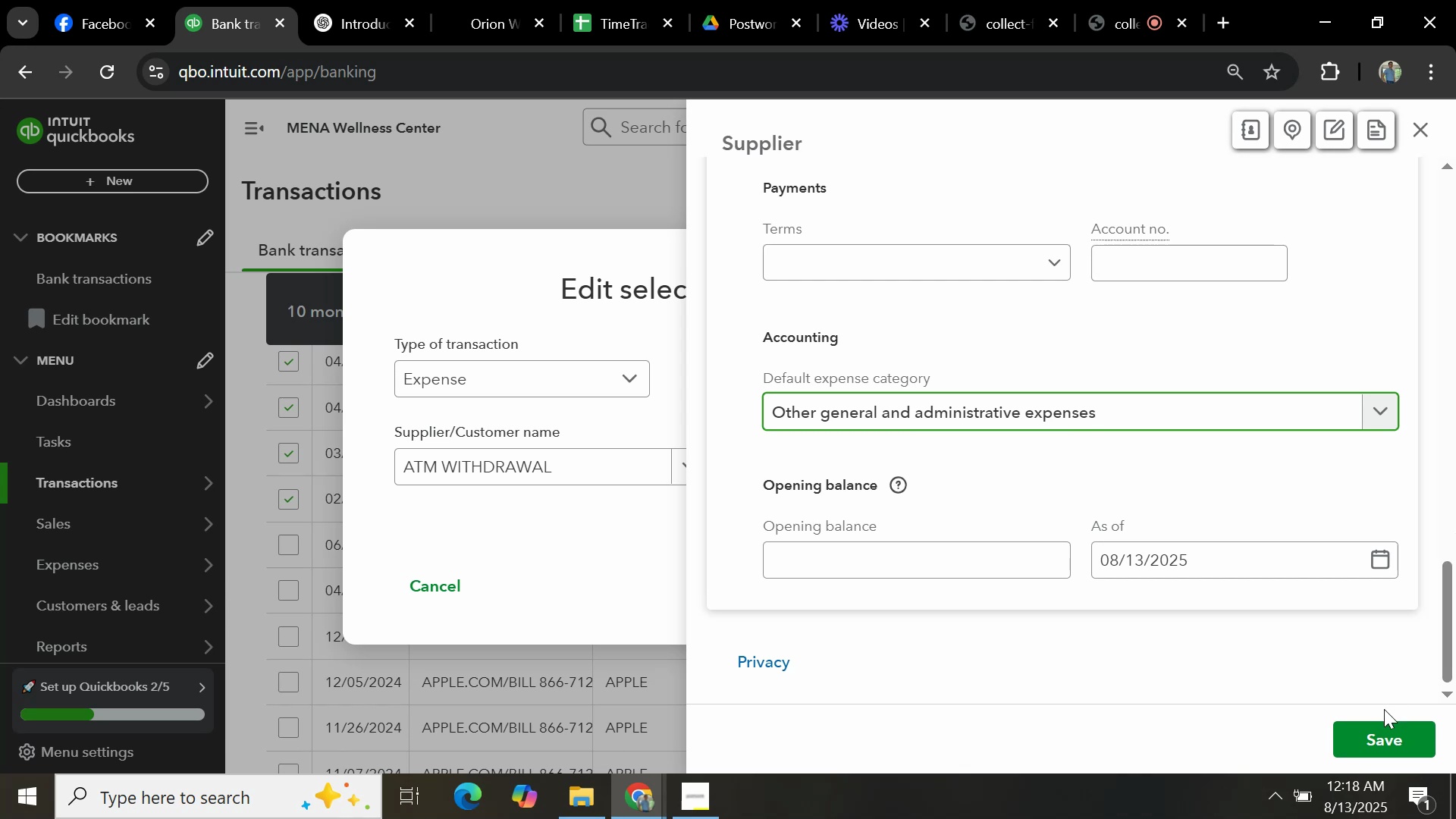 
left_click([1384, 736])
 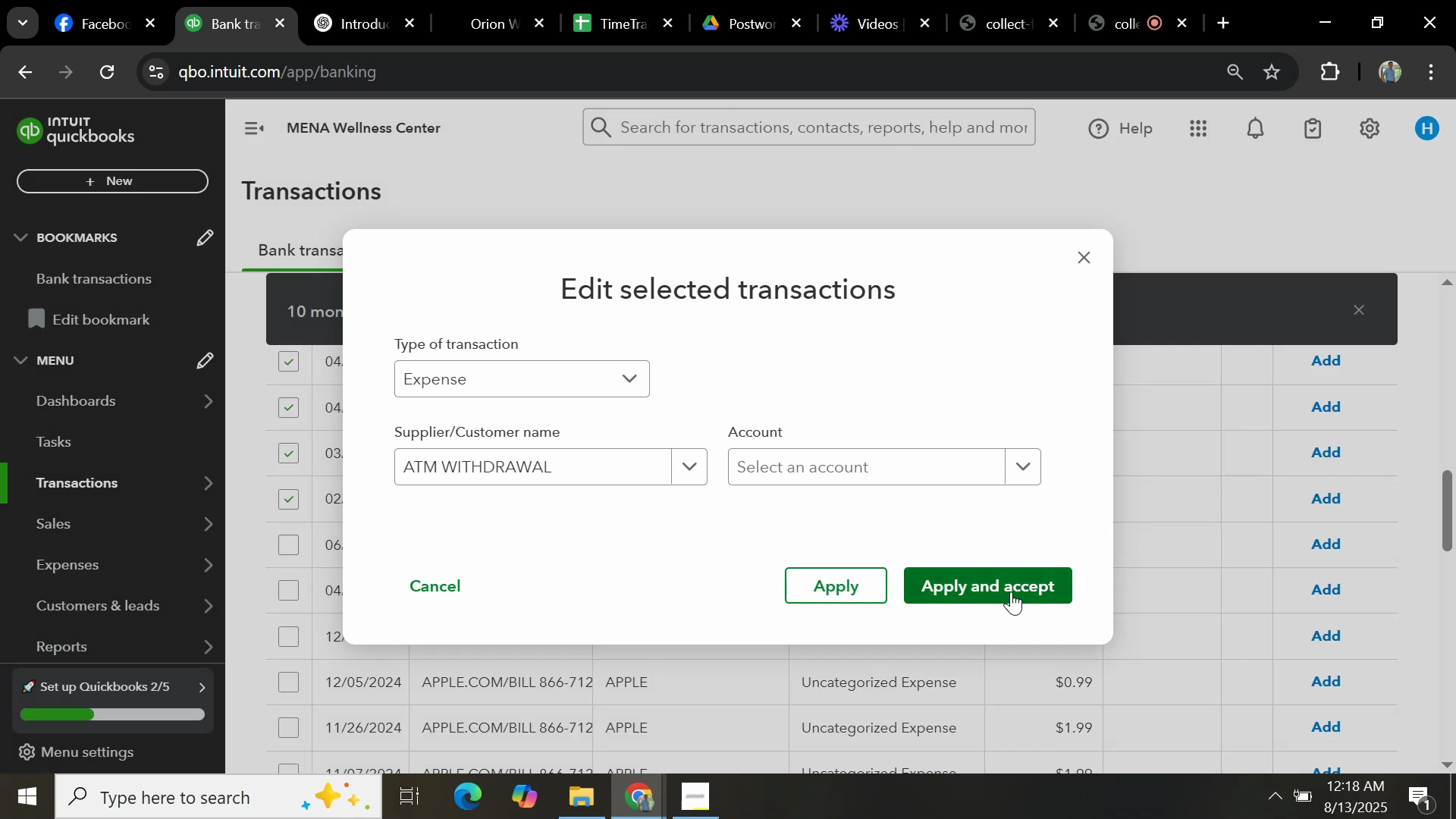 
left_click([889, 460])
 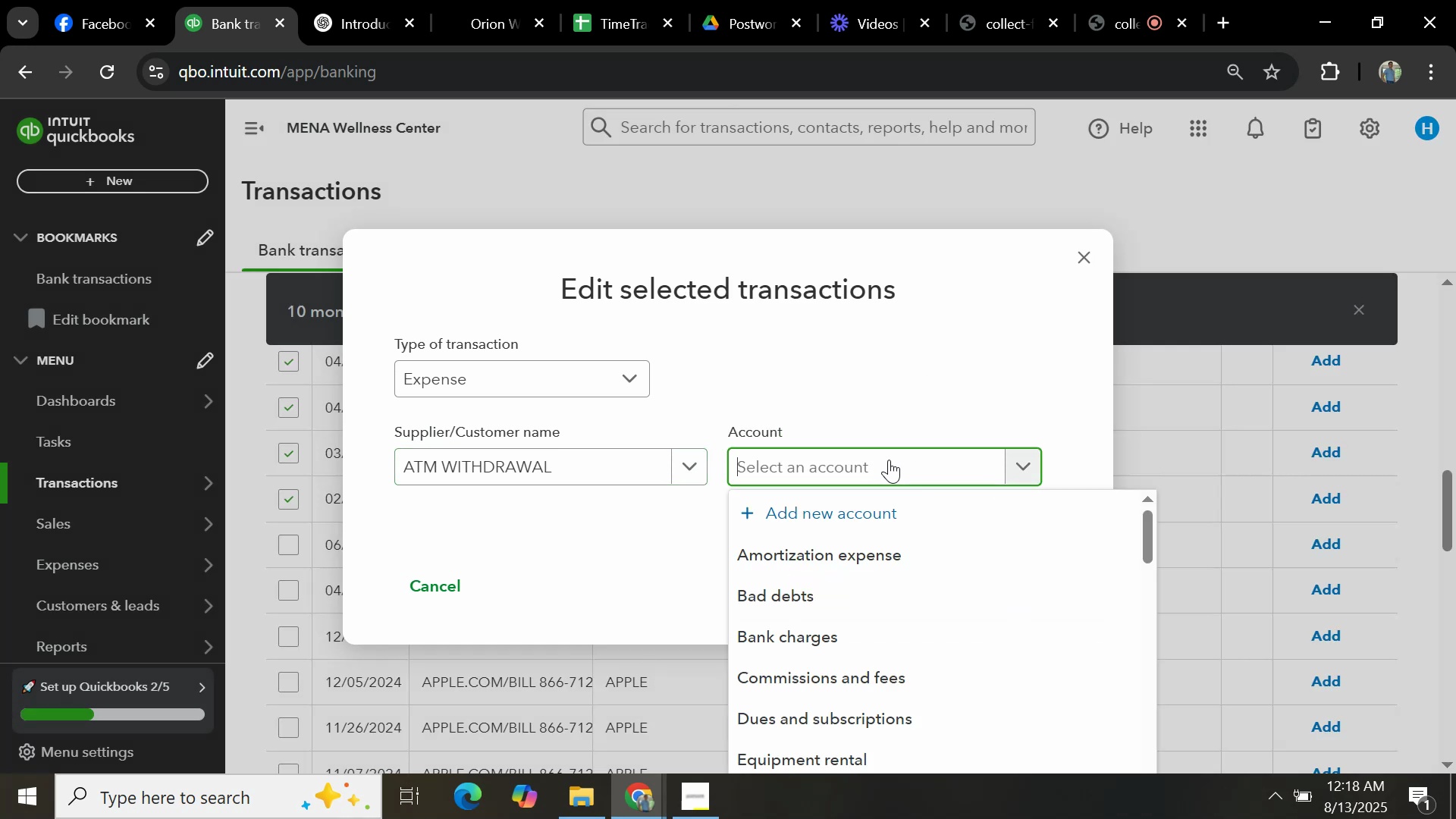 
type(GENERAL)
 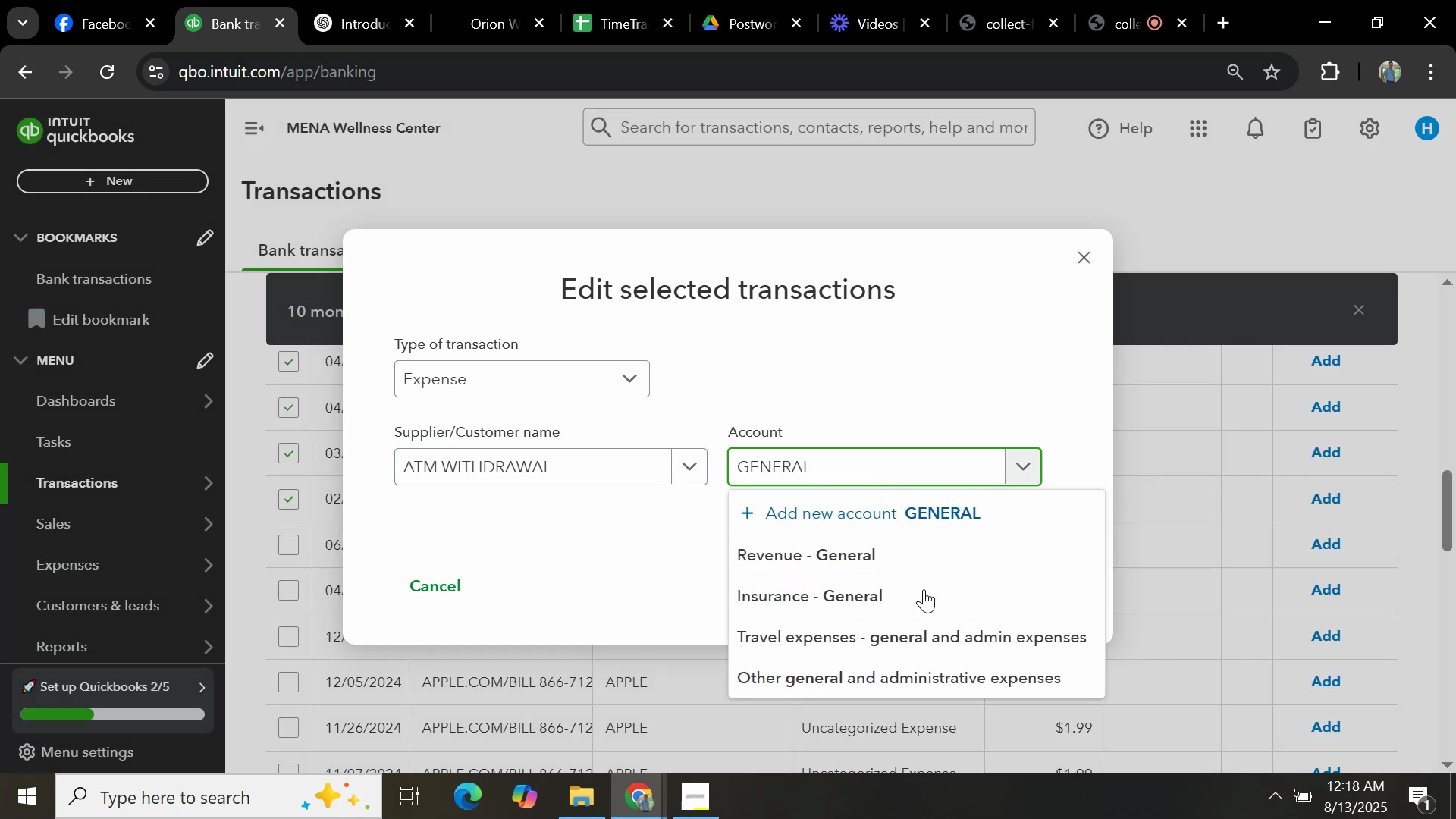 
left_click([944, 674])
 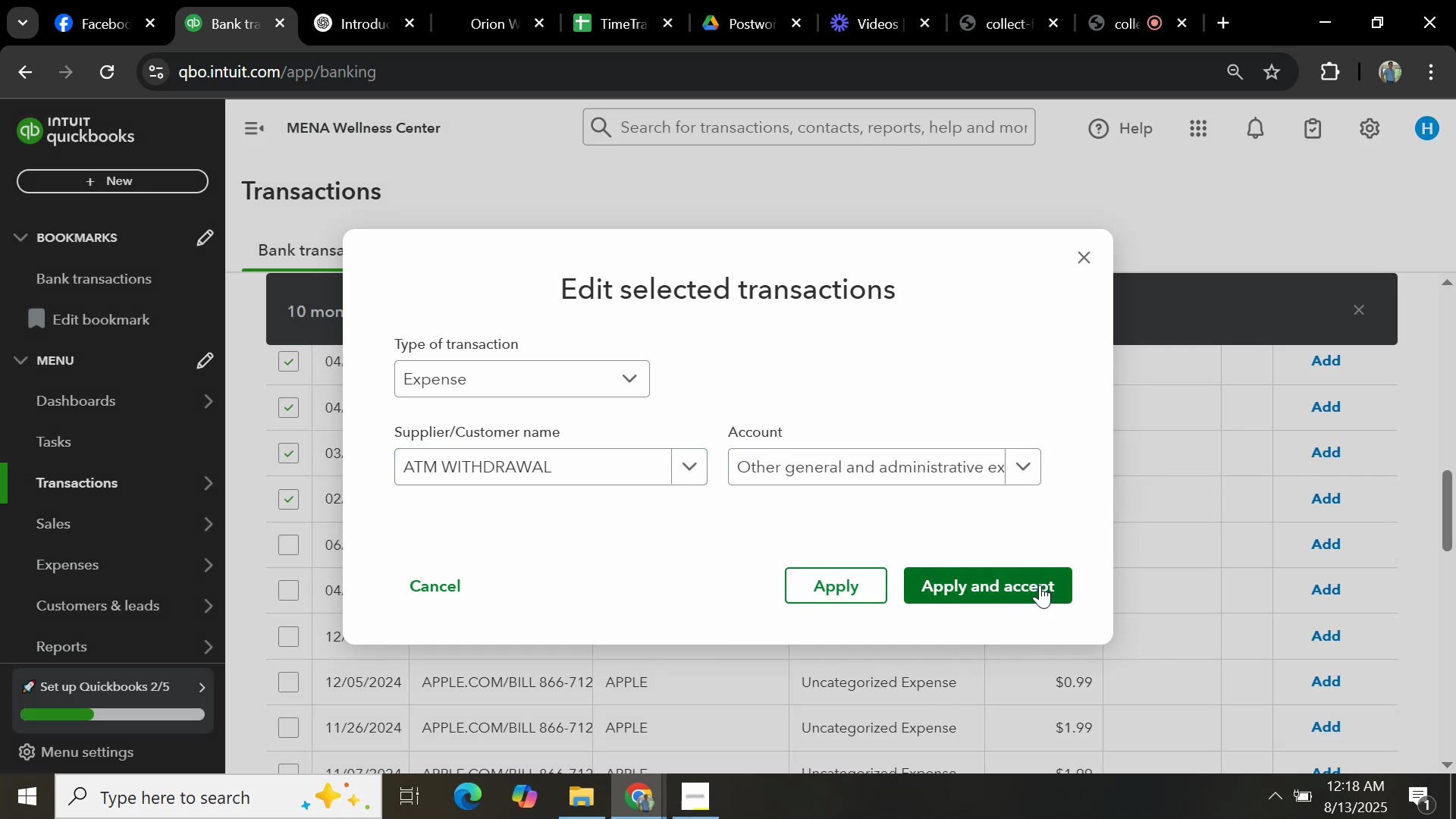 
left_click([1031, 579])
 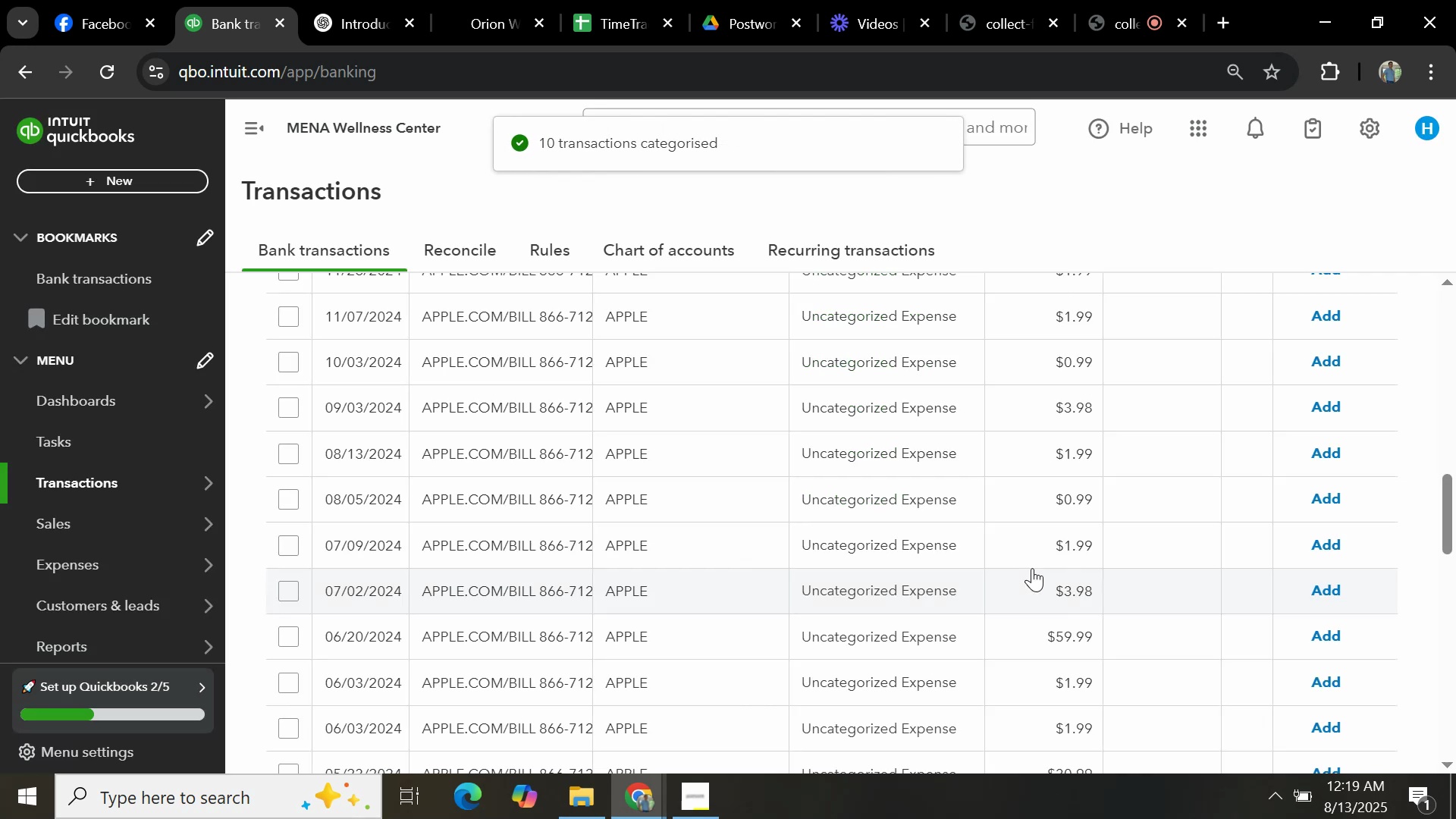 
wait(10.66)
 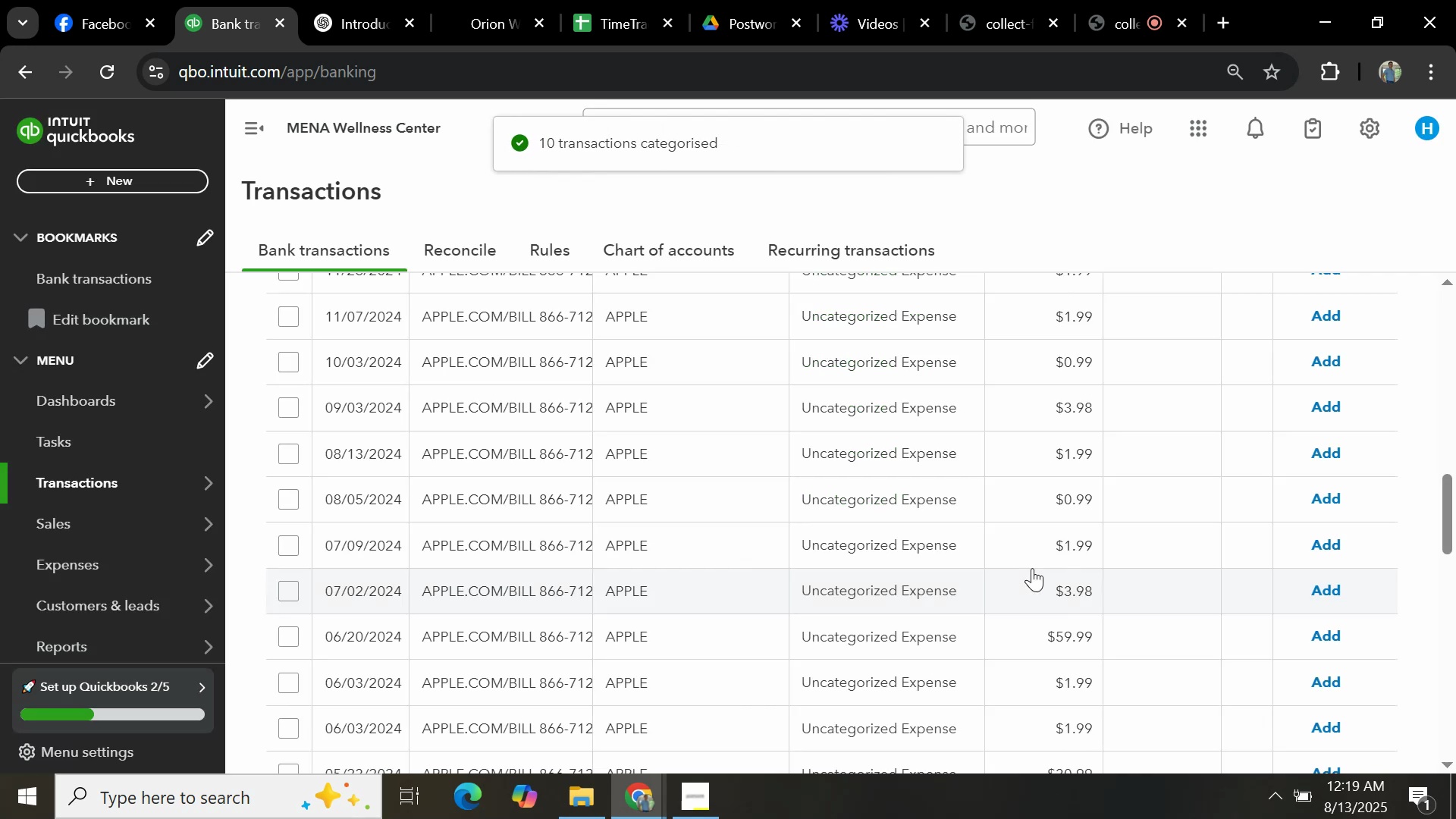 
scroll: coordinate [347, 424], scroll_direction: up, amount: 2.0
 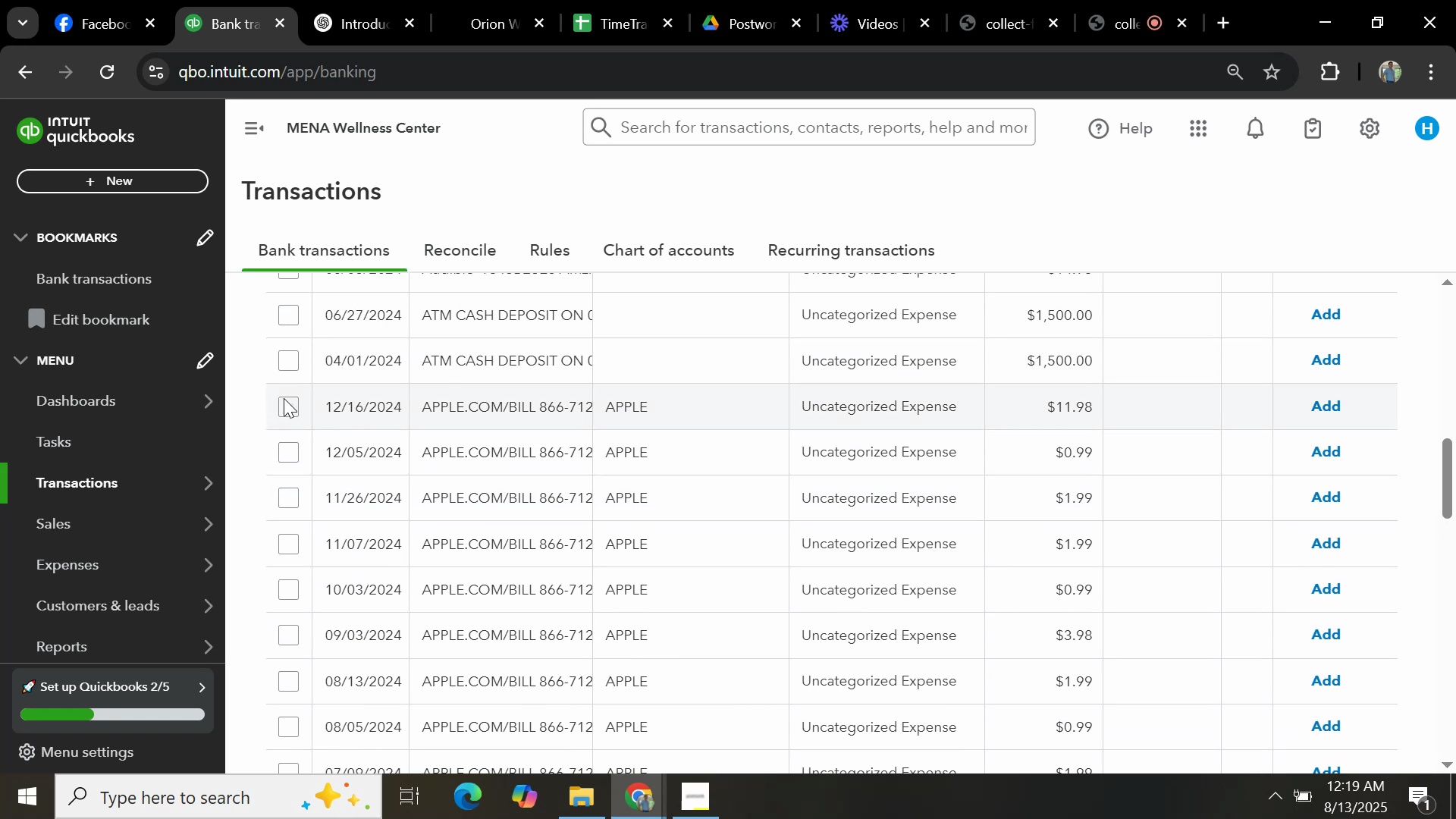 
left_click([291, 402])
 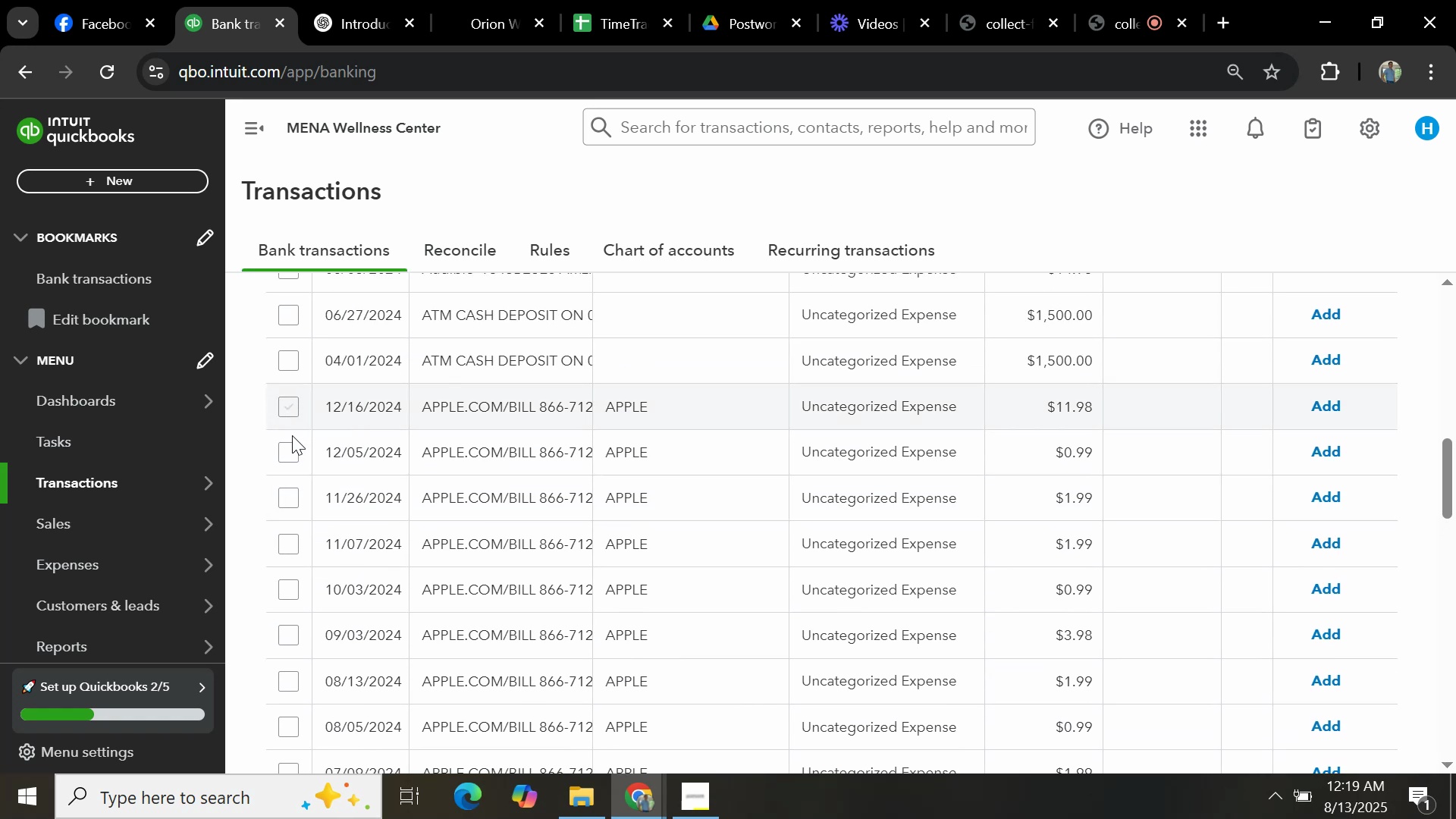 
left_click([293, 450])
 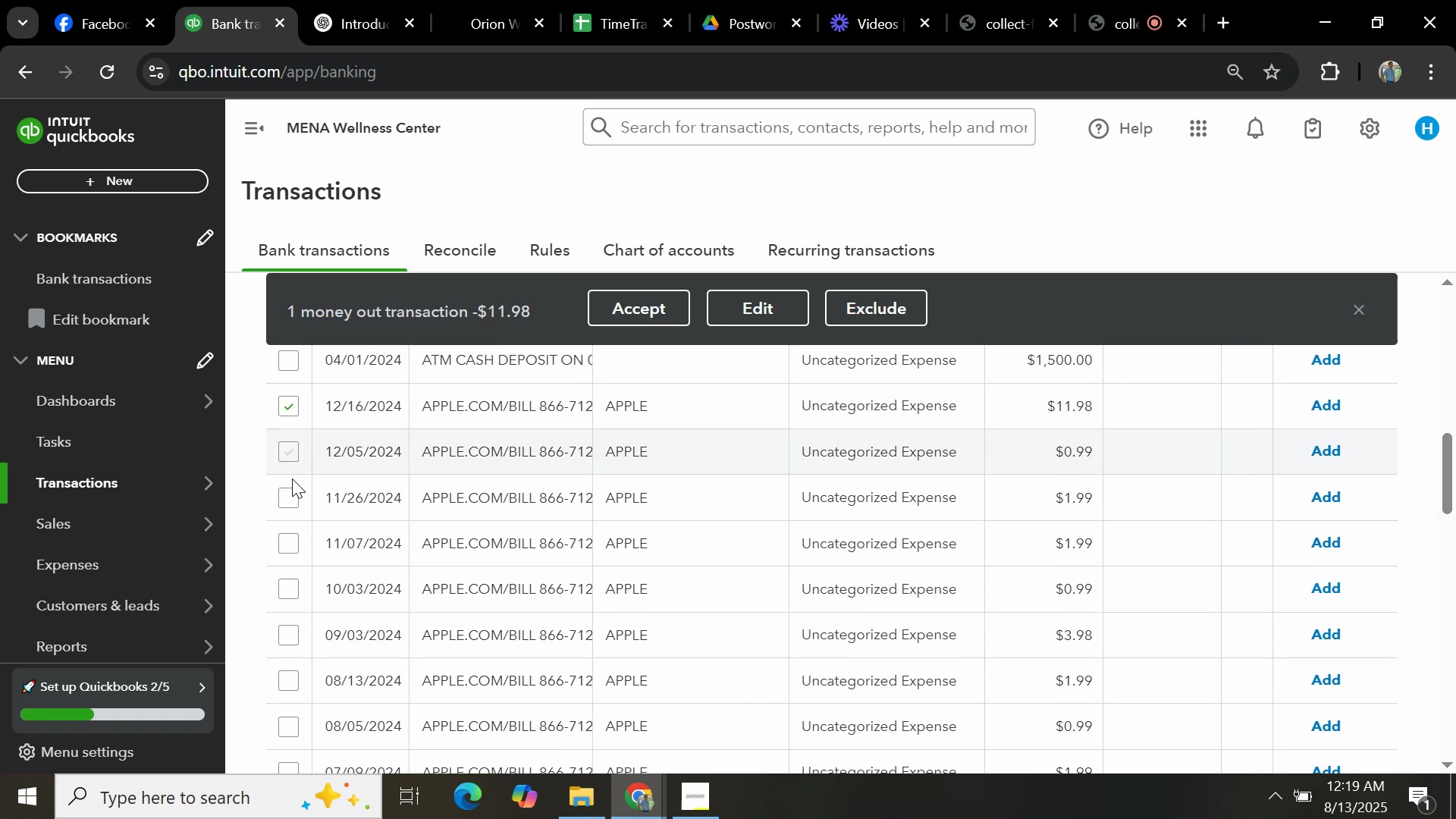 
left_click([293, 500])
 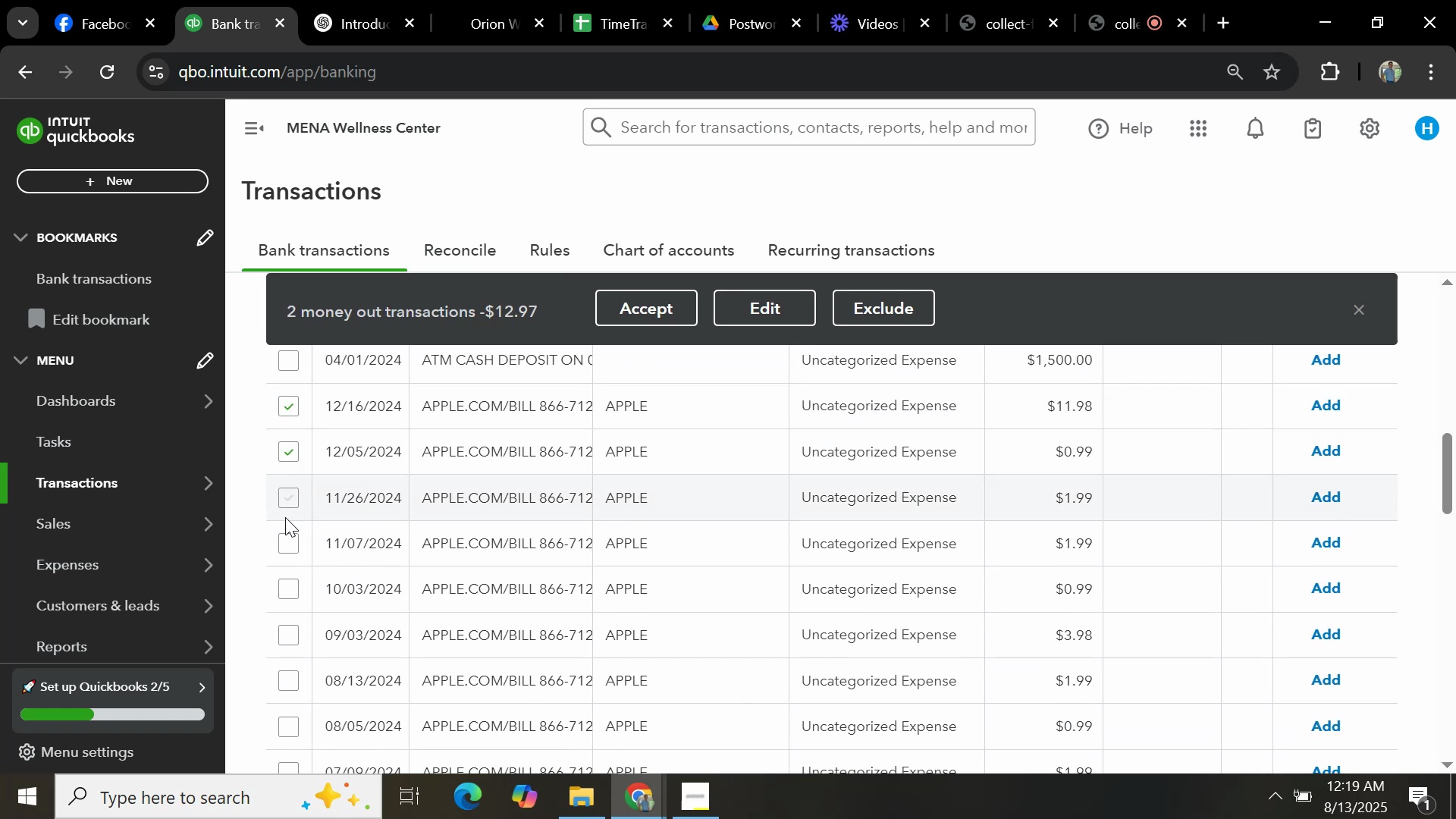 
left_click([284, 534])
 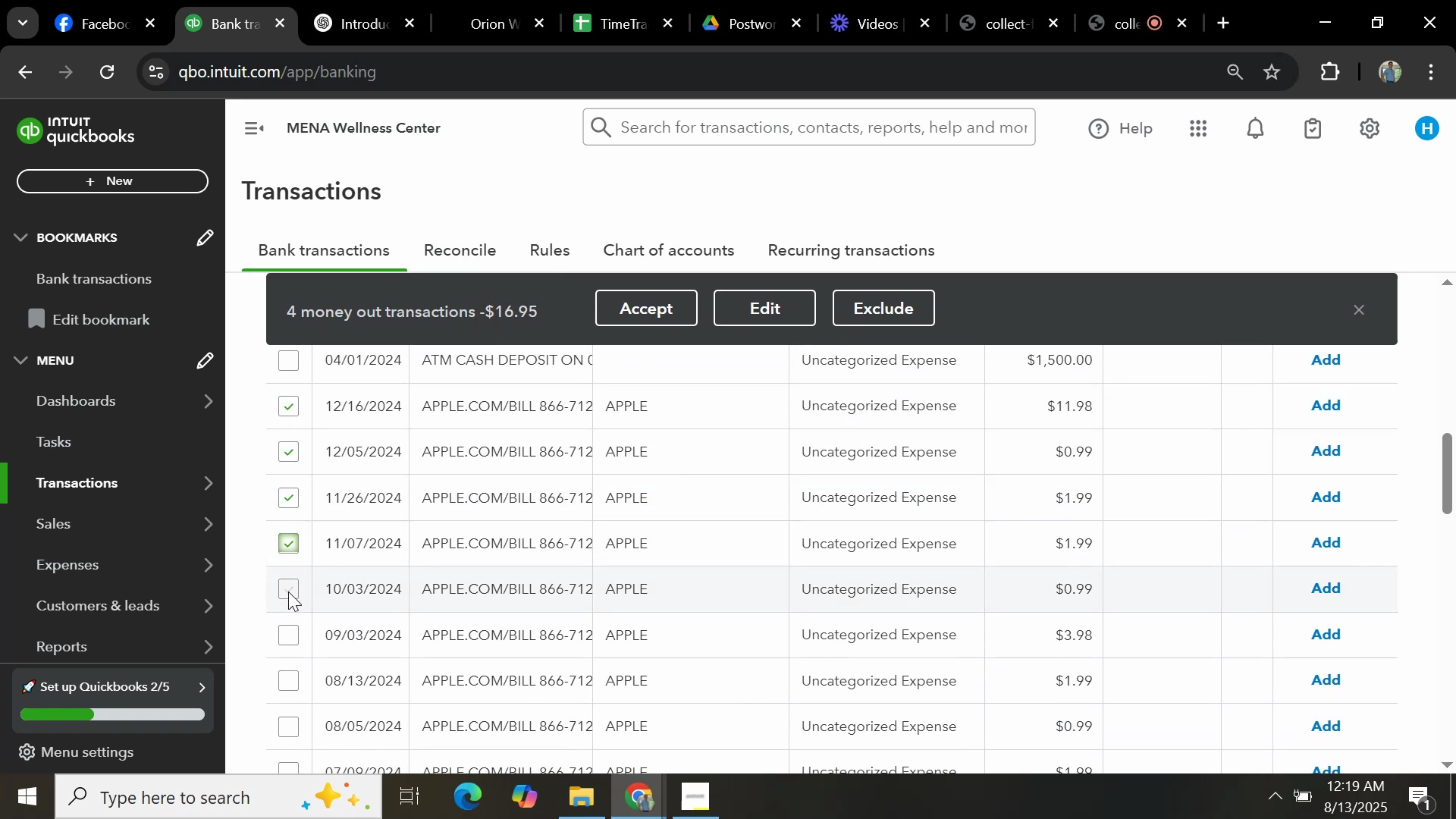 
double_click([290, 642])
 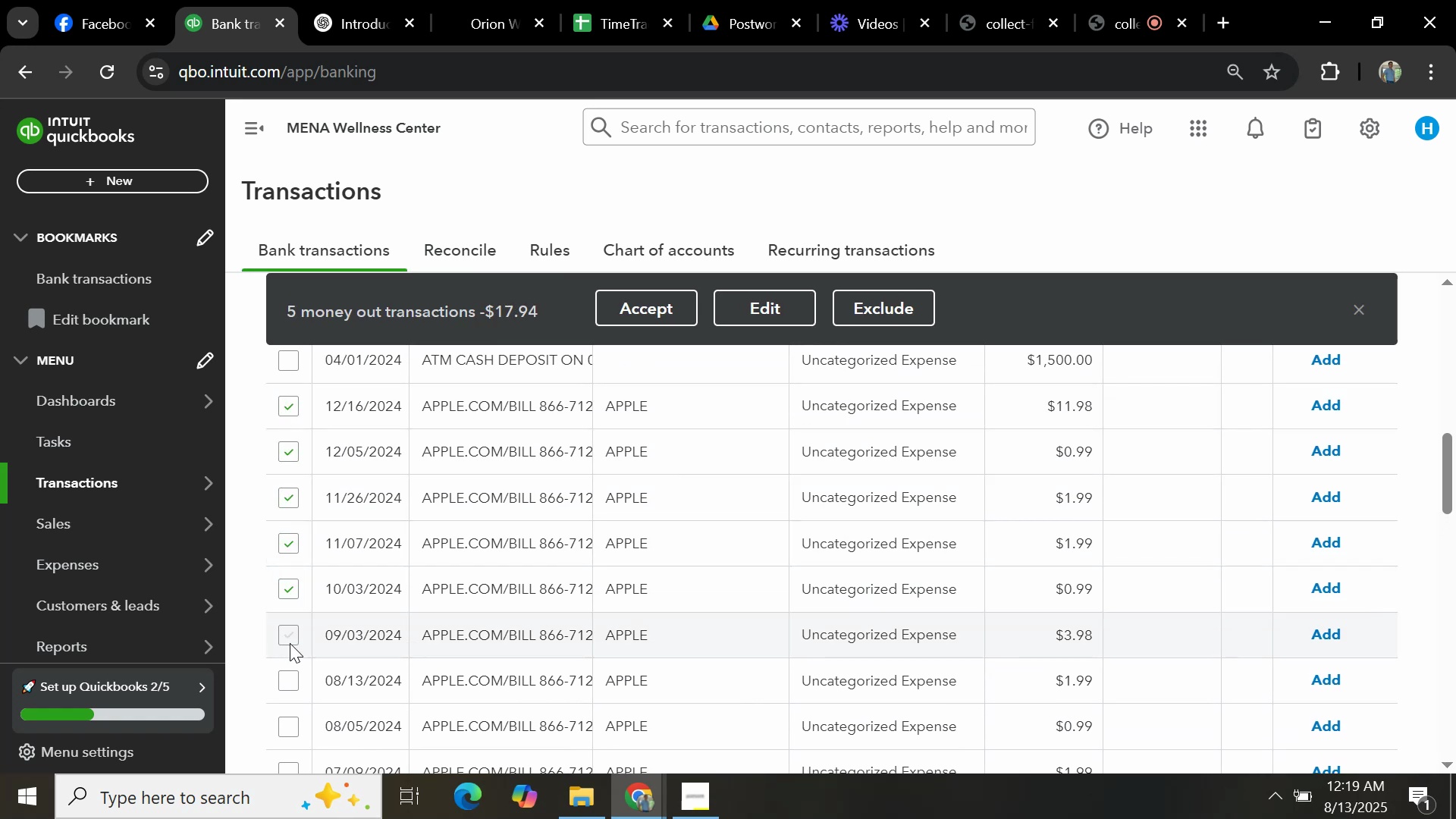 
triple_click([282, 694])
 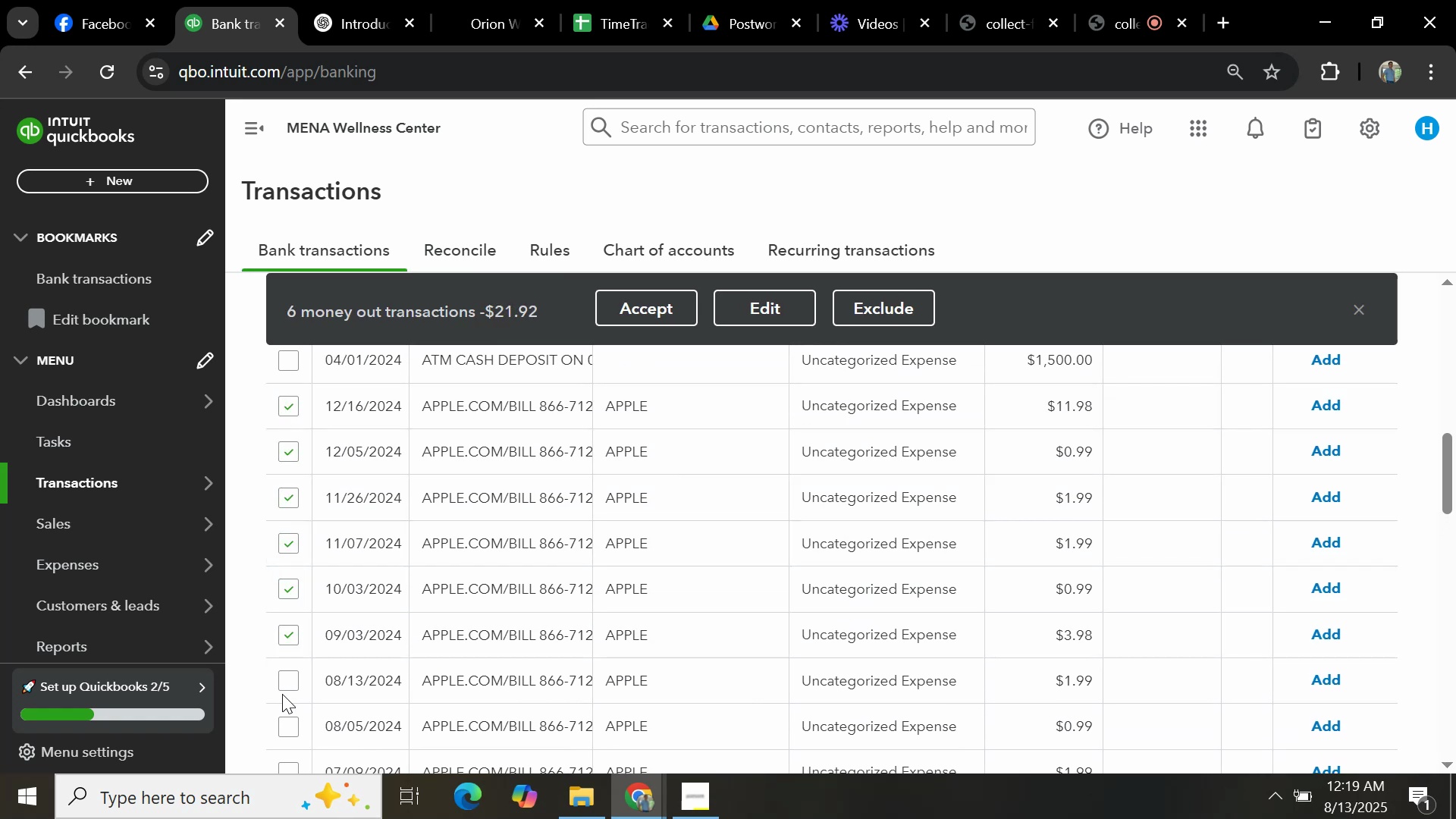 
left_click([285, 676])
 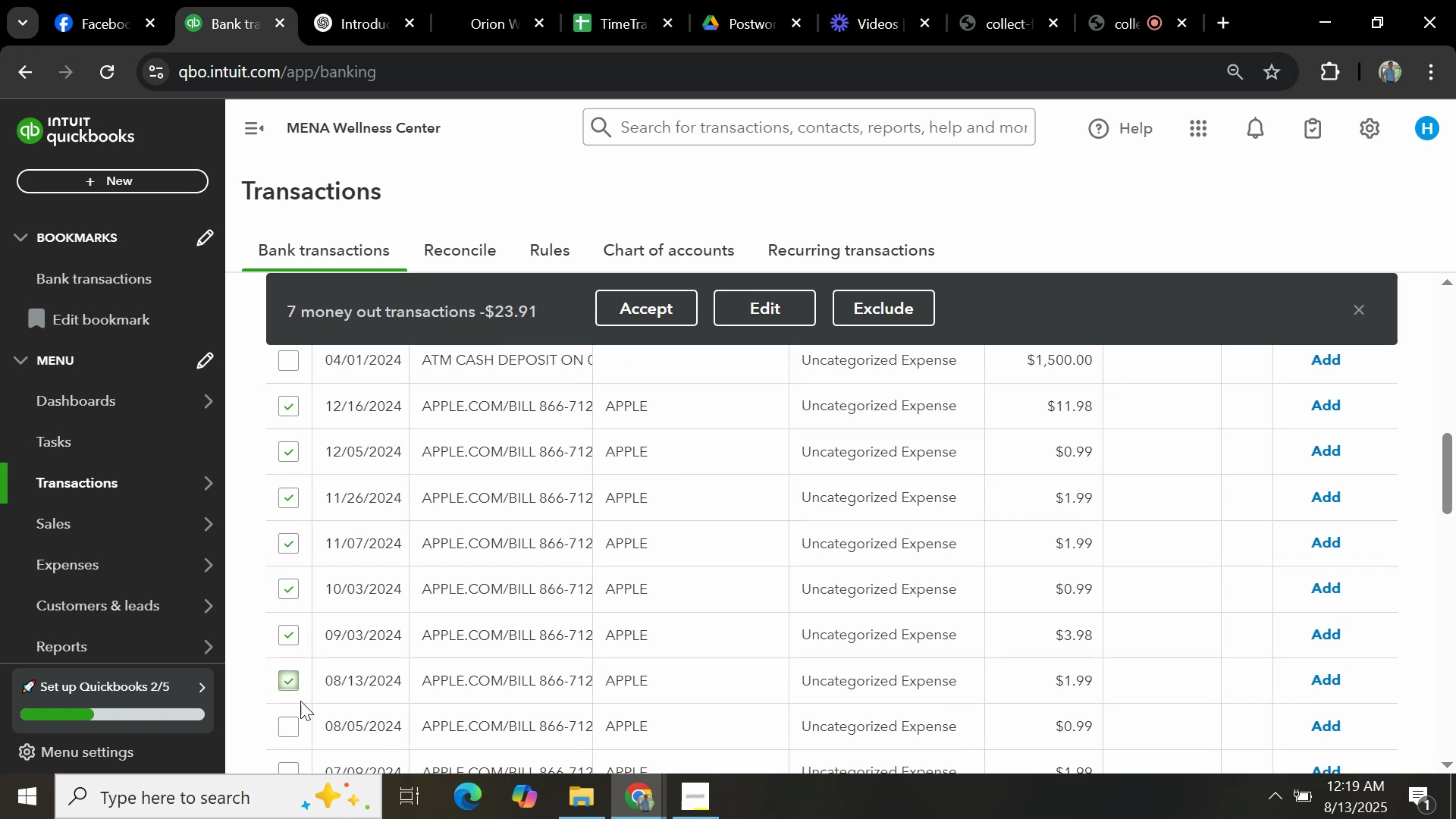 
left_click([293, 731])
 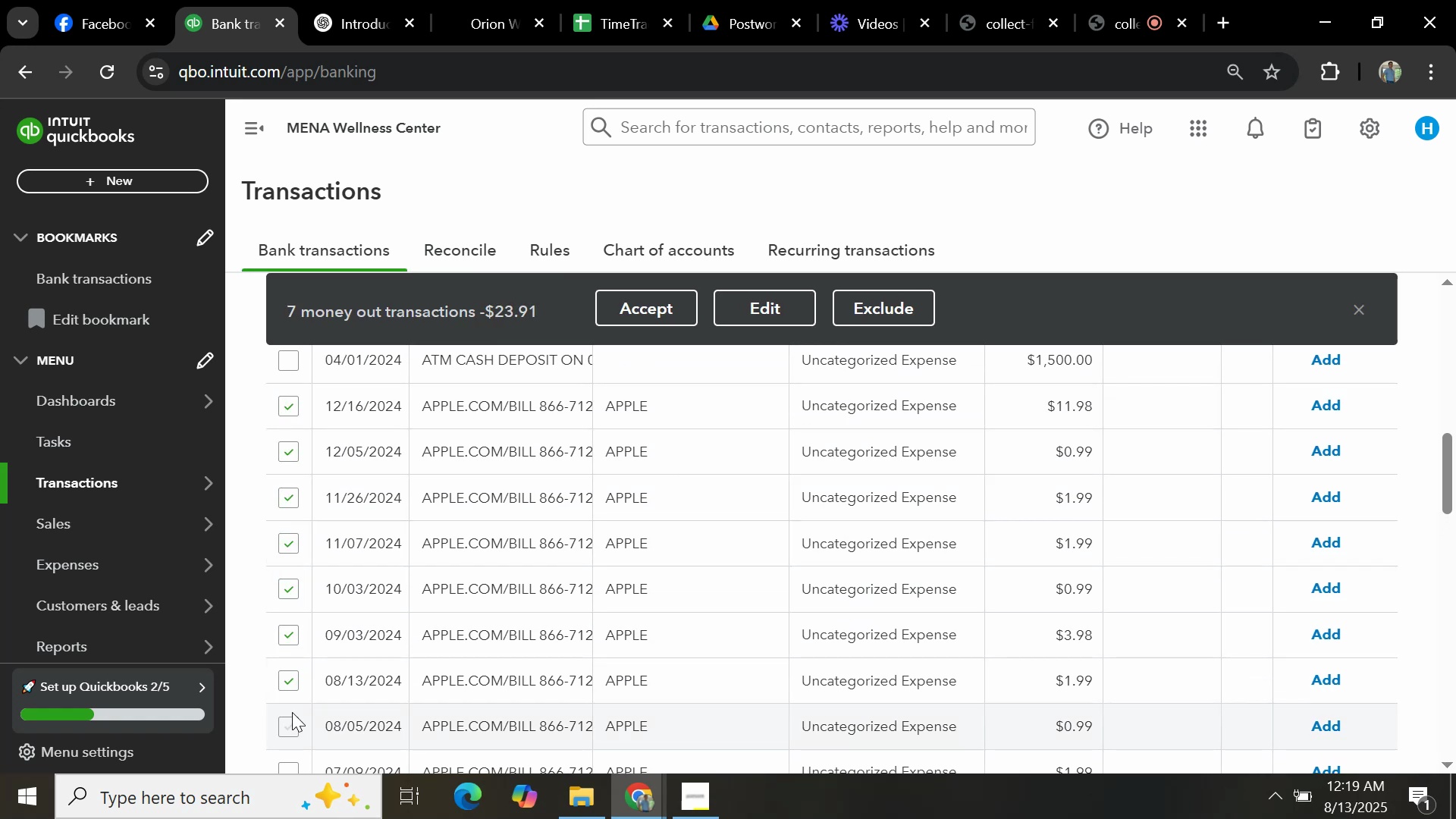 
scroll: coordinate [386, 570], scroll_direction: down, amount: 2.0
 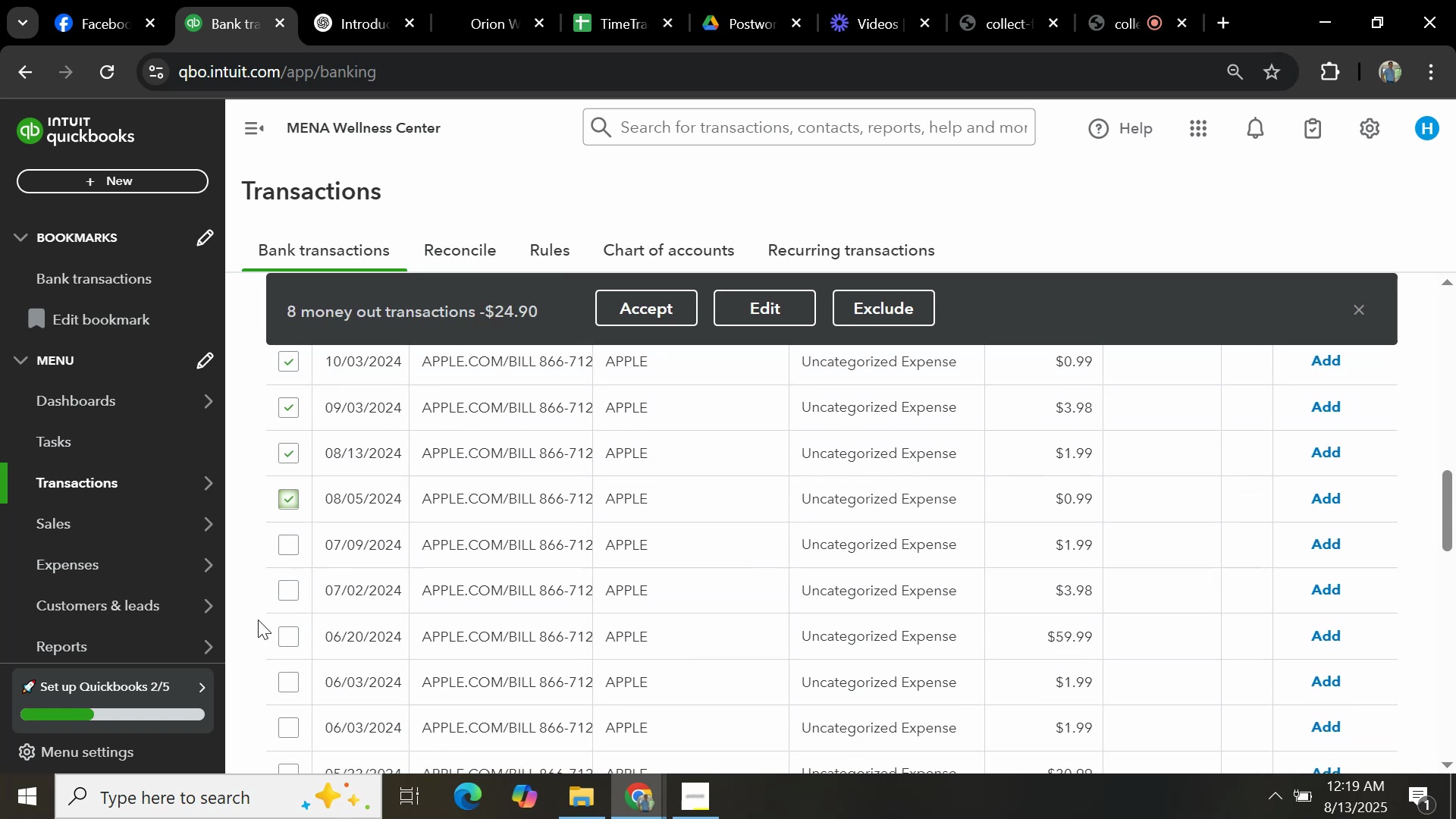 
left_click([289, 582])
 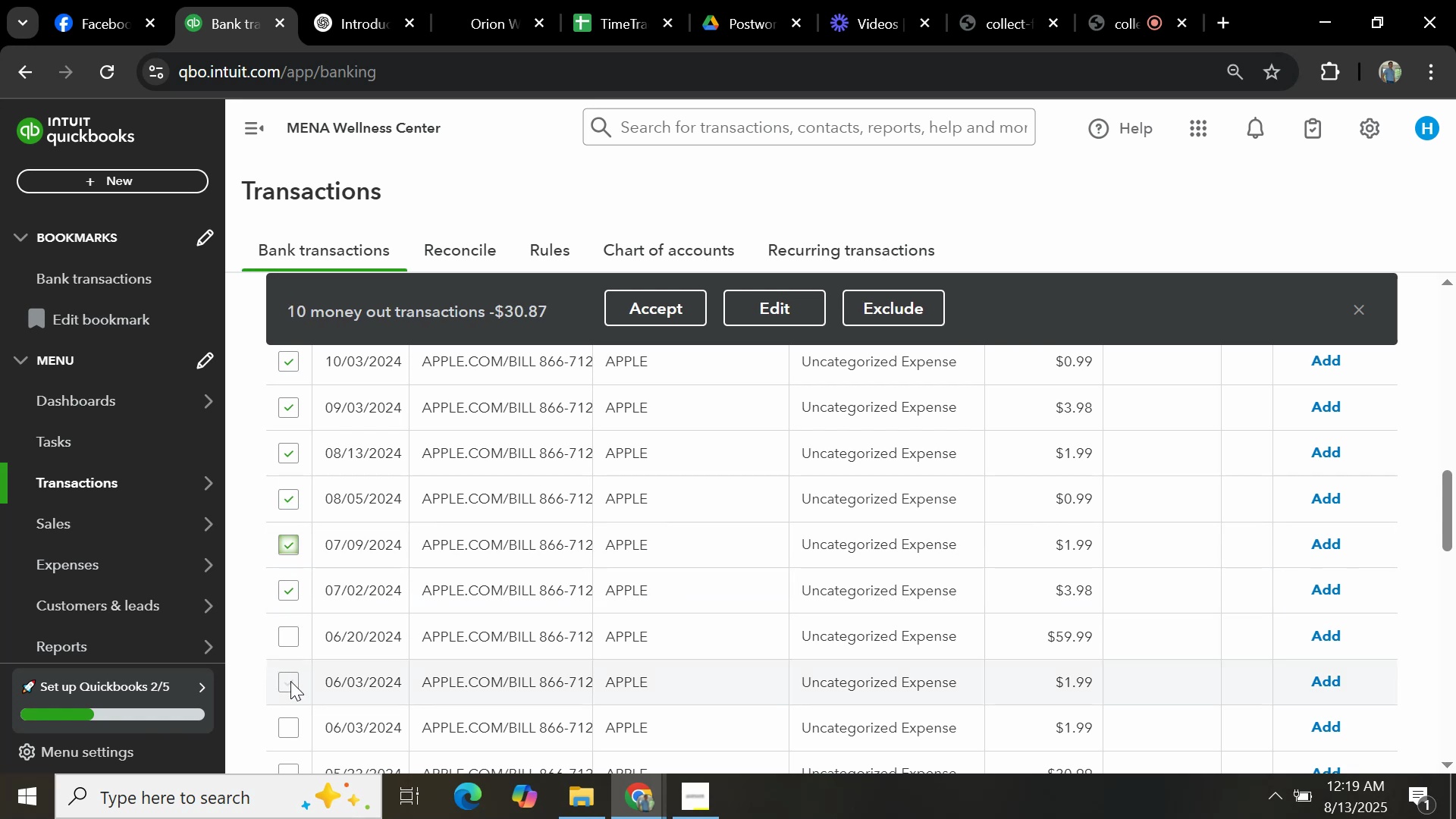 
left_click([288, 635])
 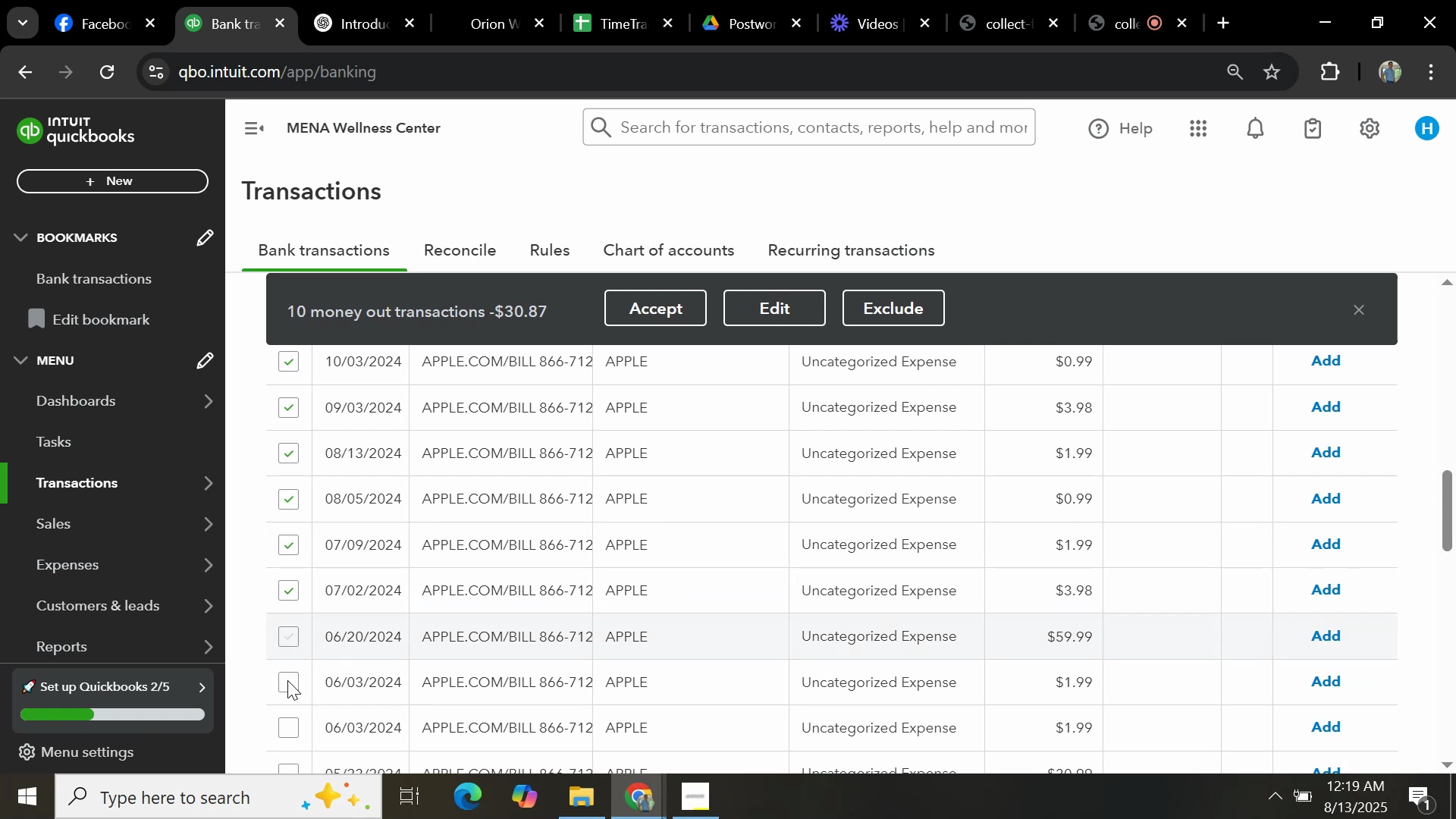 
left_click([287, 690])
 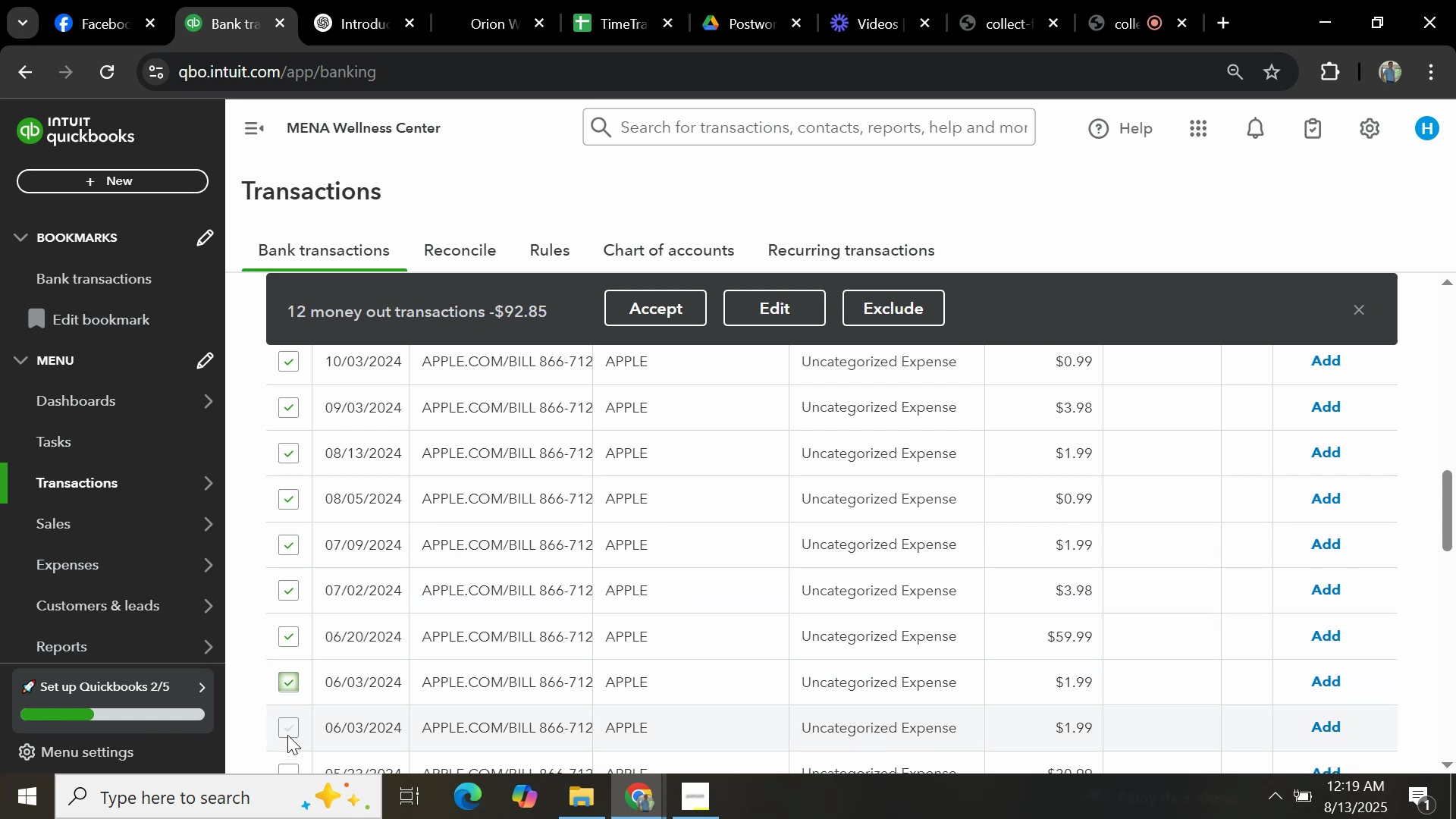 
left_click([287, 737])
 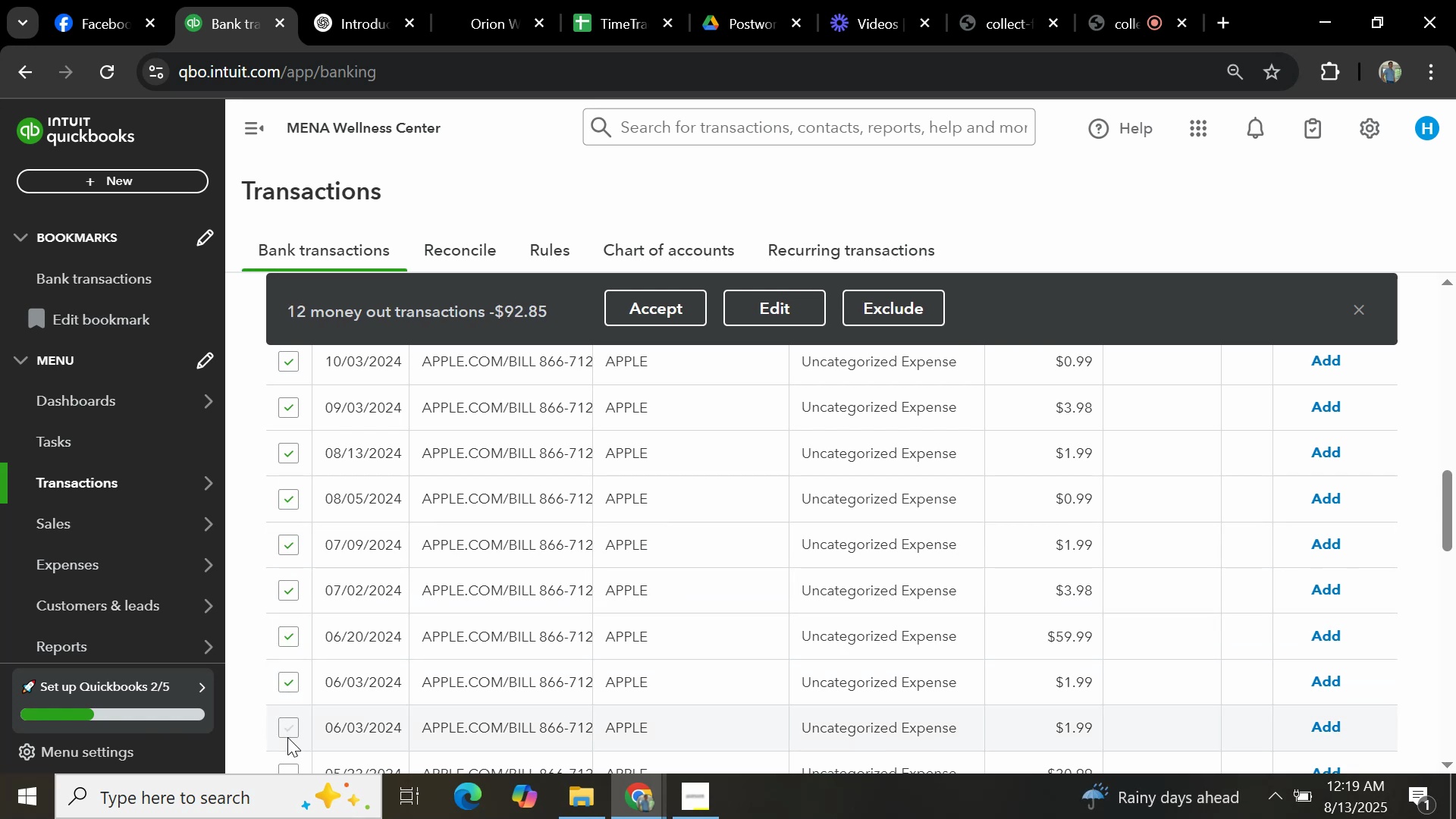 
scroll: coordinate [427, 594], scroll_direction: down, amount: 2.0
 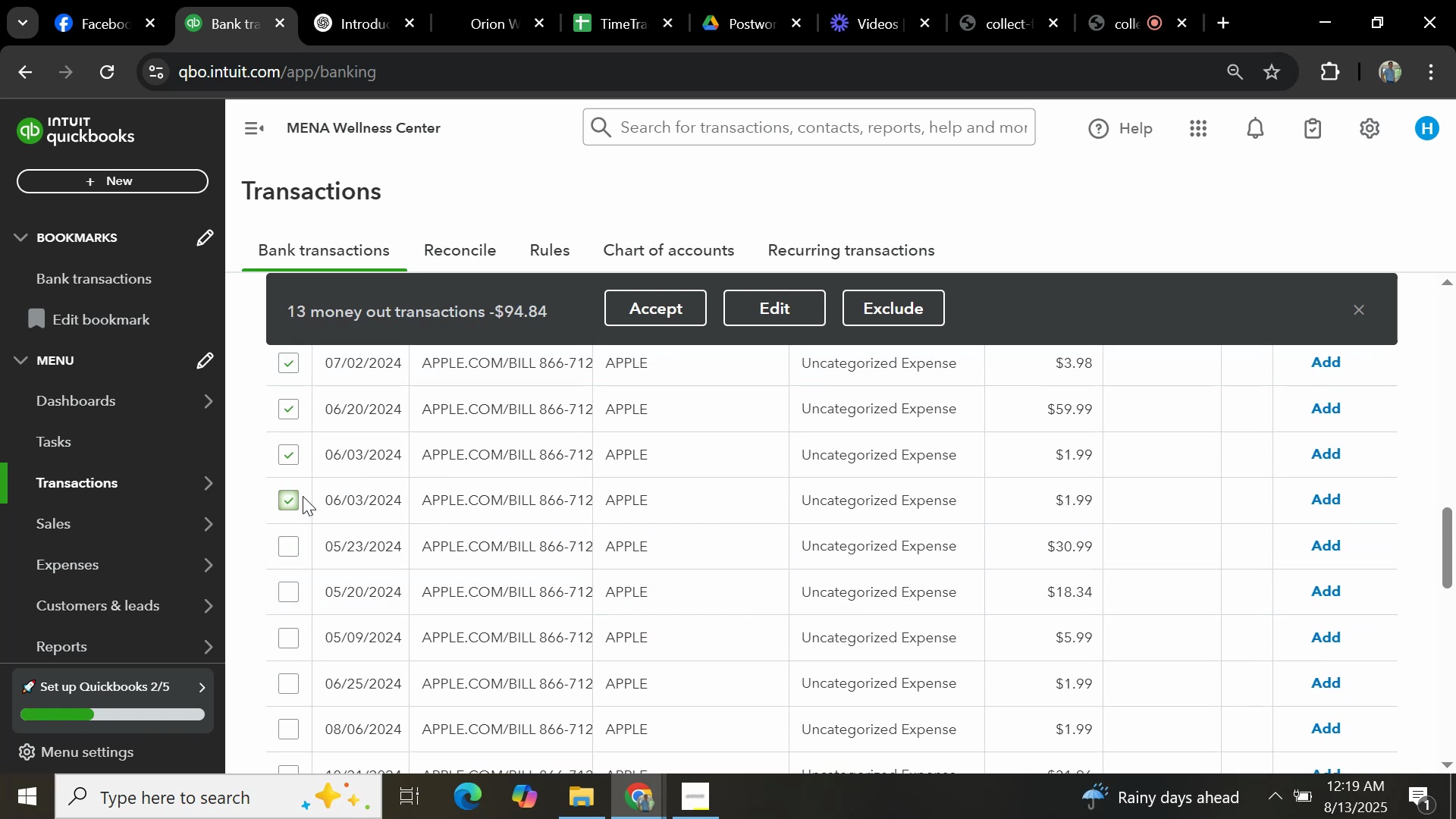 
left_click([288, 544])
 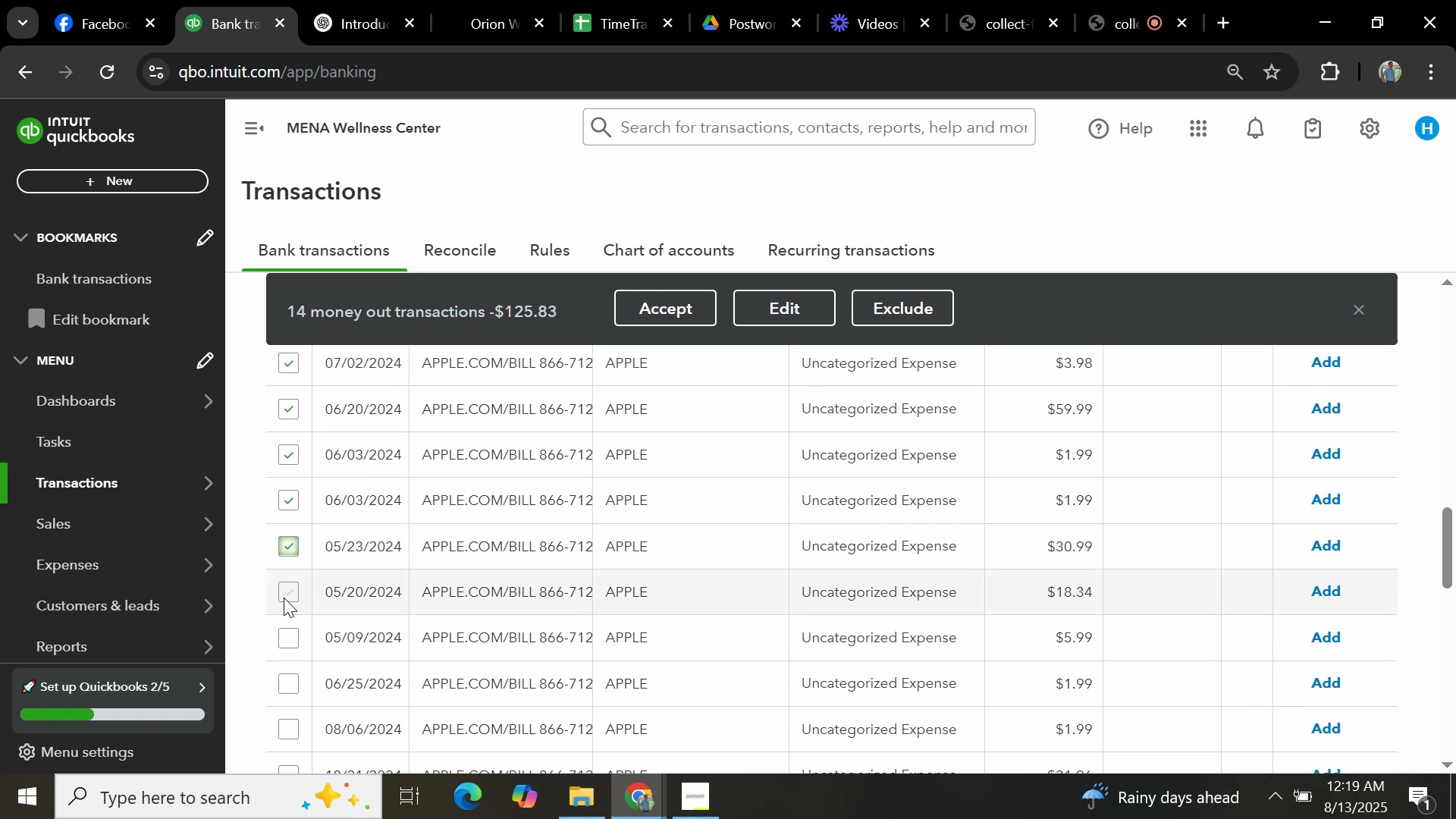 
left_click([286, 594])
 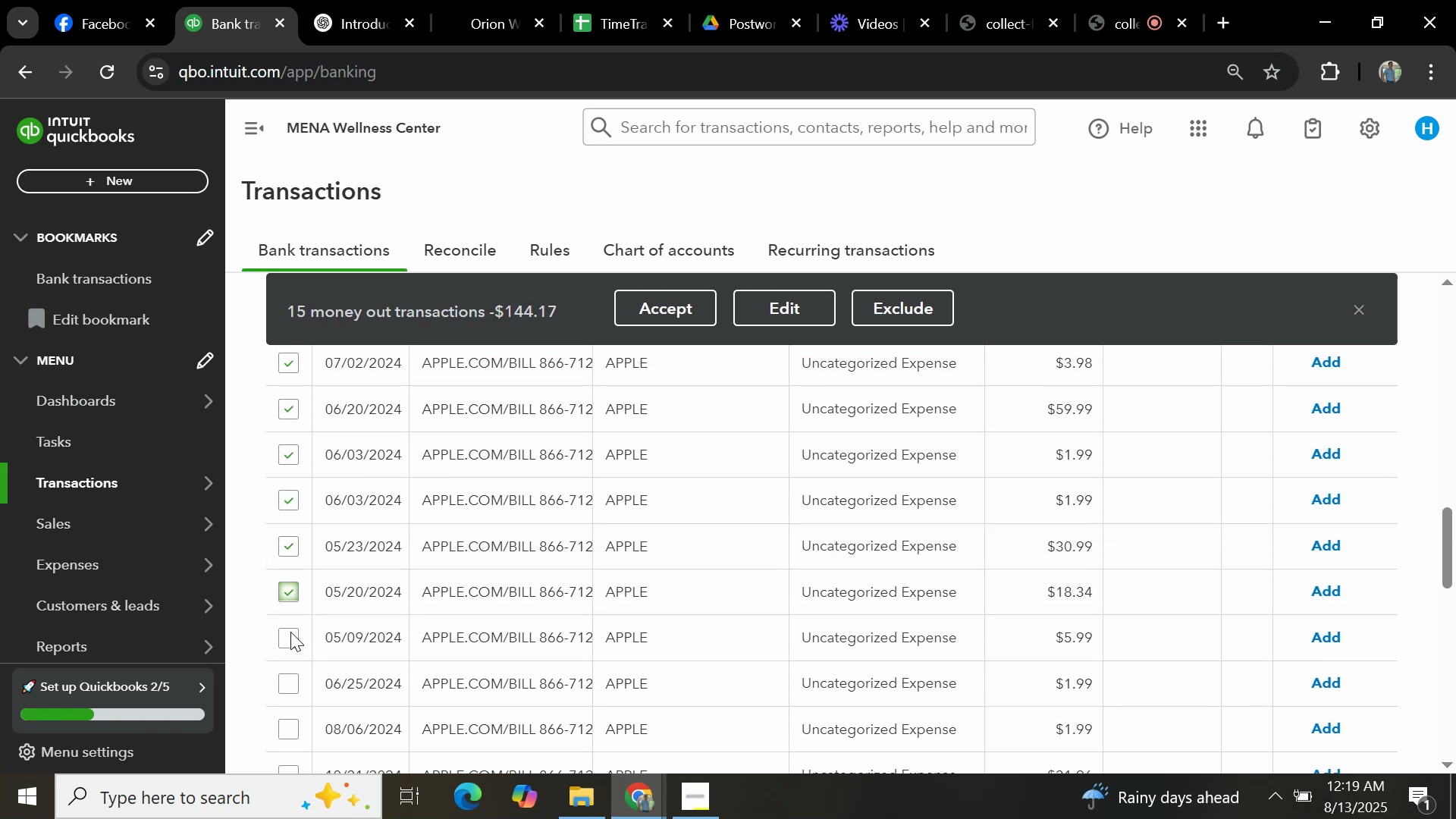 
left_click([287, 631])
 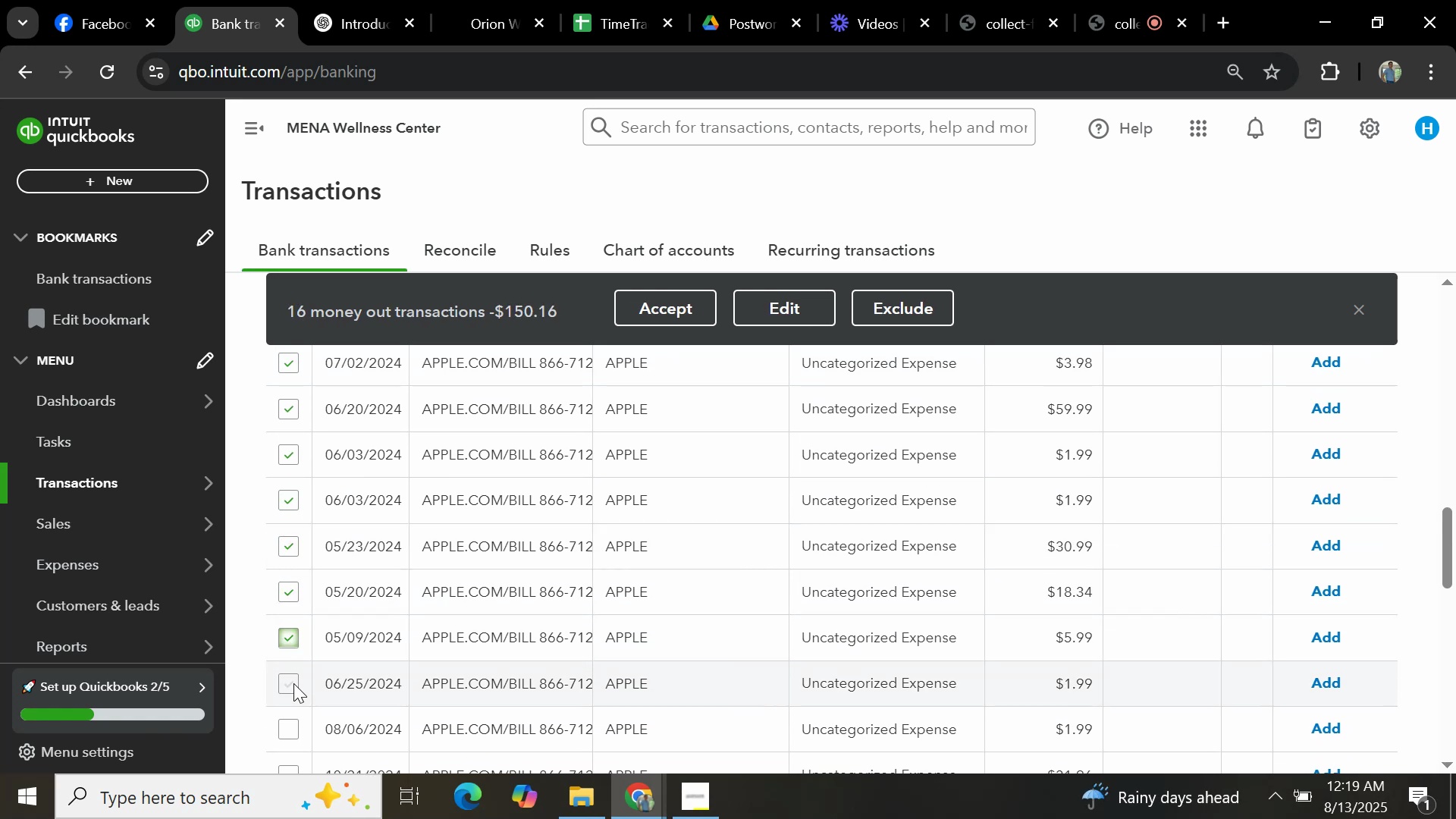 
left_click([284, 683])
 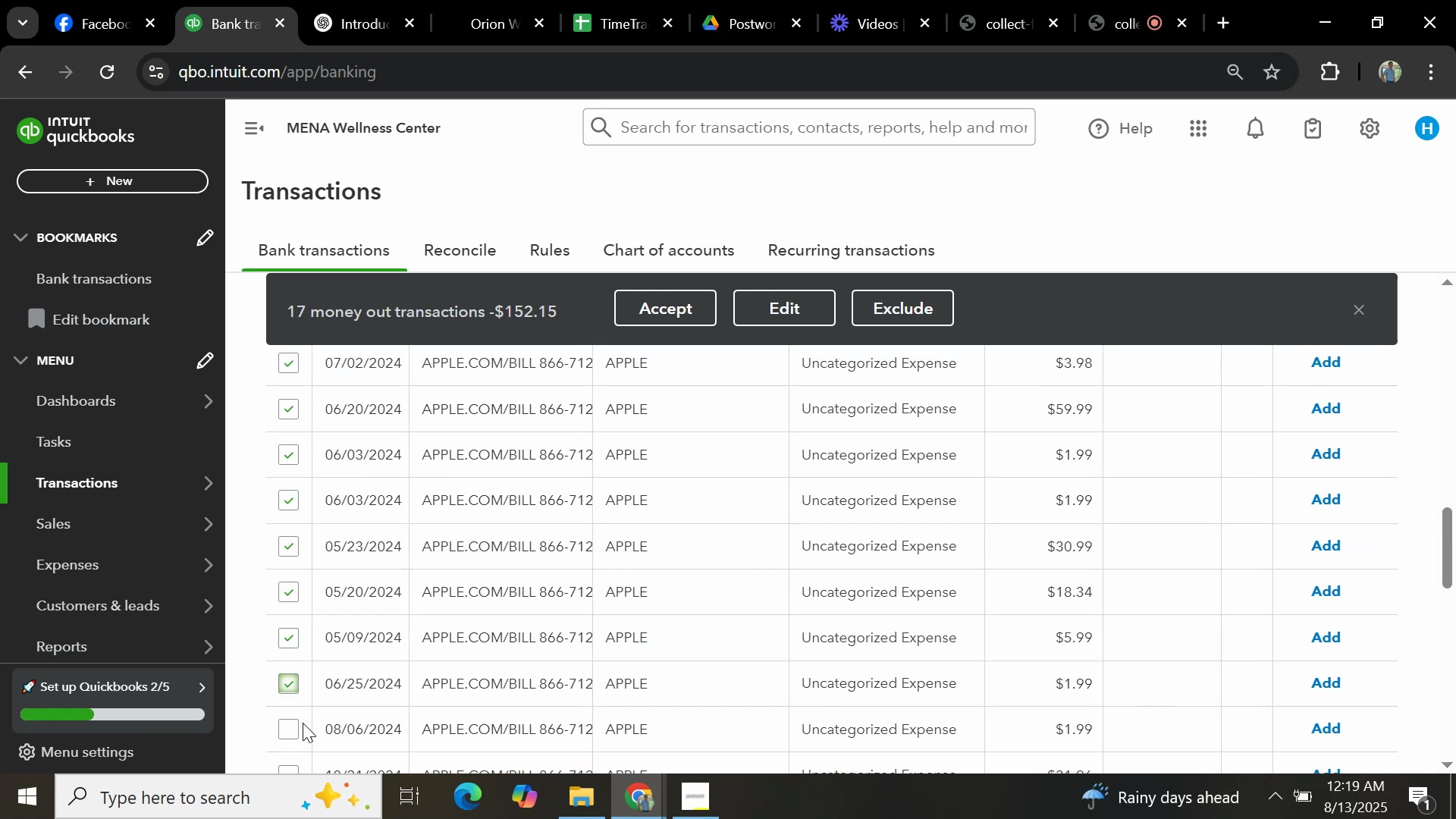 
left_click([293, 729])
 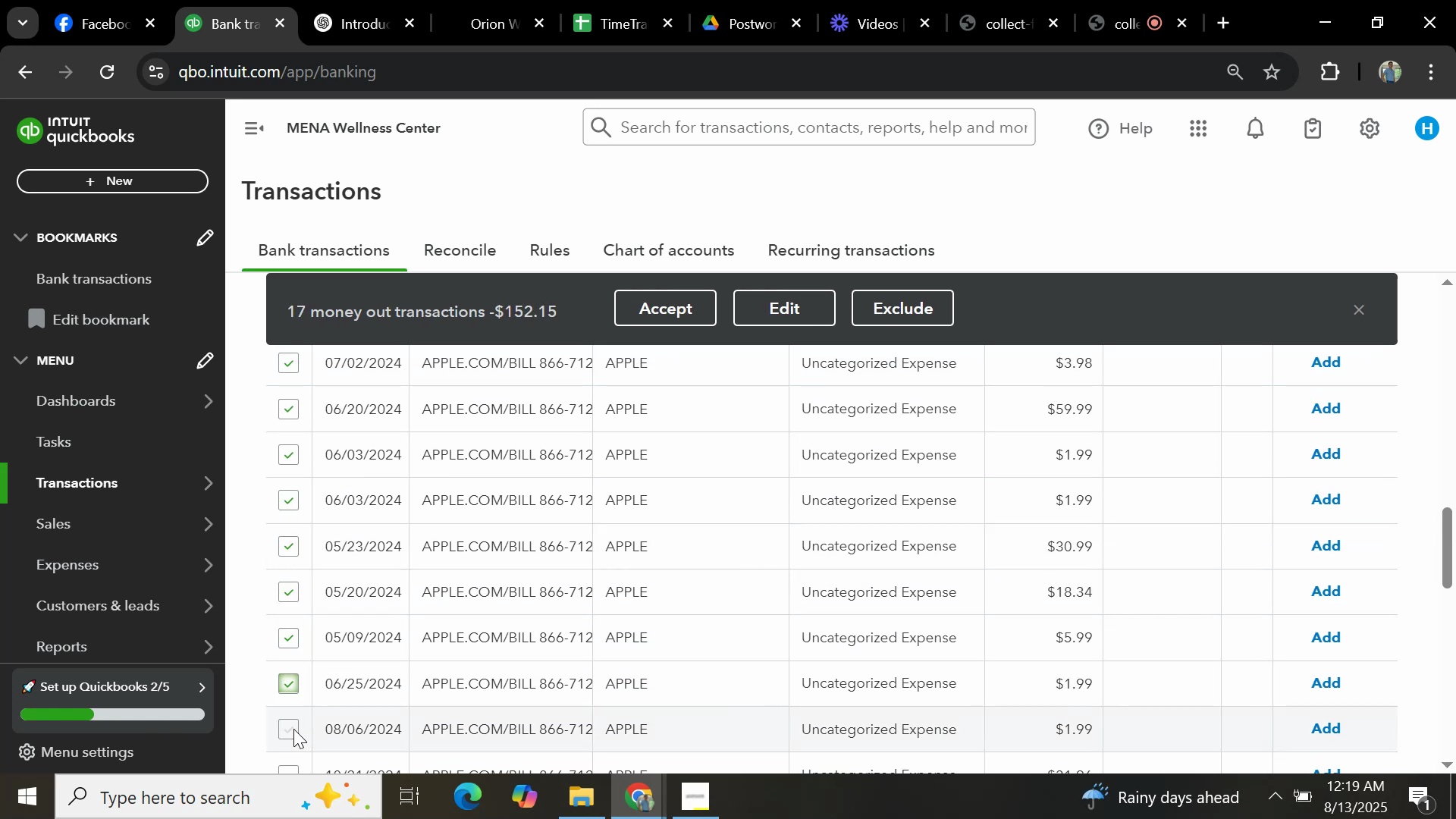 
scroll: coordinate [306, 668], scroll_direction: down, amount: 1.0
 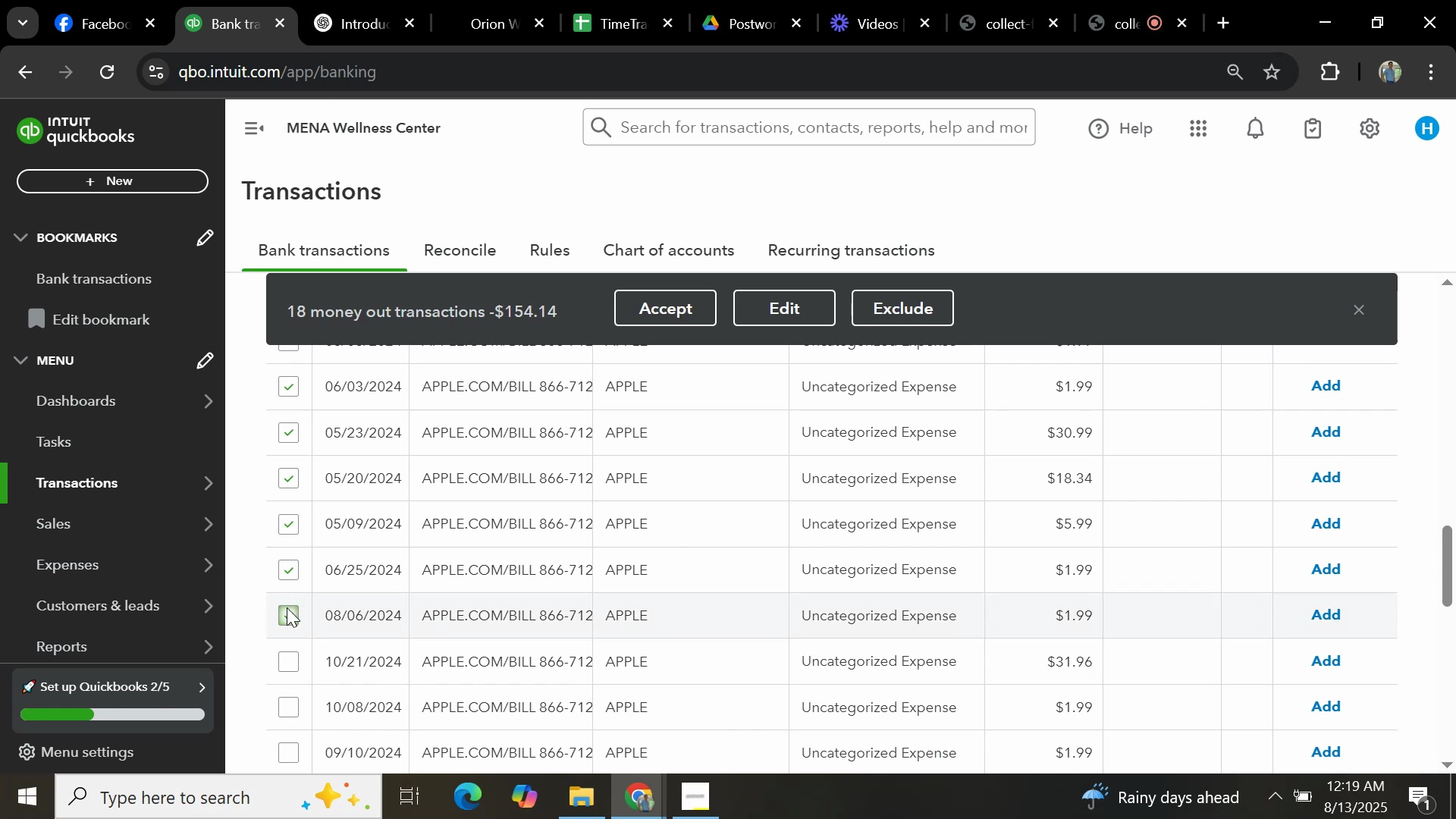 
left_click([282, 661])
 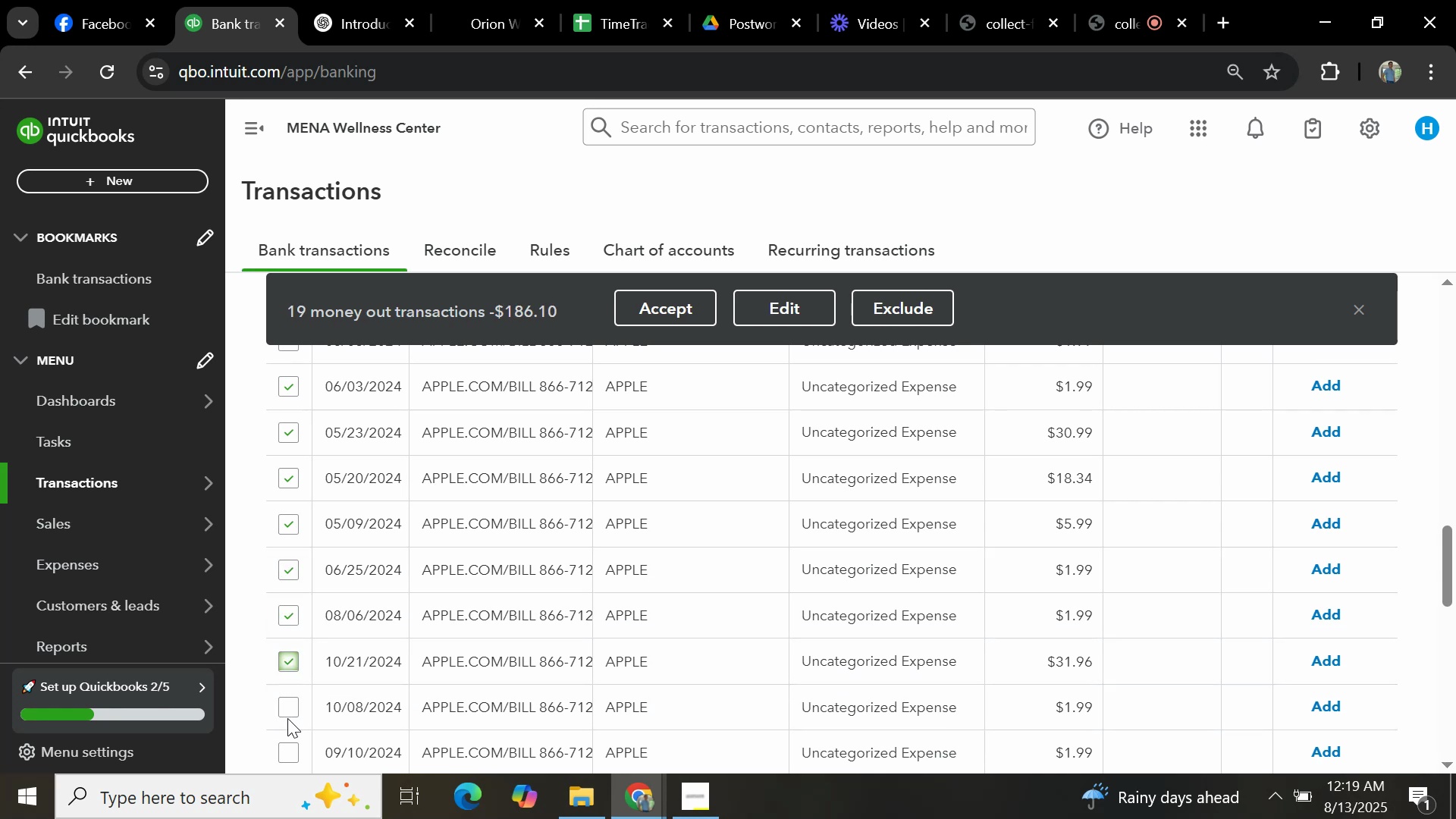 
left_click([287, 704])
 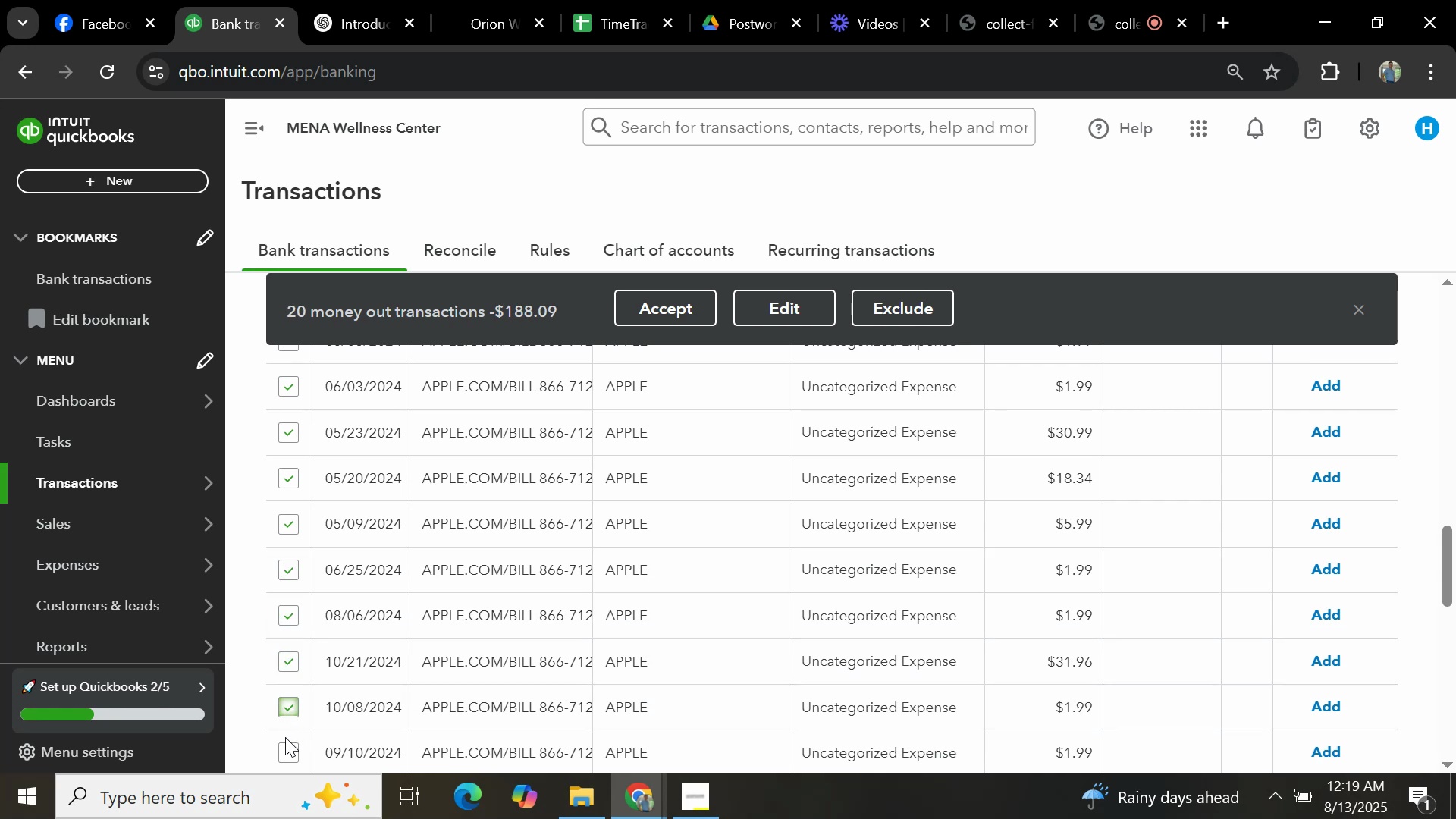 
left_click([290, 748])
 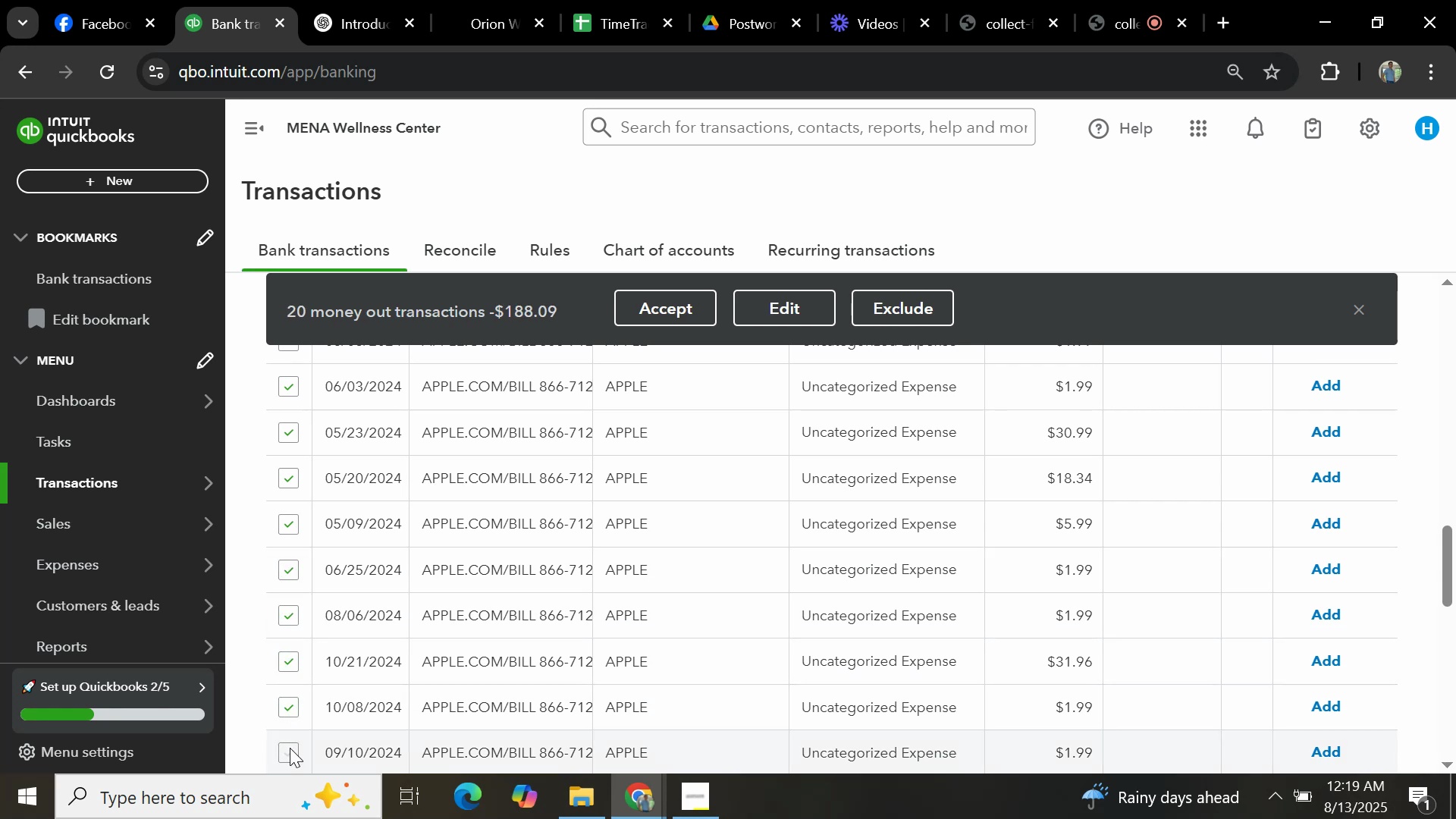 
scroll: coordinate [377, 646], scroll_direction: down, amount: 2.0
 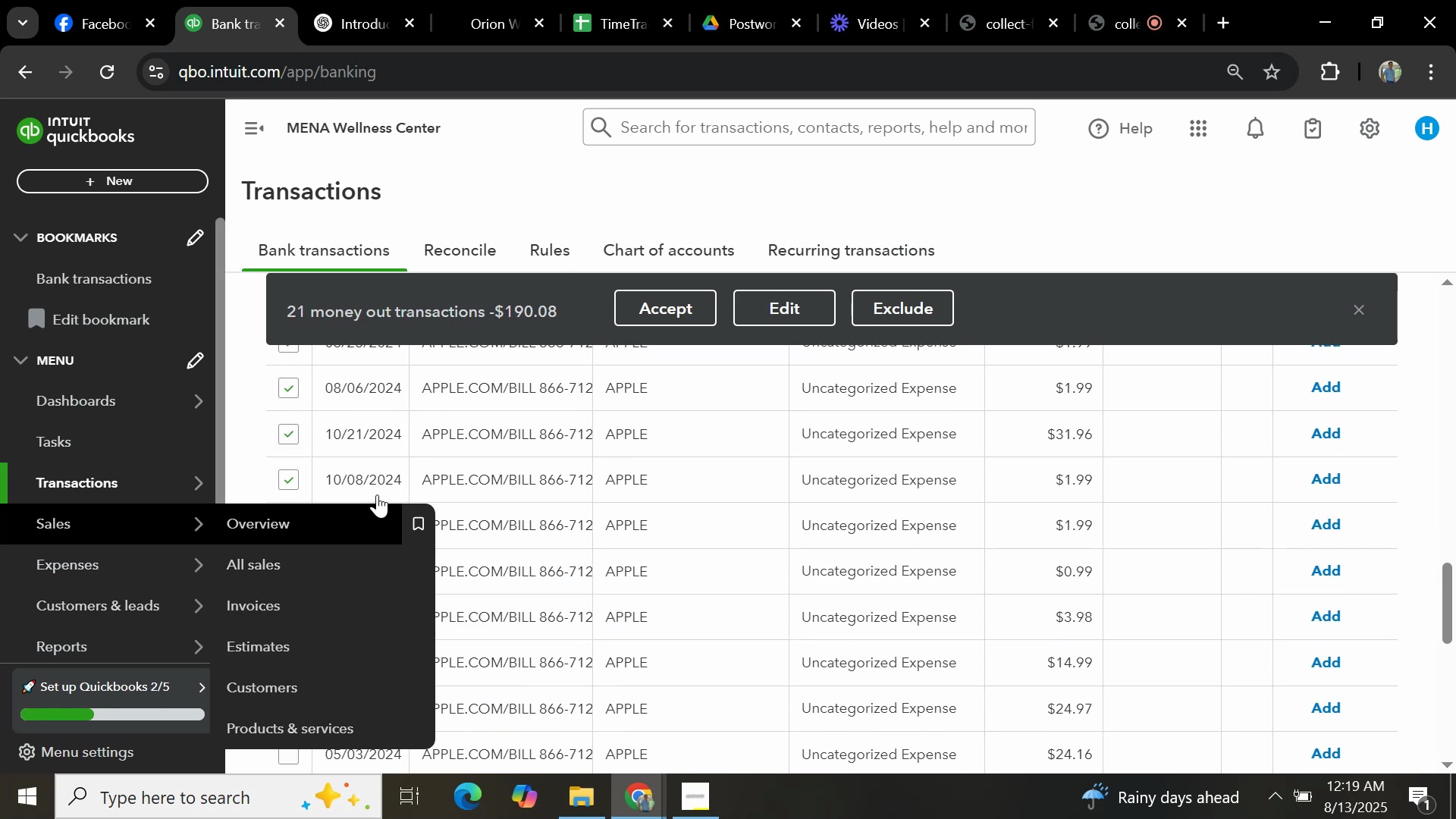 
left_click([293, 574])
 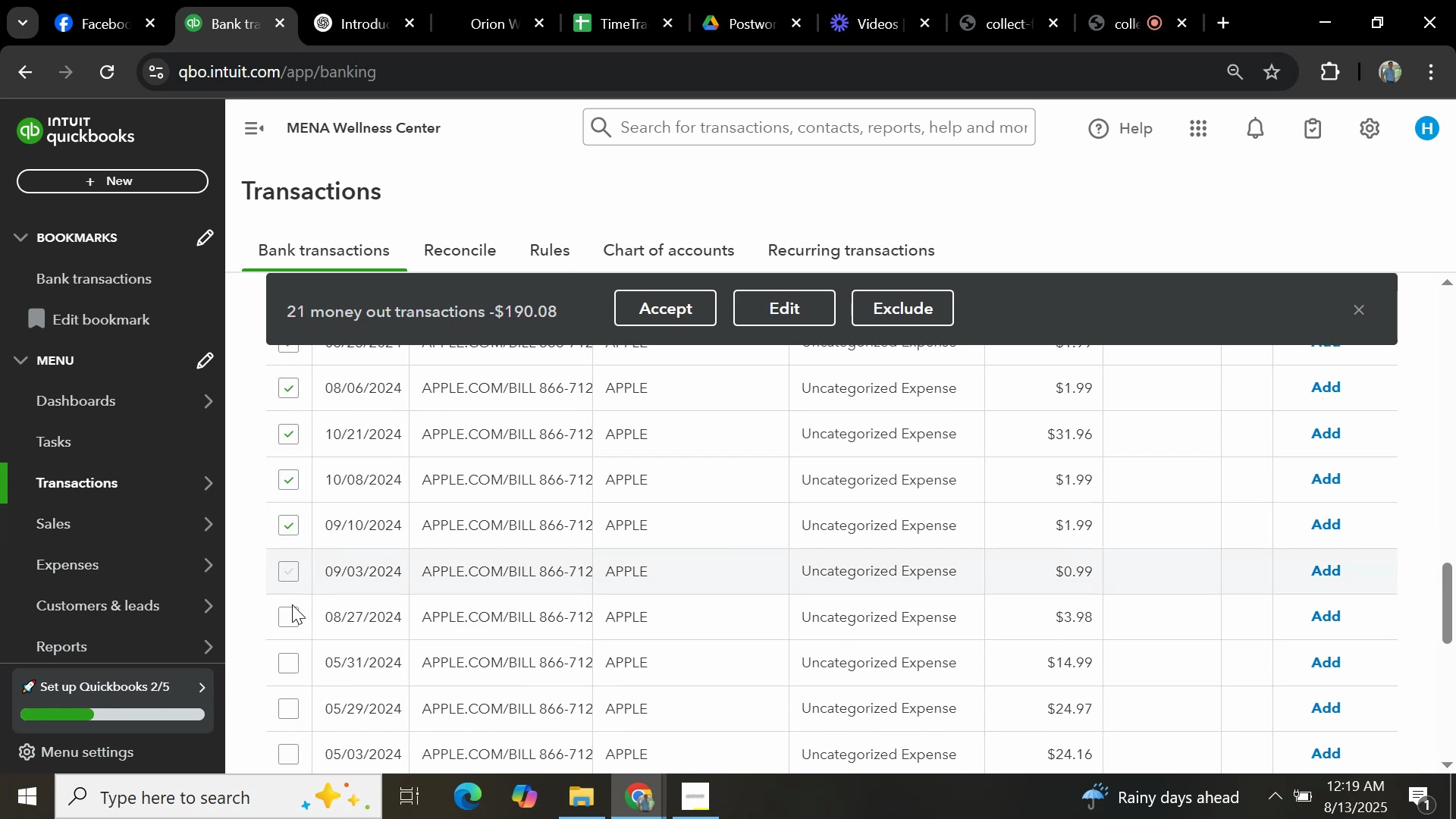 
left_click([295, 615])
 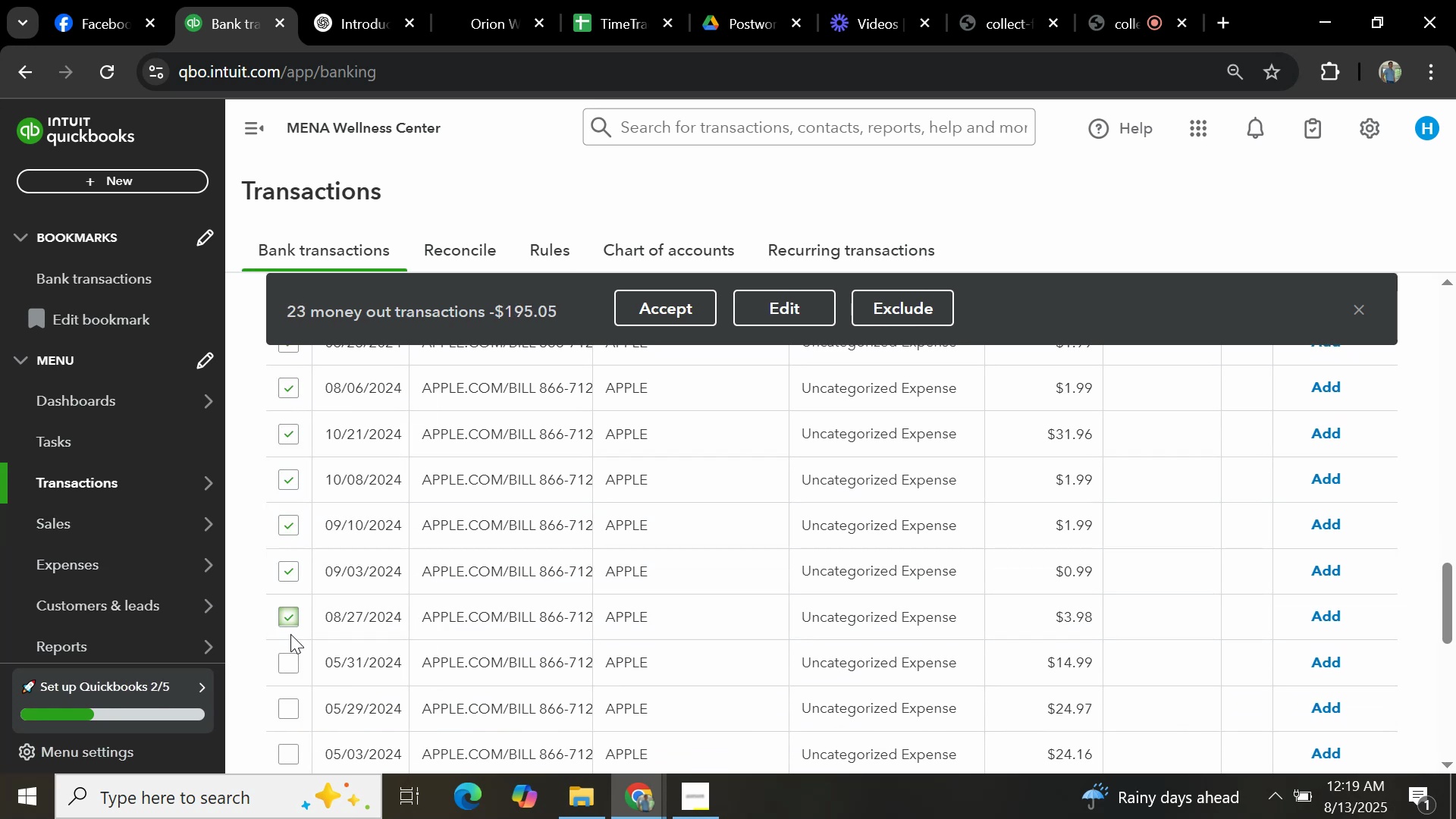 
left_click([291, 657])
 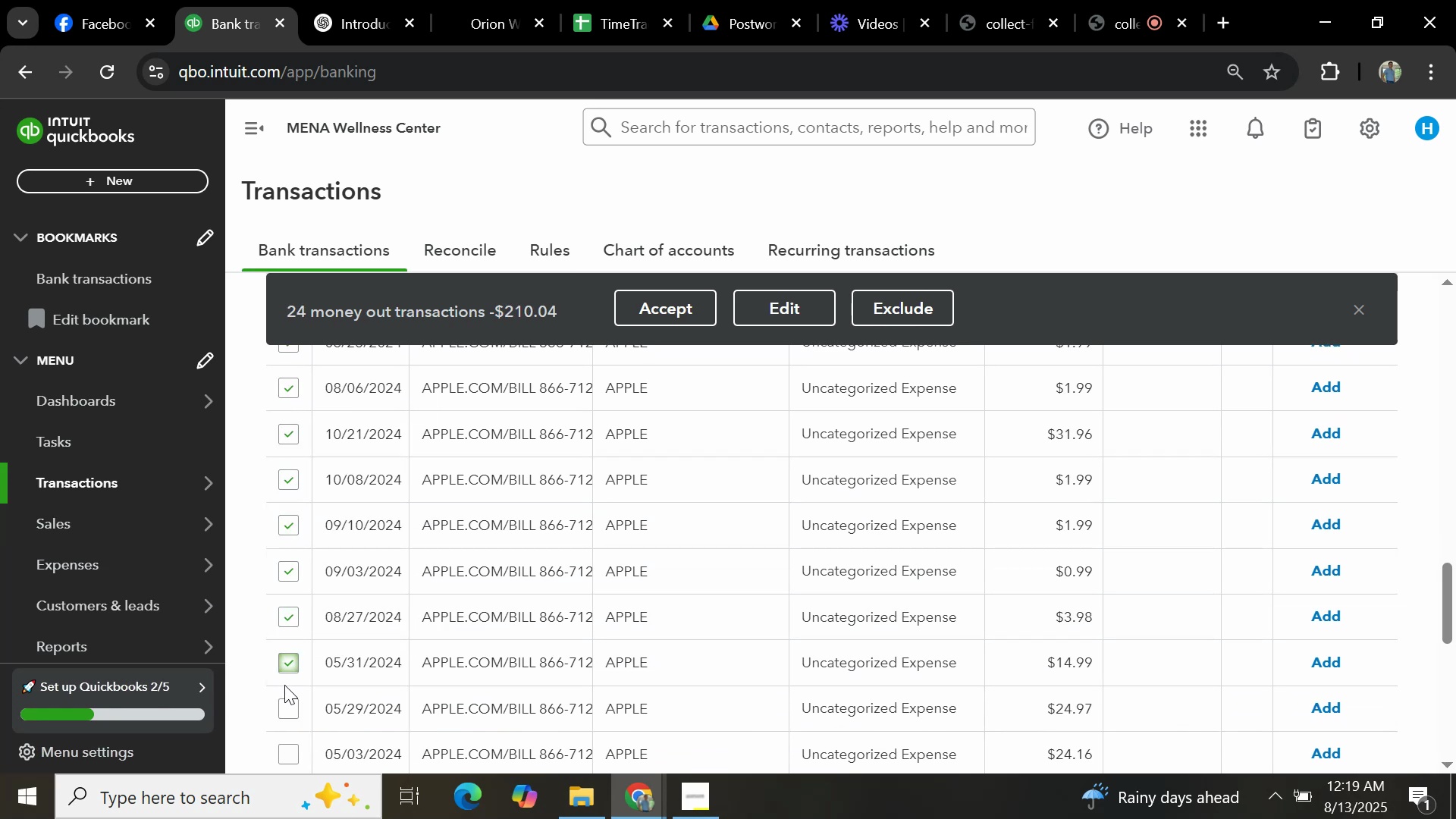 
left_click([294, 701])
 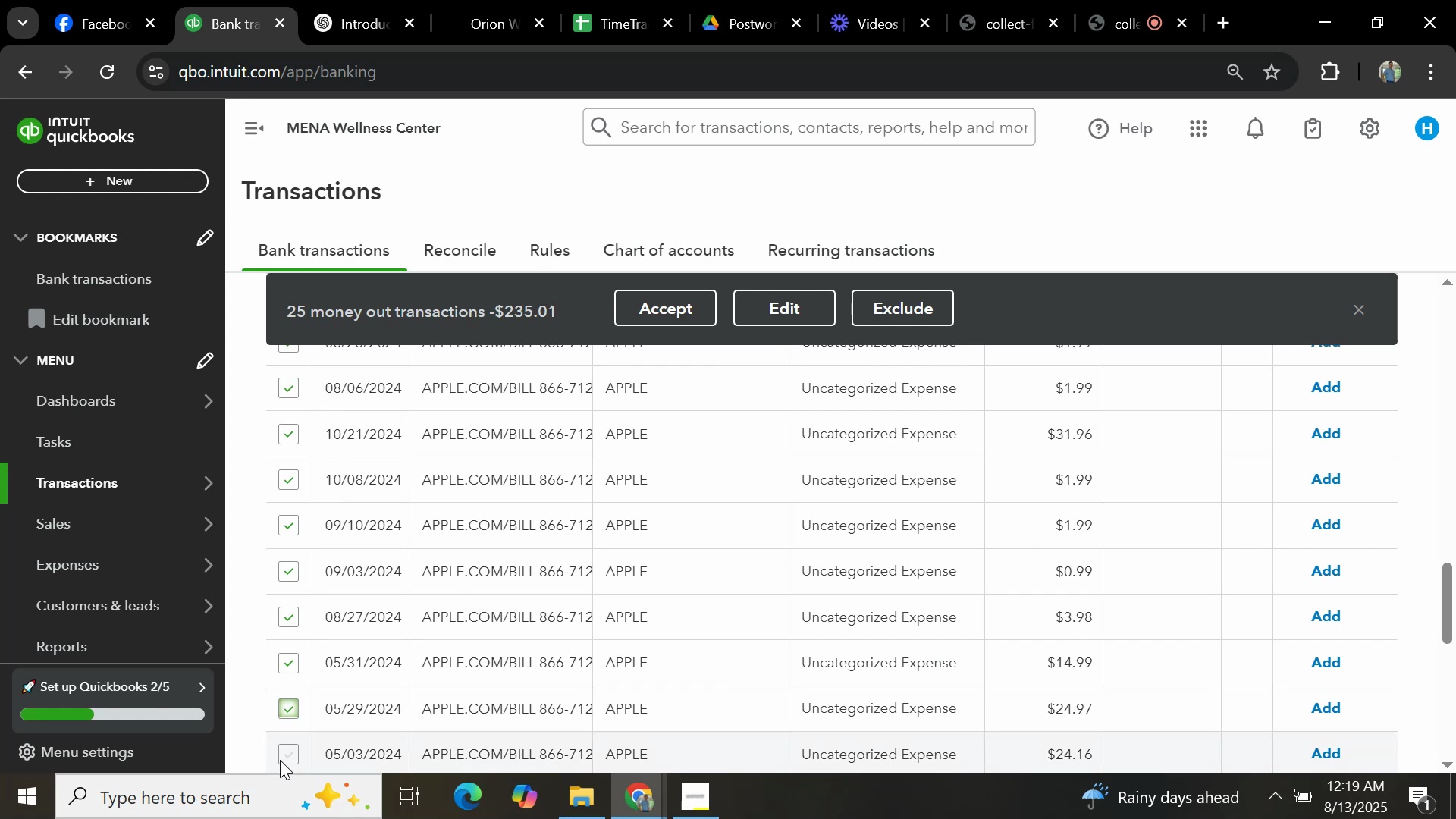 
left_click([285, 759])
 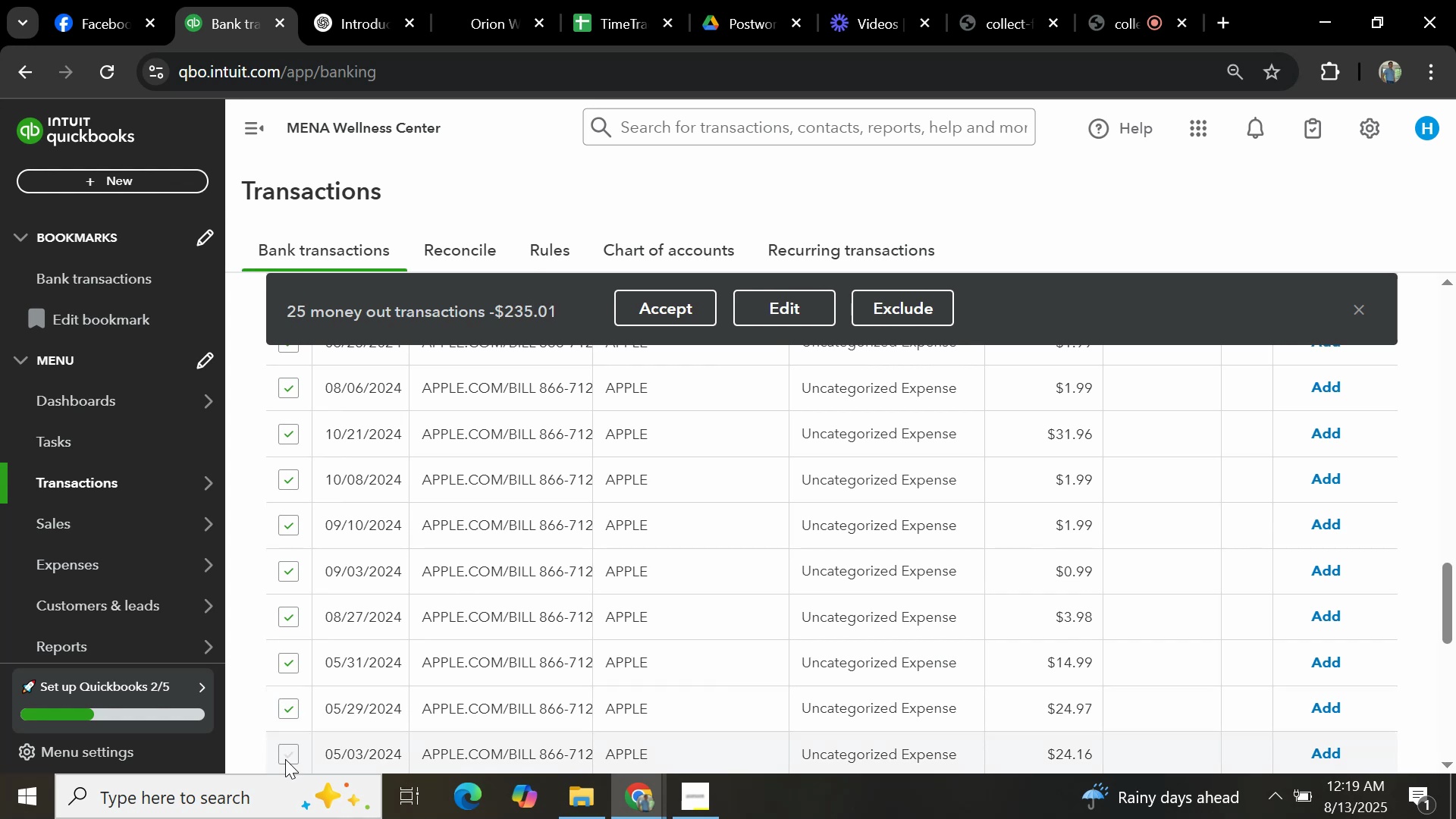 
scroll: coordinate [321, 674], scroll_direction: down, amount: 3.0
 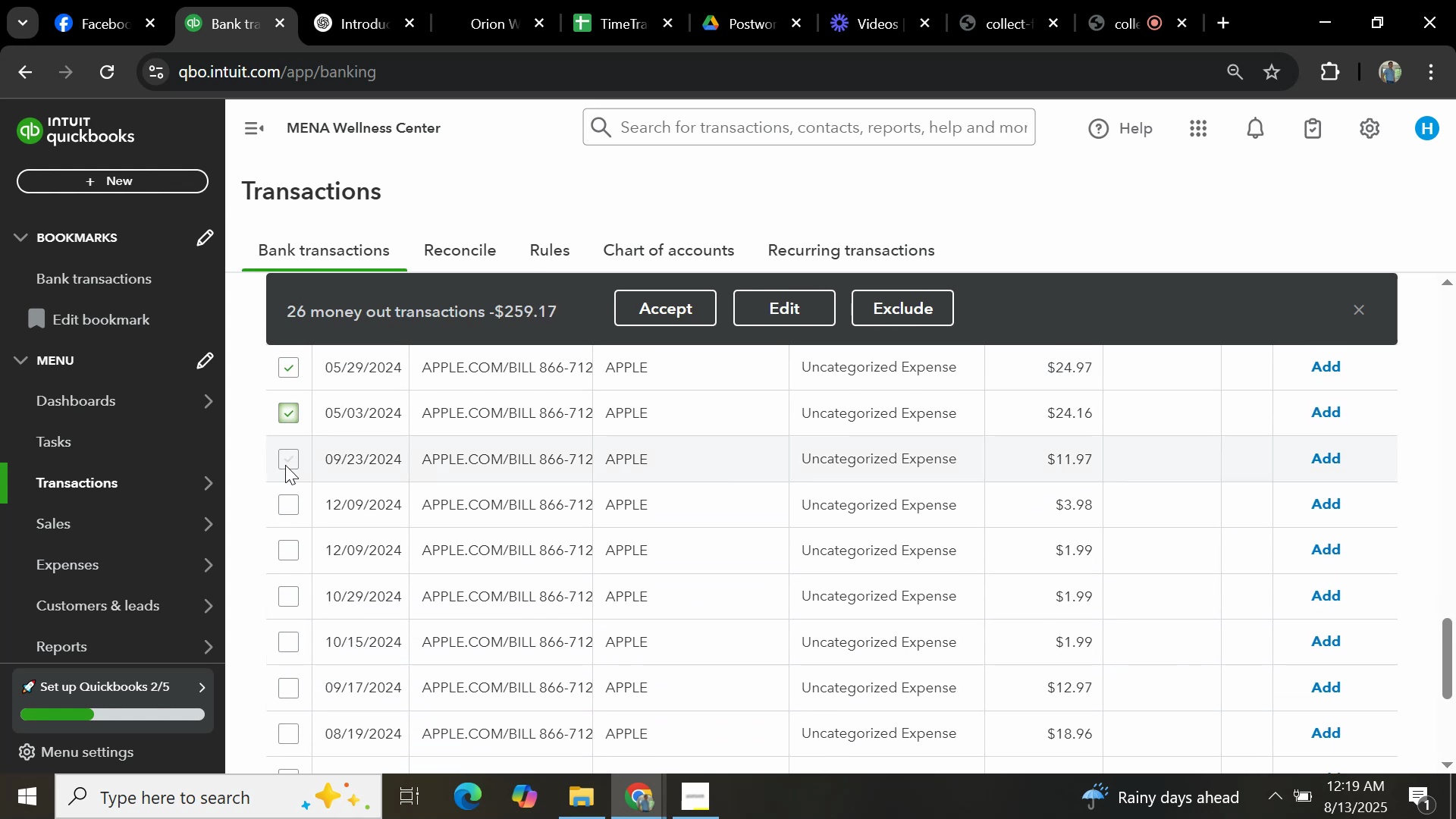 
left_click([281, 463])
 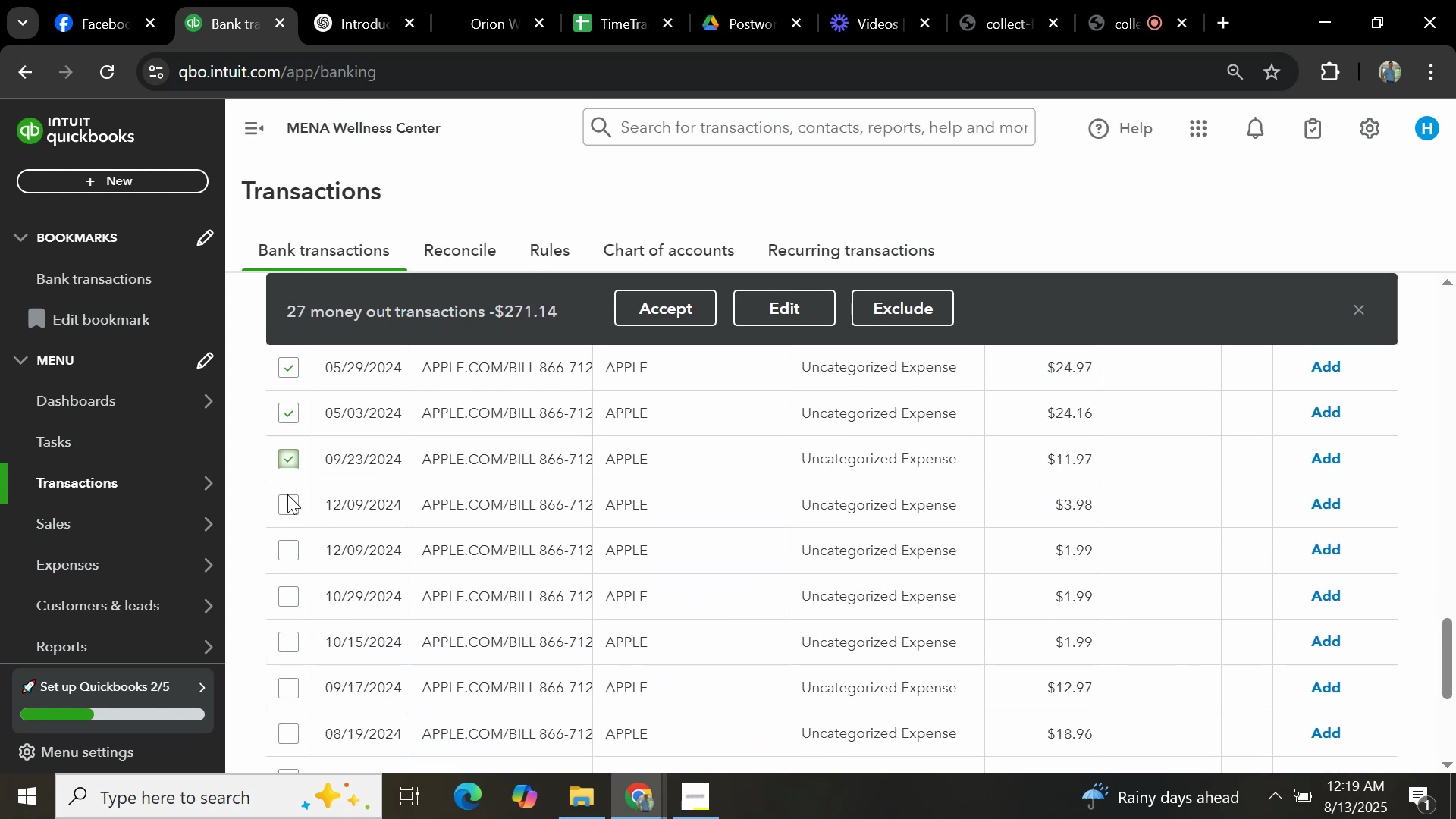 
left_click([287, 495])
 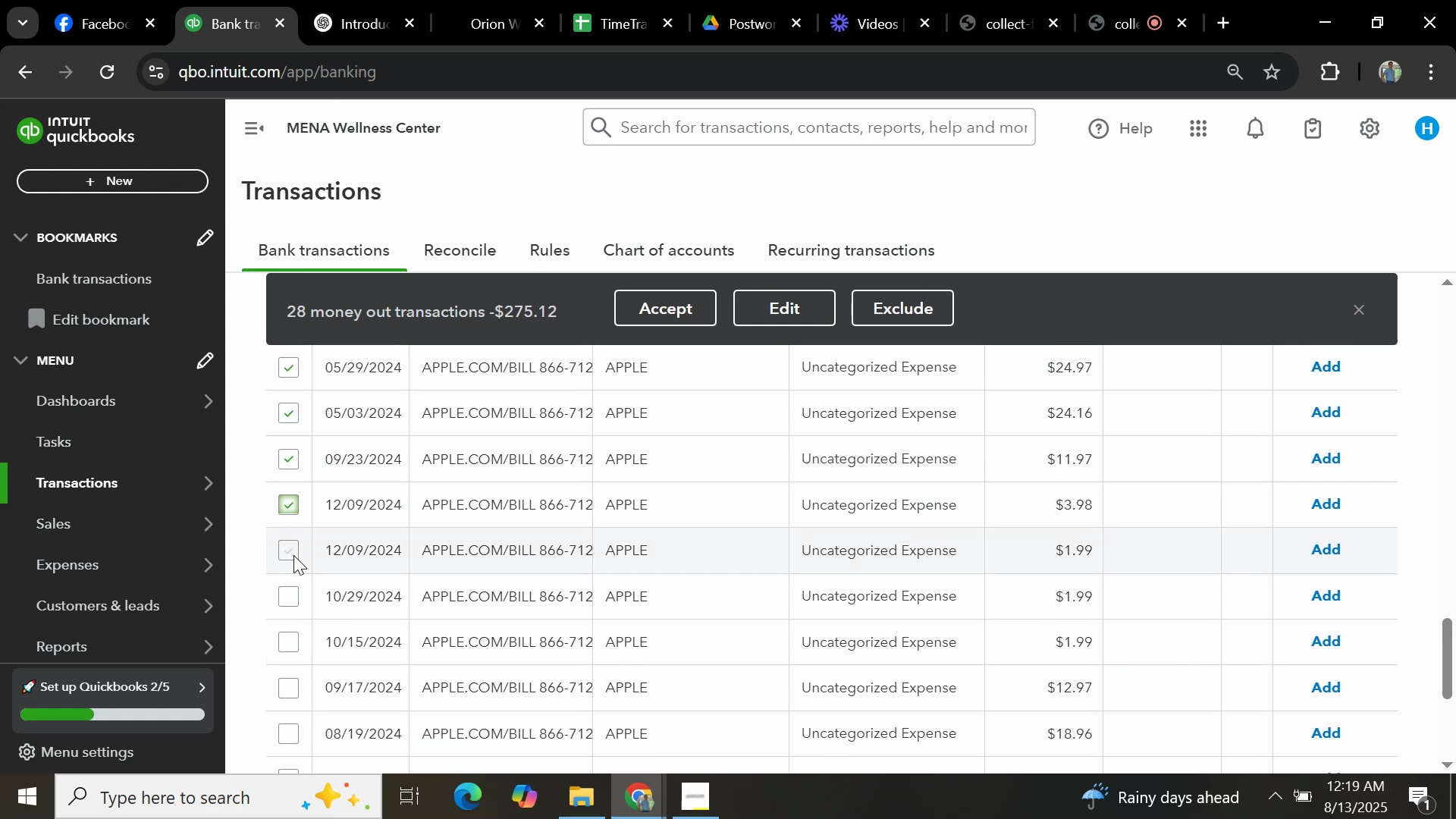 
left_click([285, 556])
 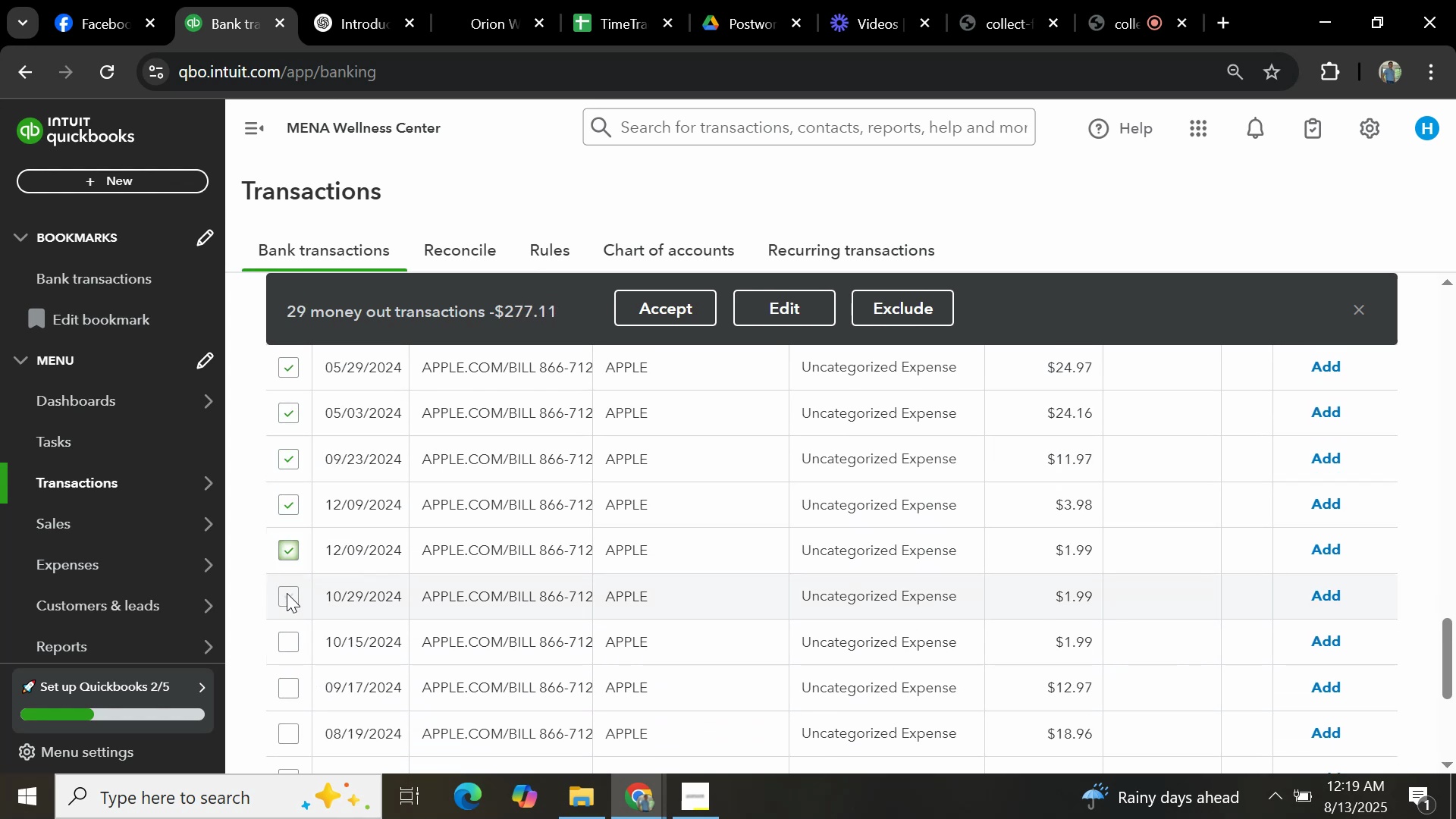 
left_click([287, 593])
 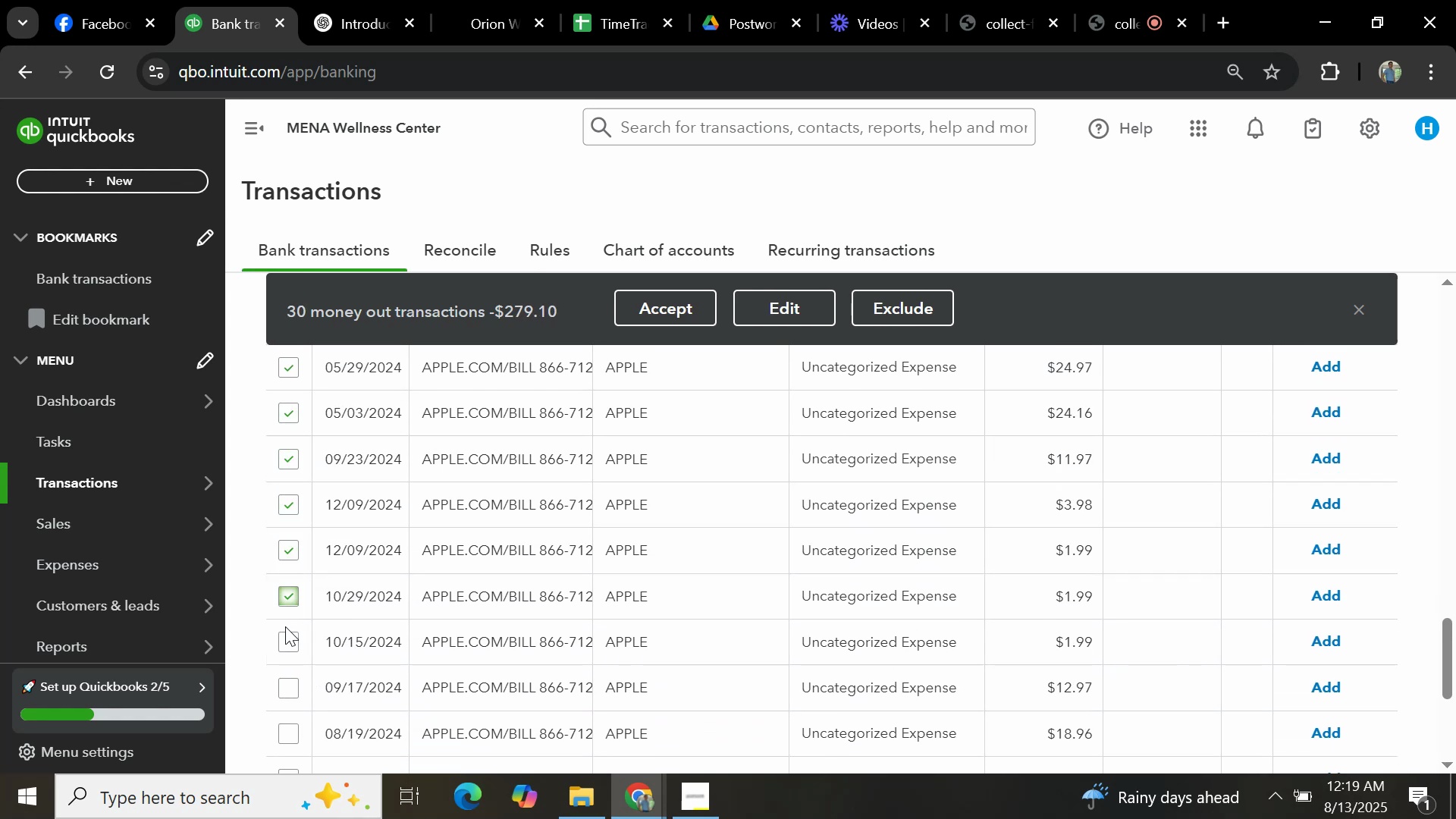 
left_click([288, 642])
 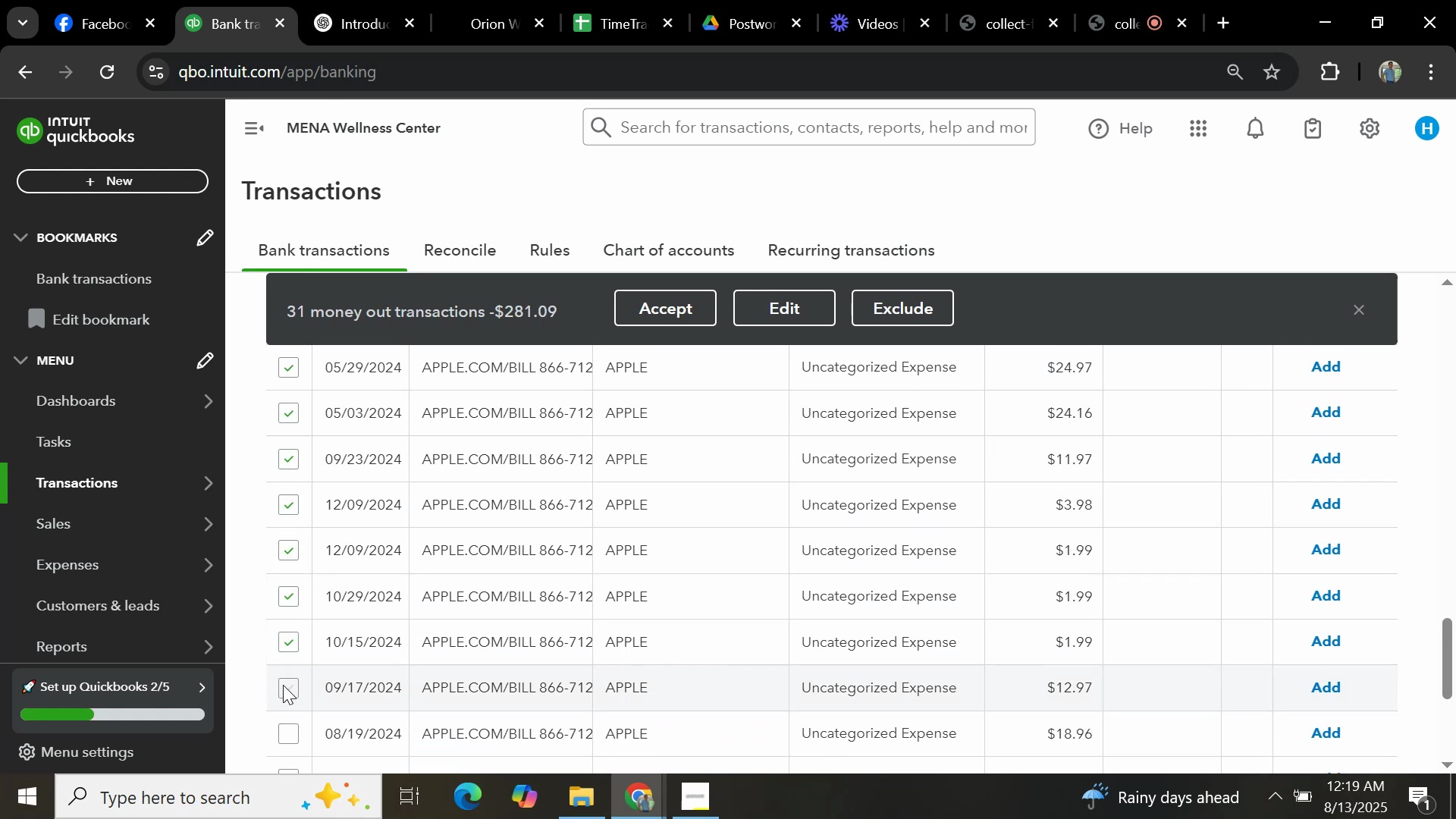 
left_click([283, 730])
 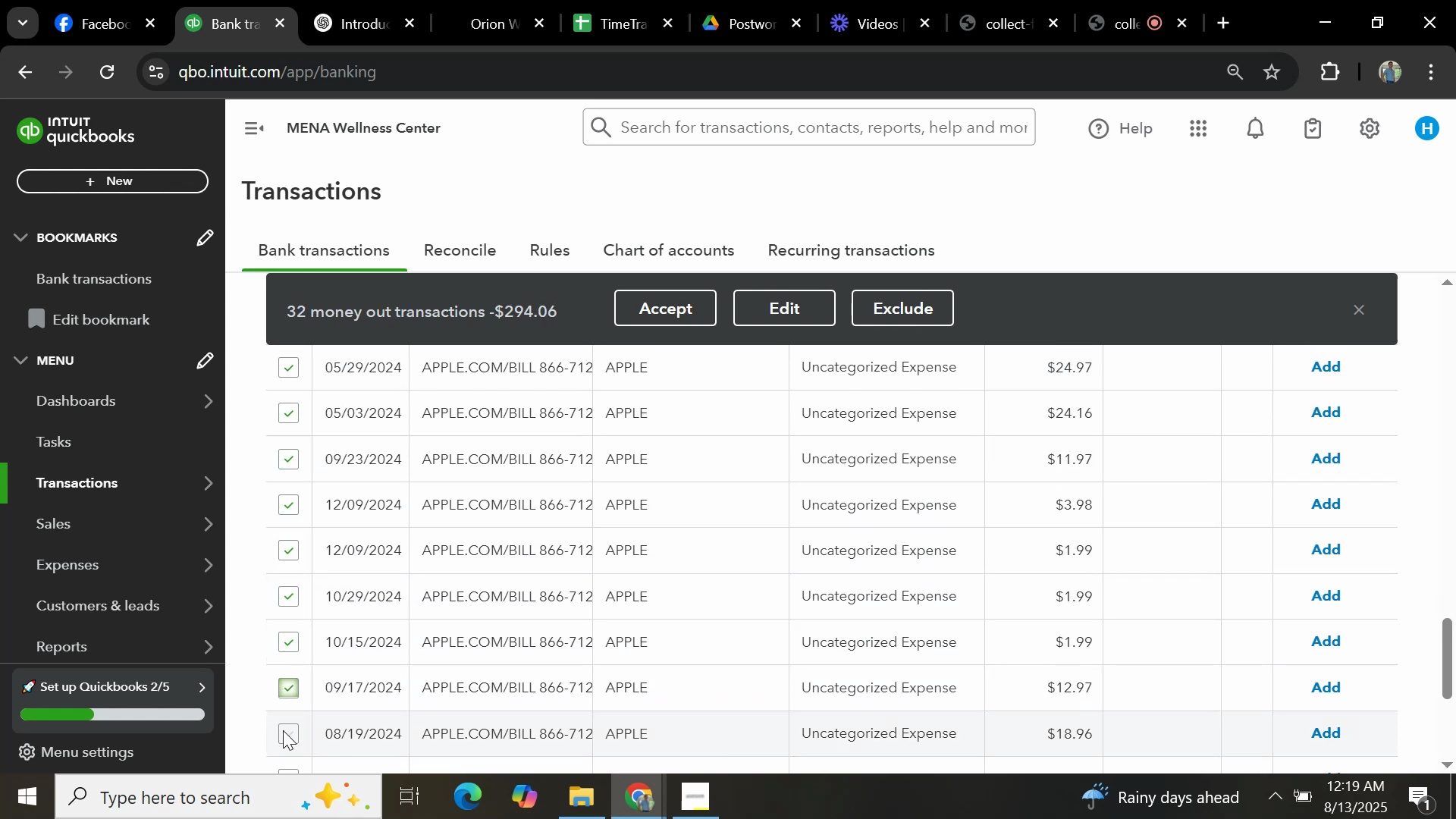 
scroll: coordinate [300, 639], scroll_direction: down, amount: 1.0
 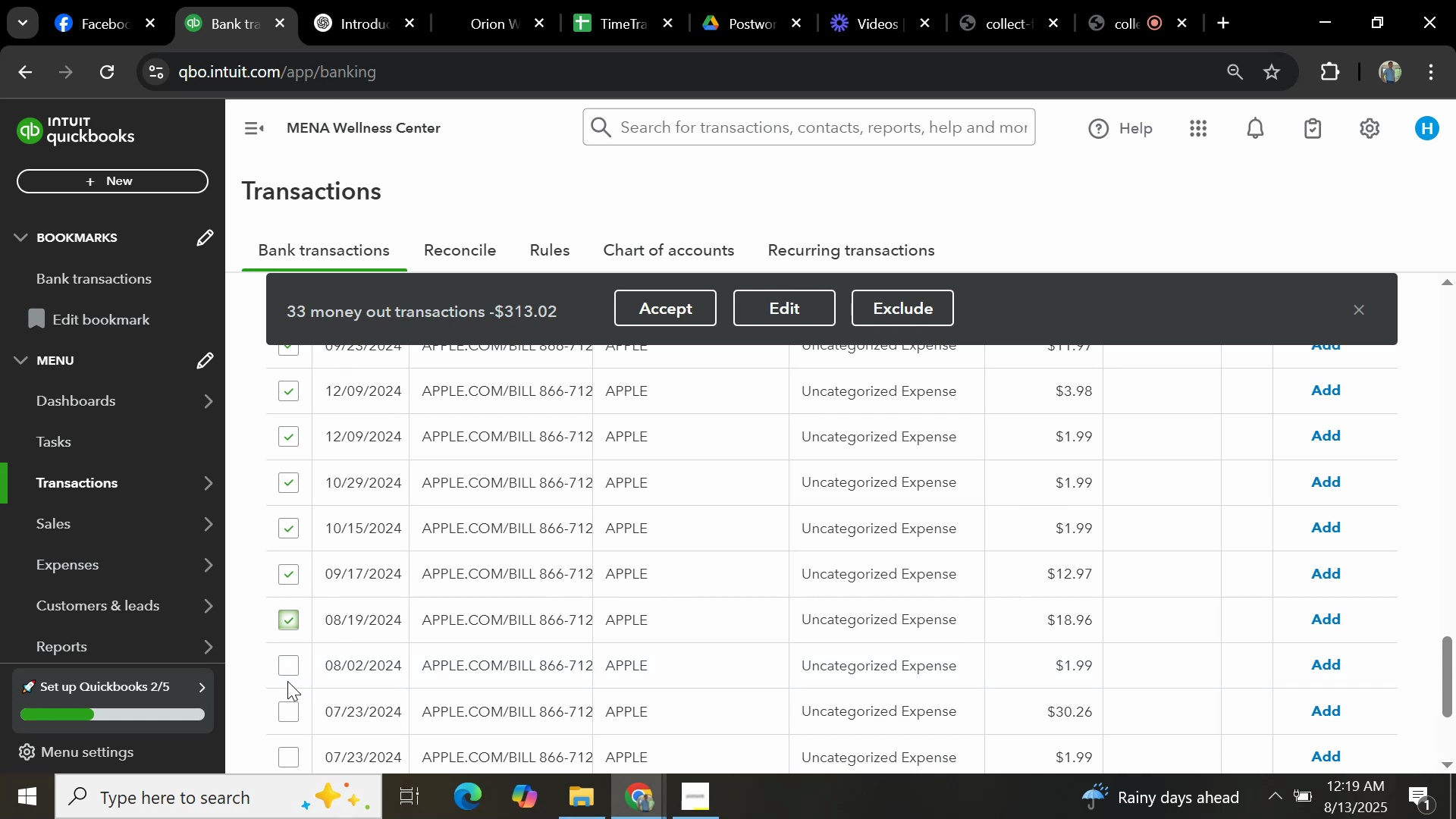 
left_click([289, 668])
 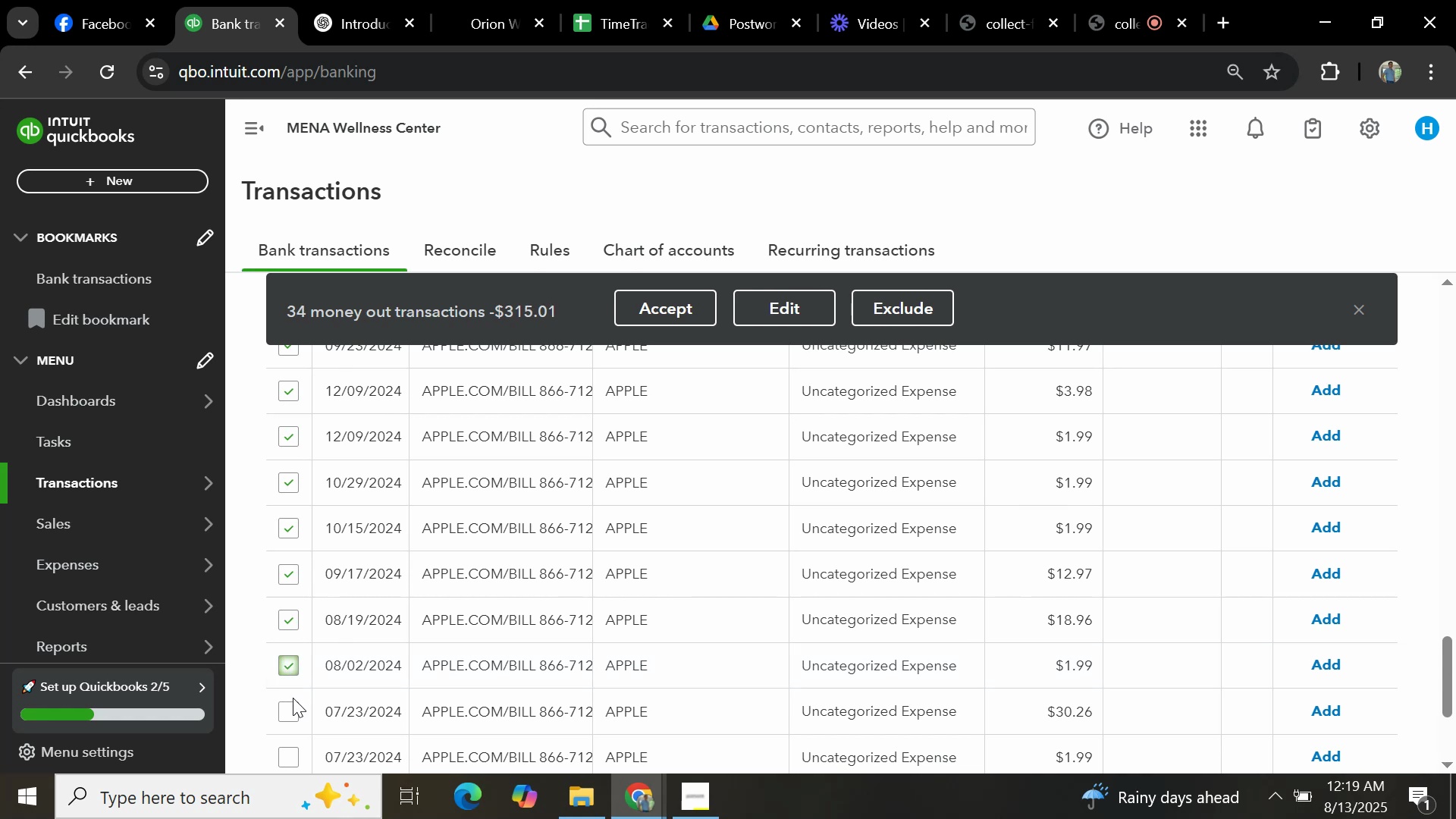 
left_click([290, 708])
 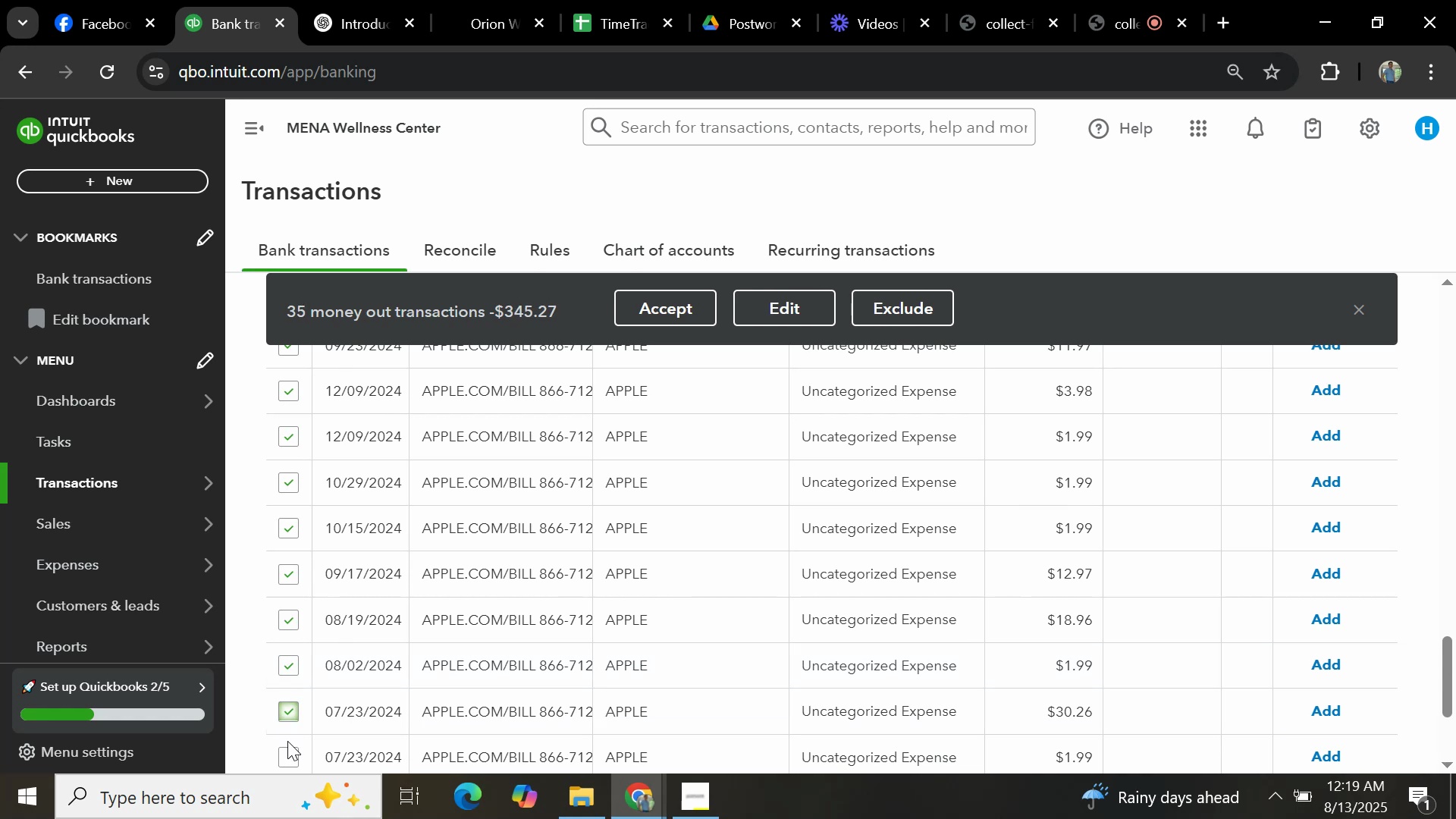 
left_click([287, 753])
 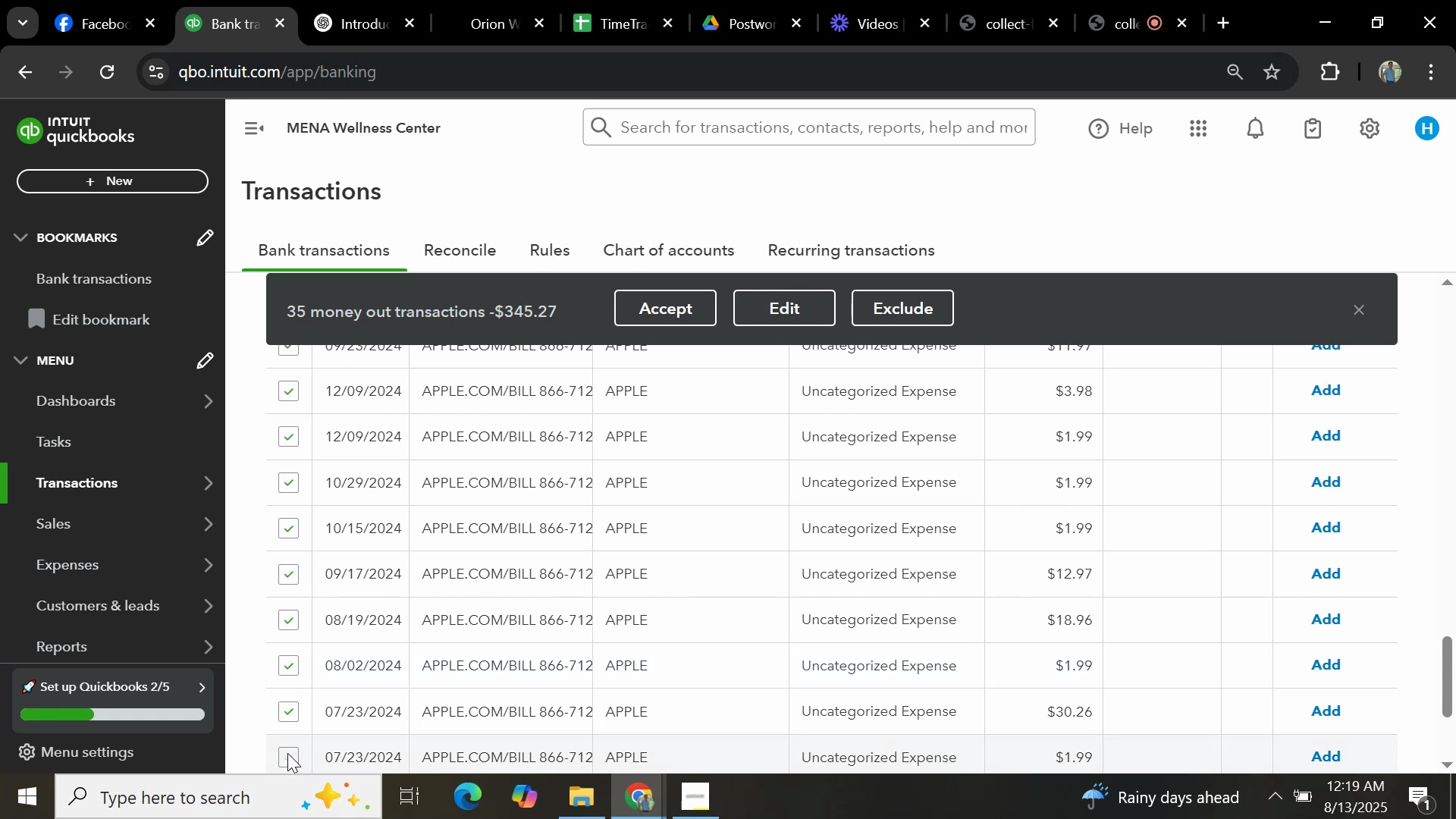 
scroll: coordinate [314, 676], scroll_direction: down, amount: 2.0
 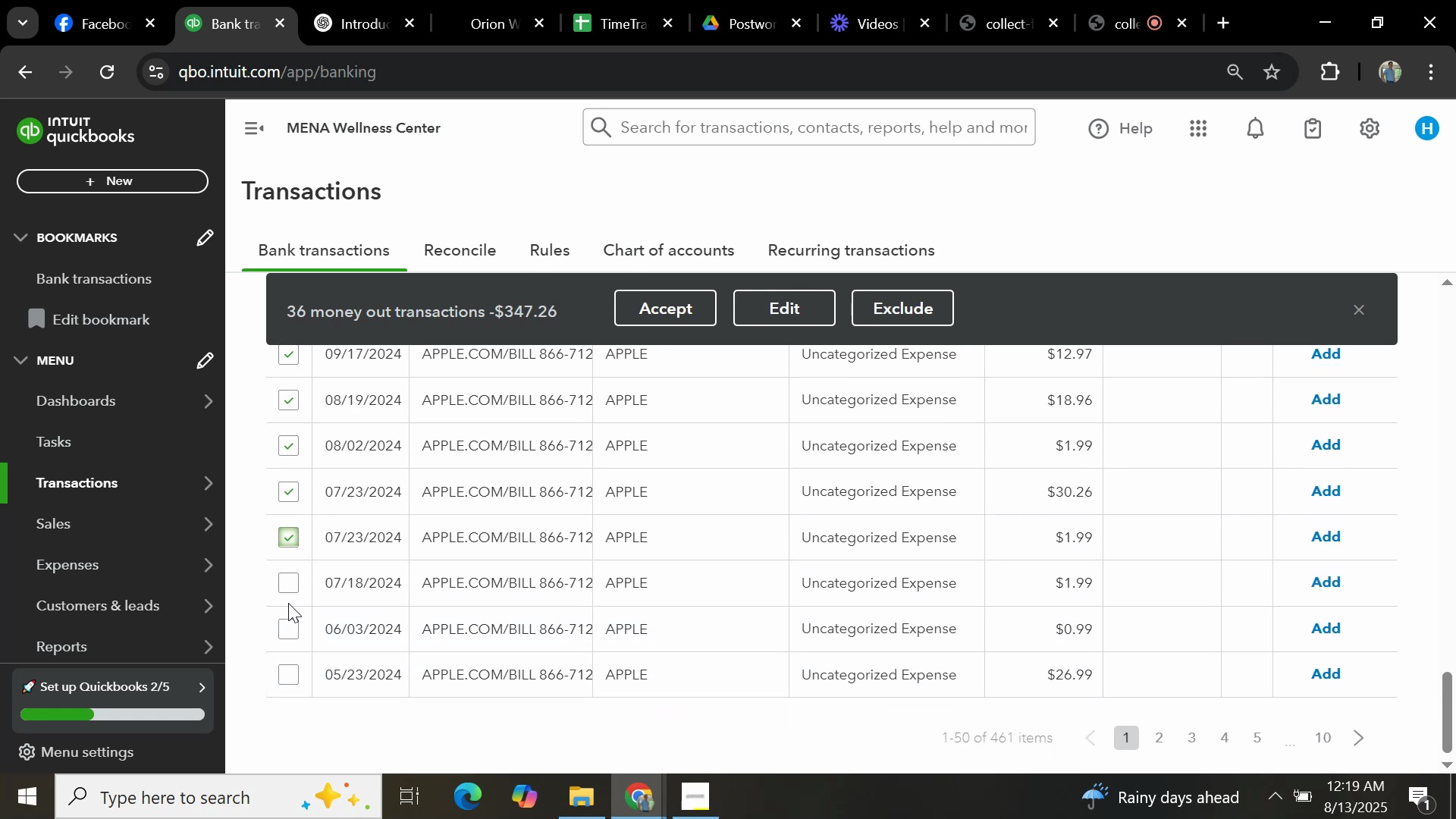 
double_click([289, 626])
 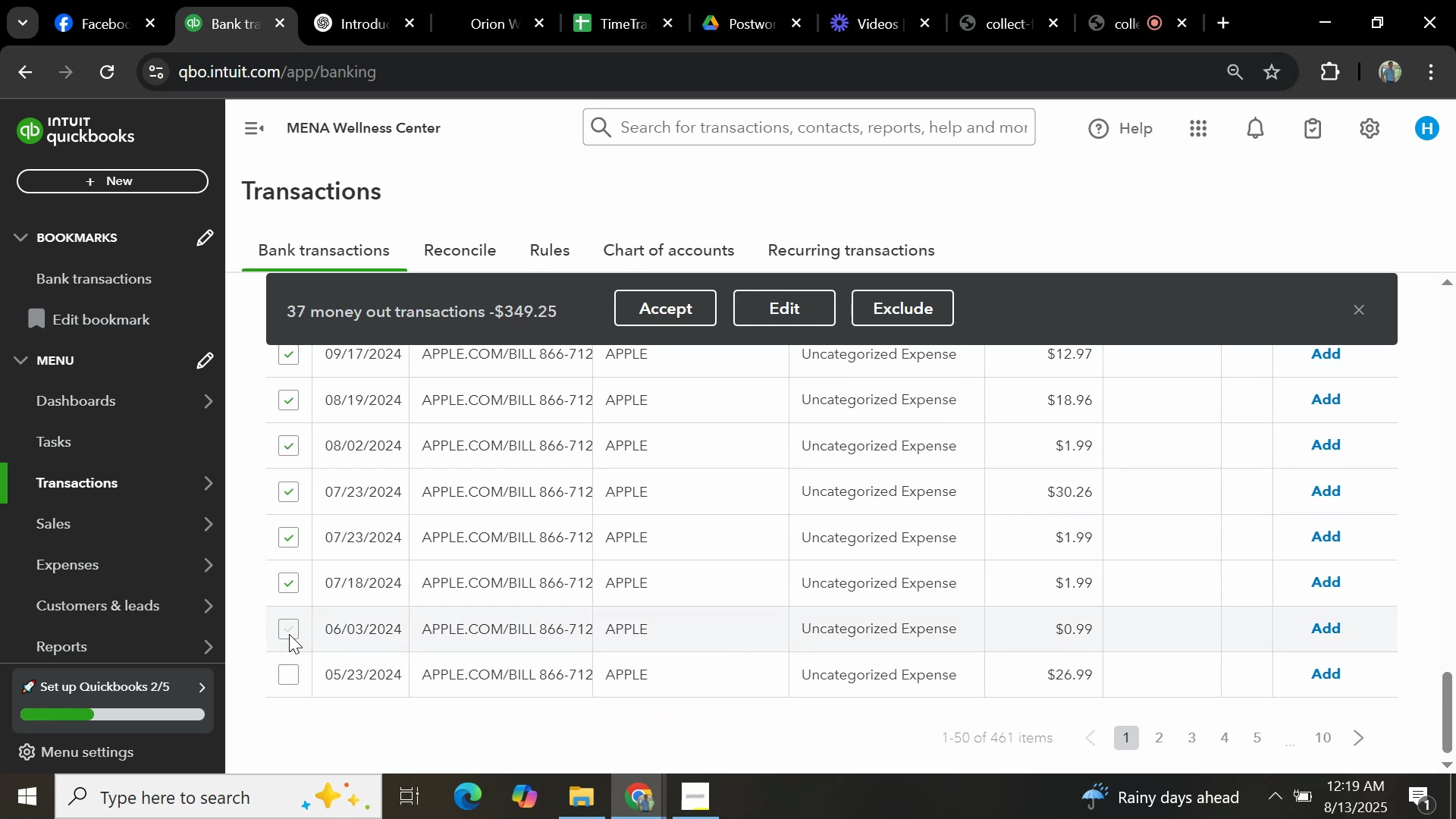 
left_click([287, 677])
 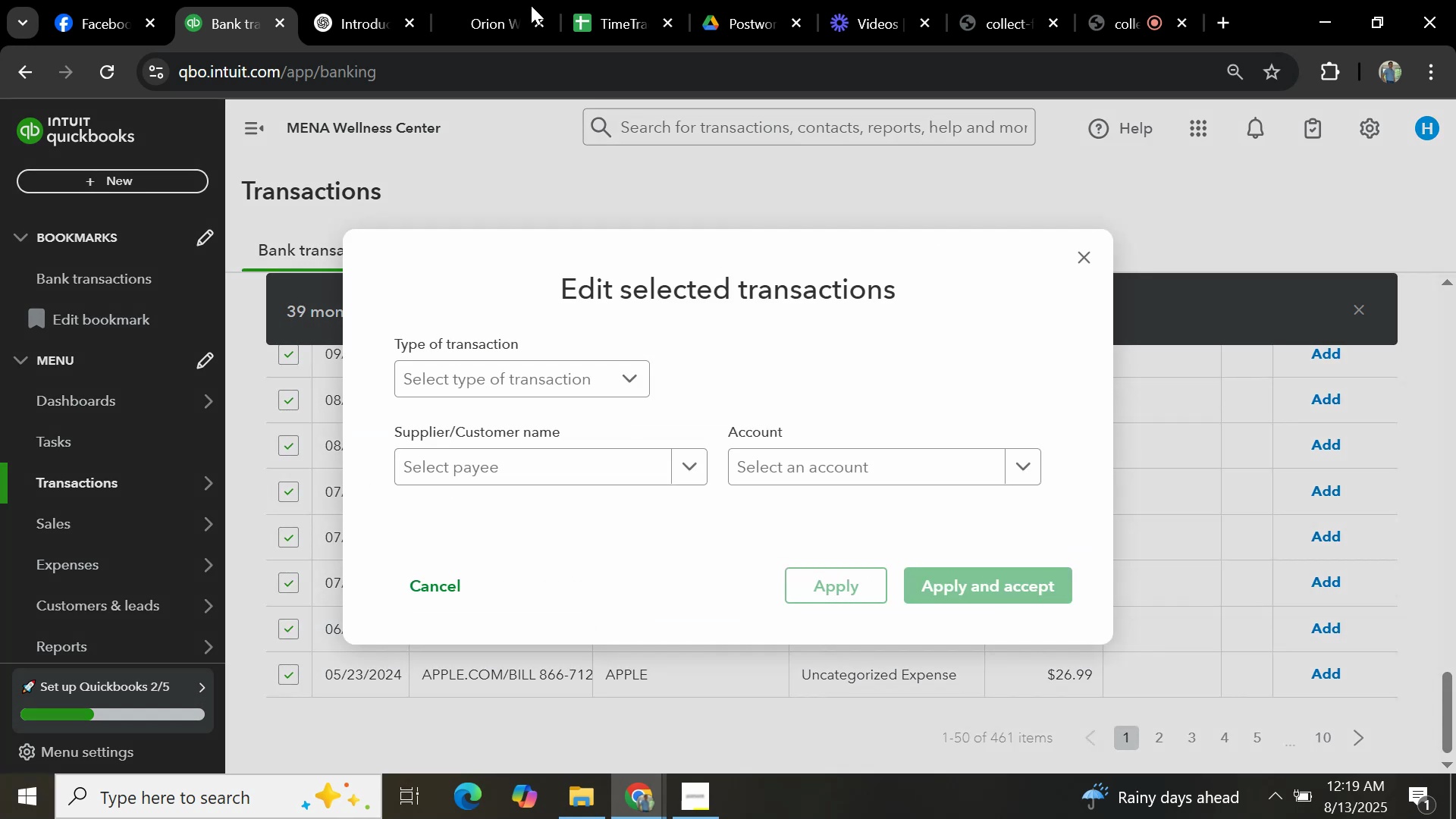 
left_click([601, 373])
 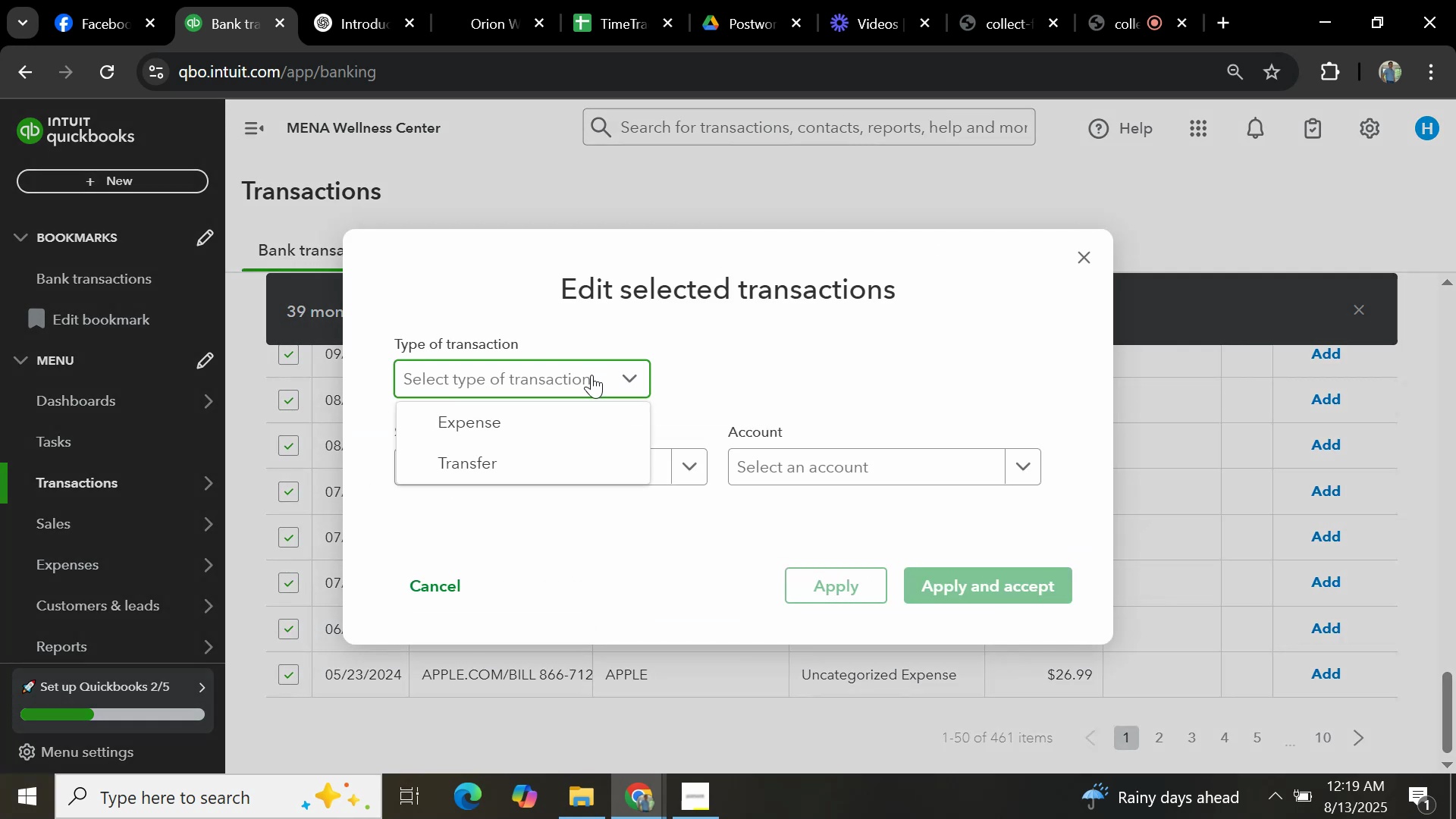 
left_click([551, 417])
 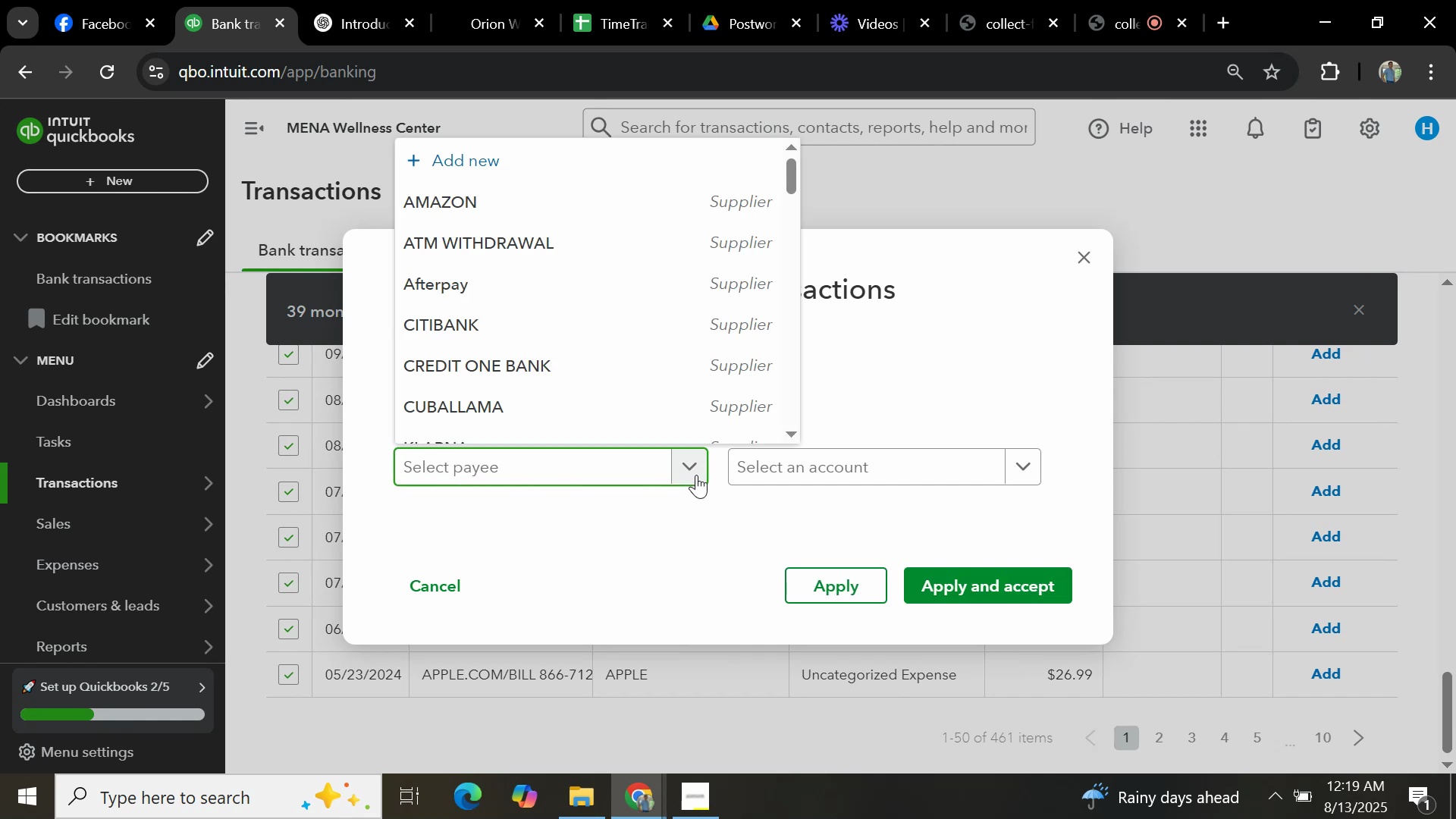 
type(APPLE BO)
key(Backspace)
type(ILL)
 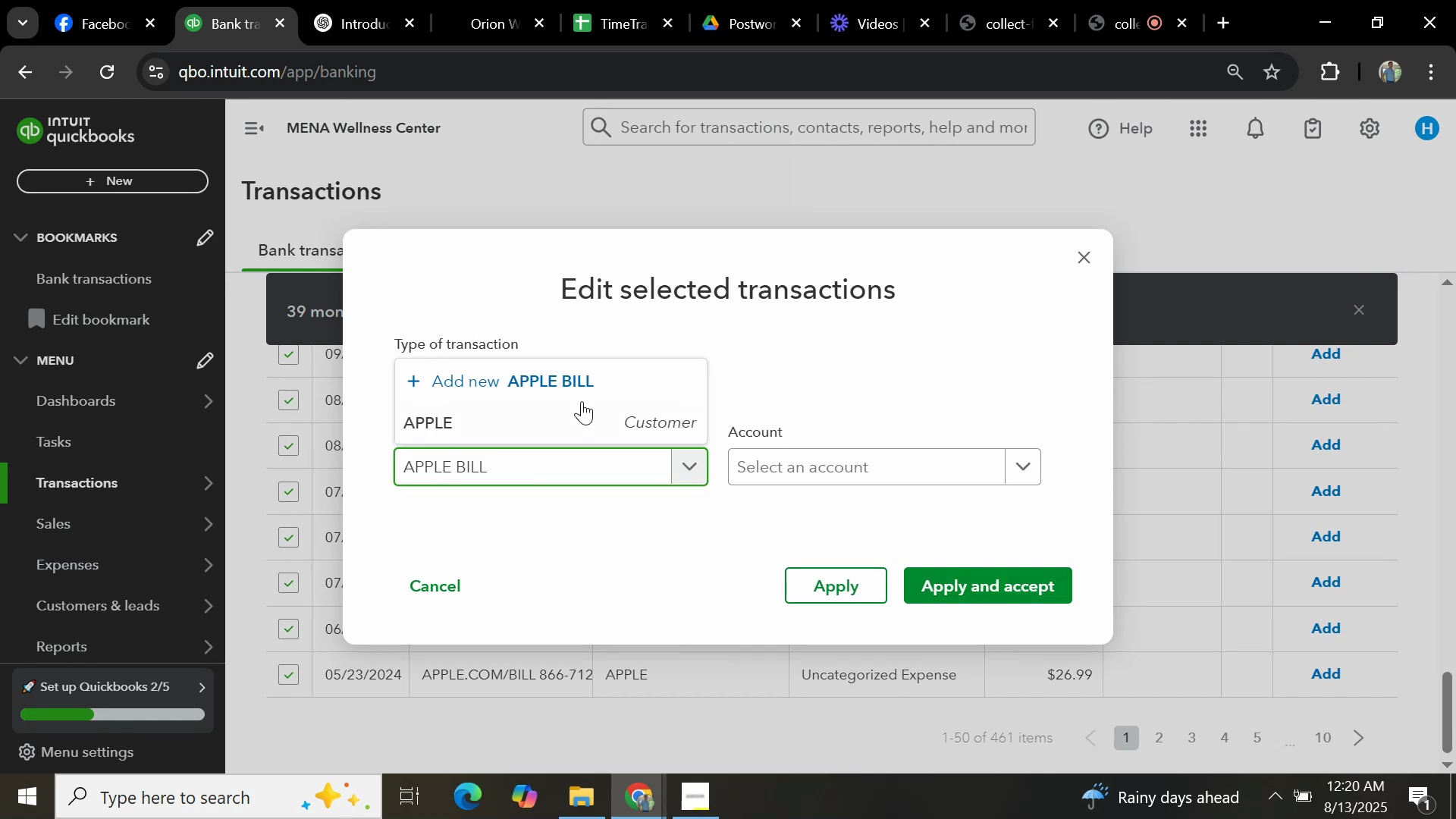 
left_click([603, 381])
 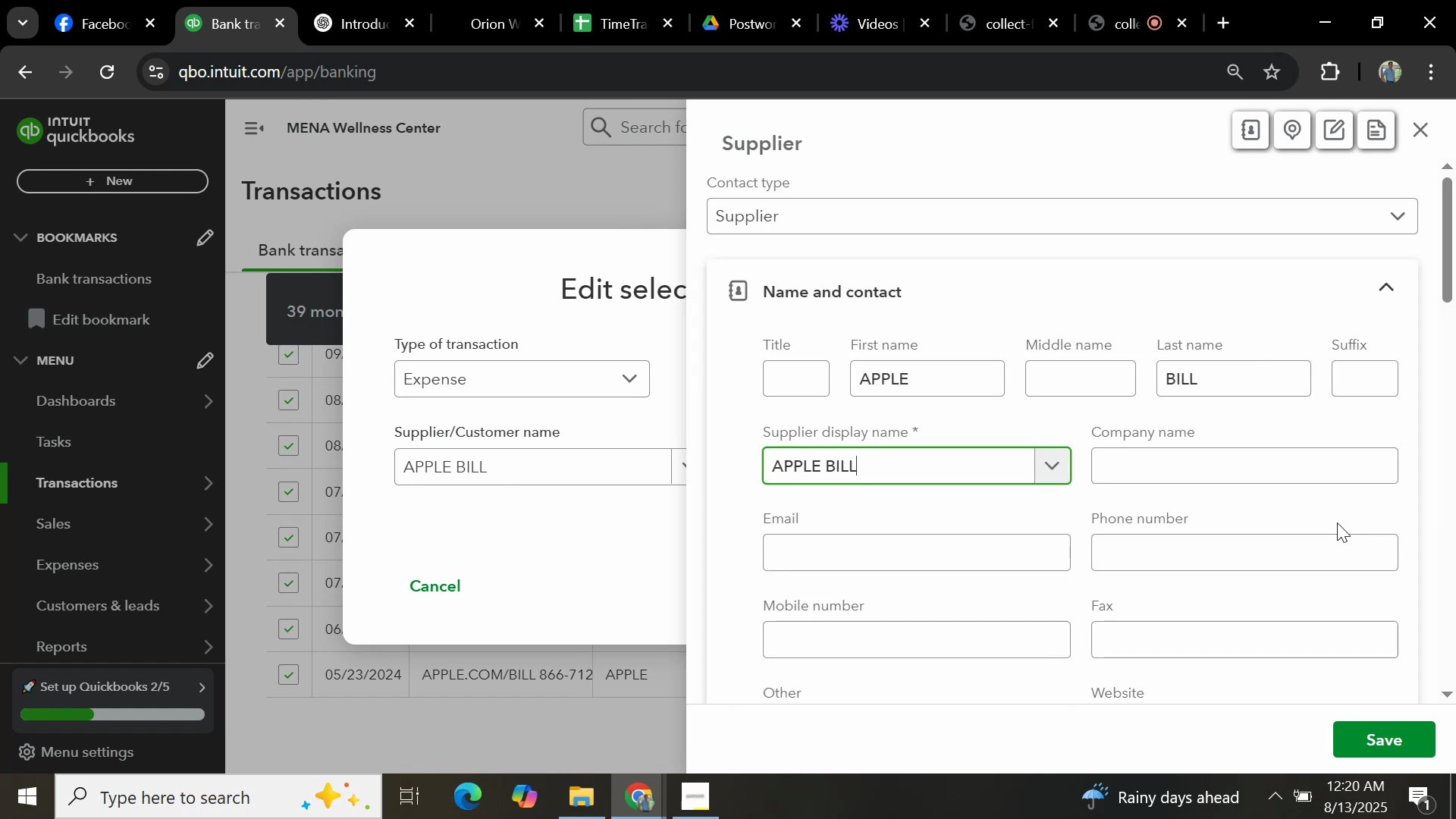 
scroll: coordinate [1257, 586], scroll_direction: down, amount: 15.0
 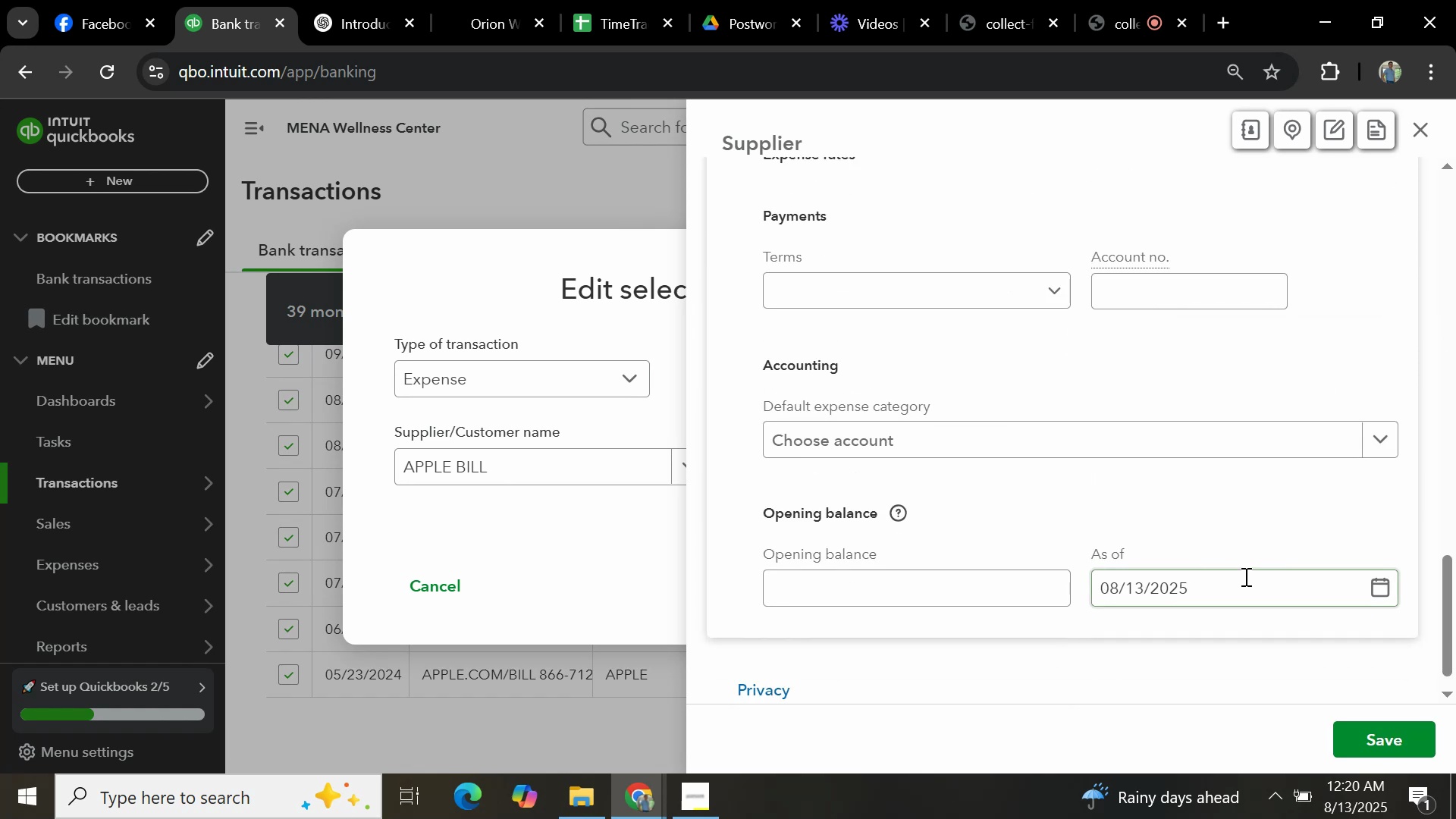 
mouse_move([1239, 453])
 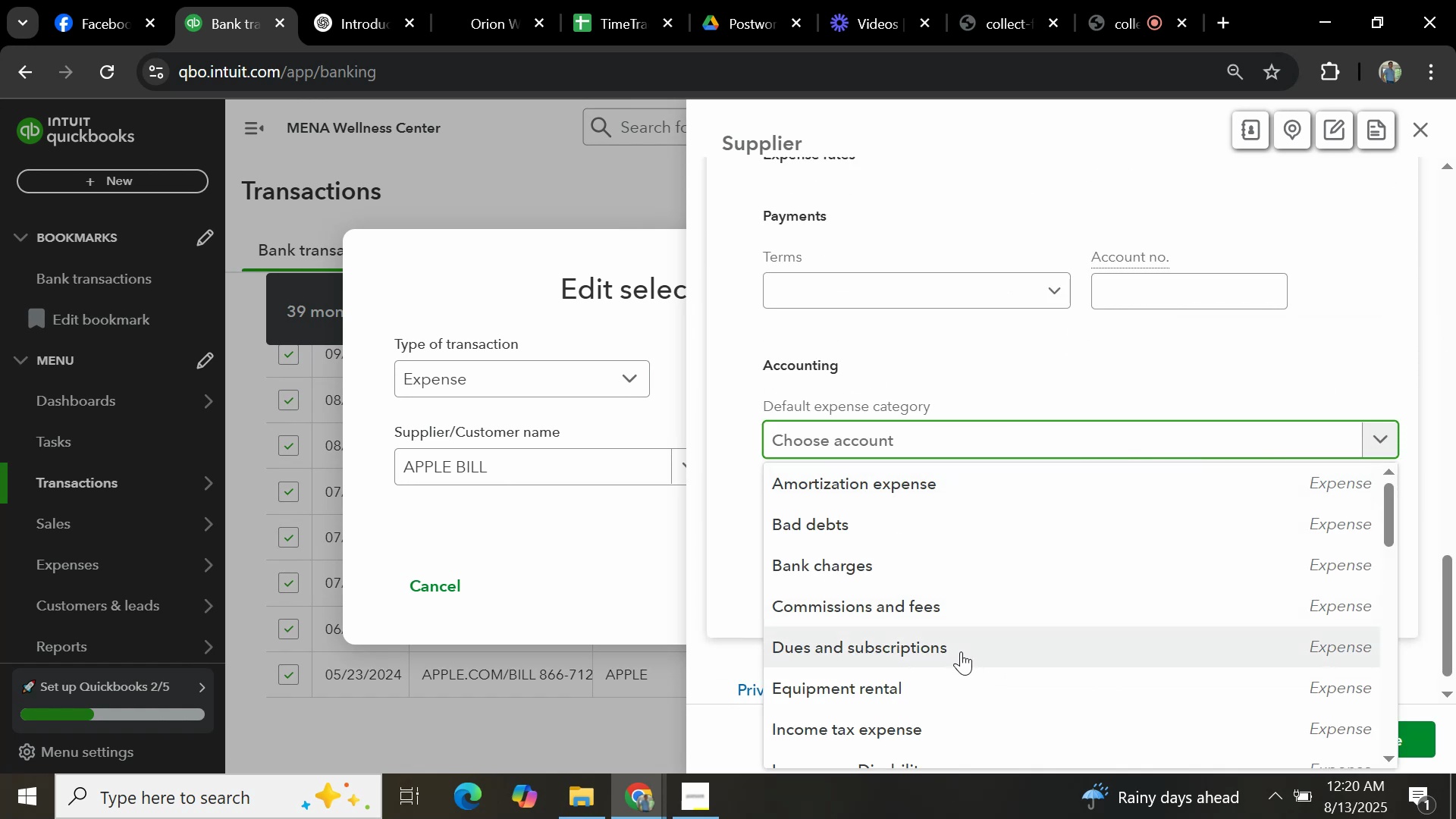 
left_click([961, 651])
 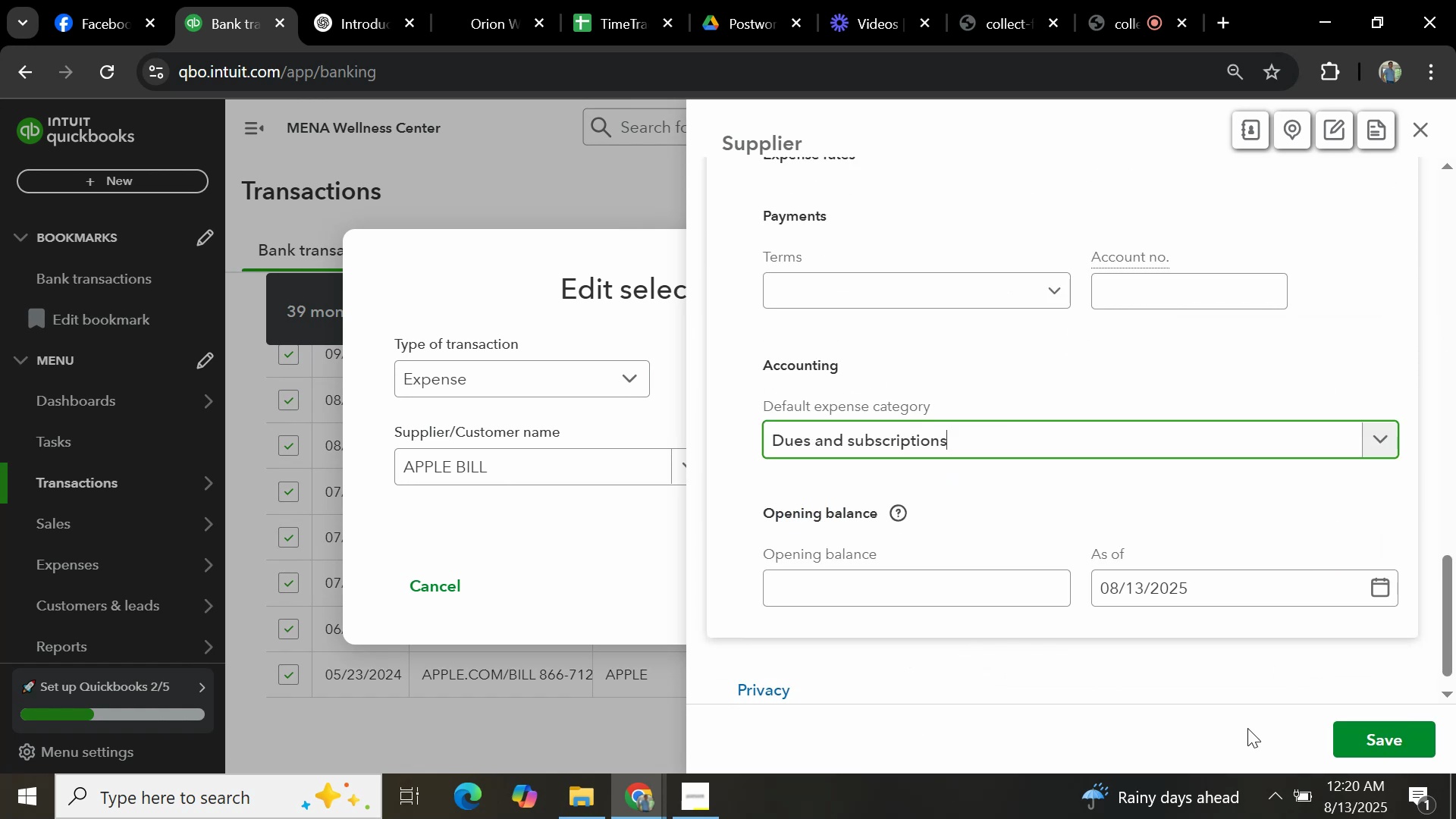 
left_click([1360, 725])
 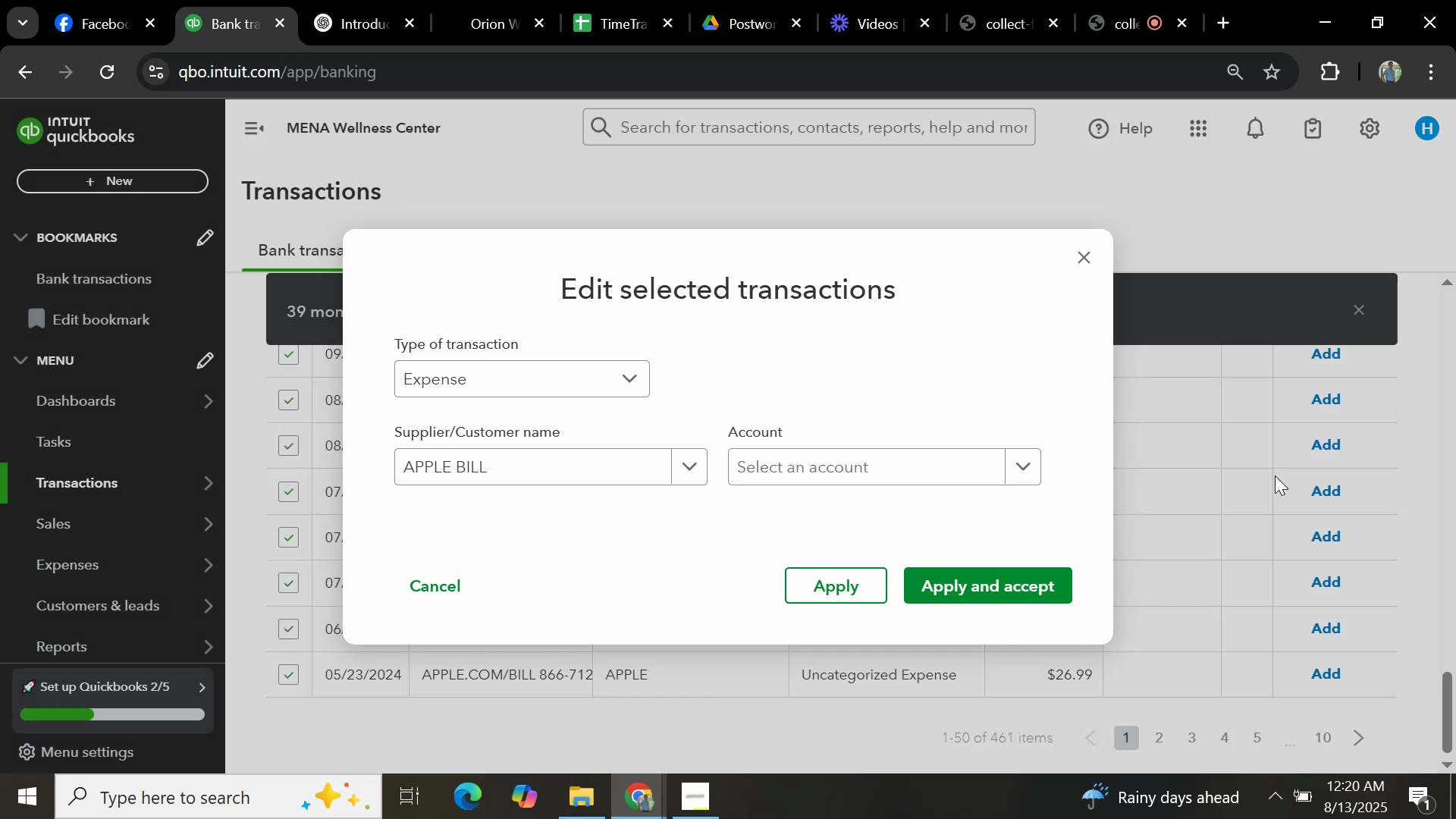 
left_click([908, 465])
 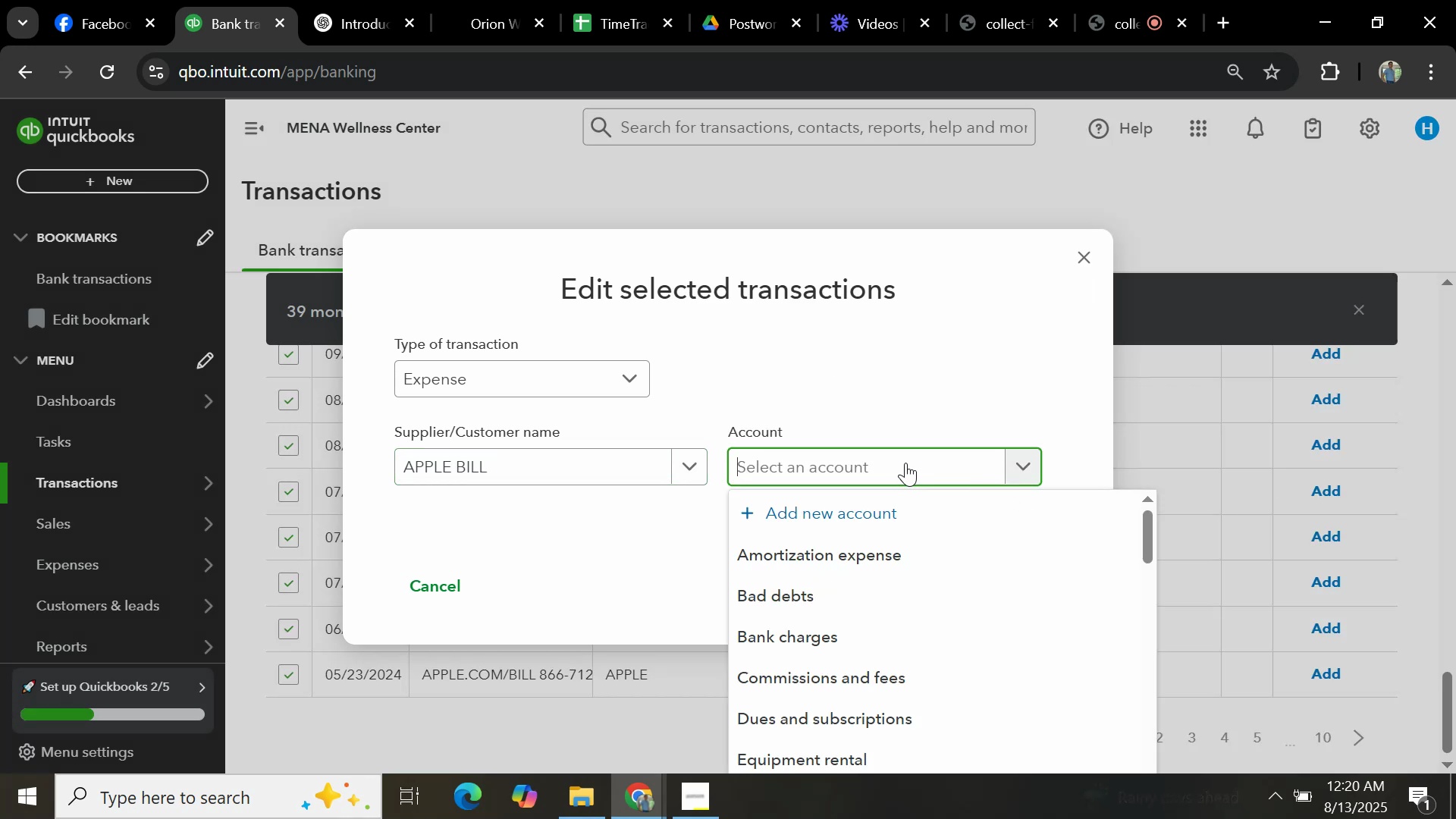 
type(DUES)
 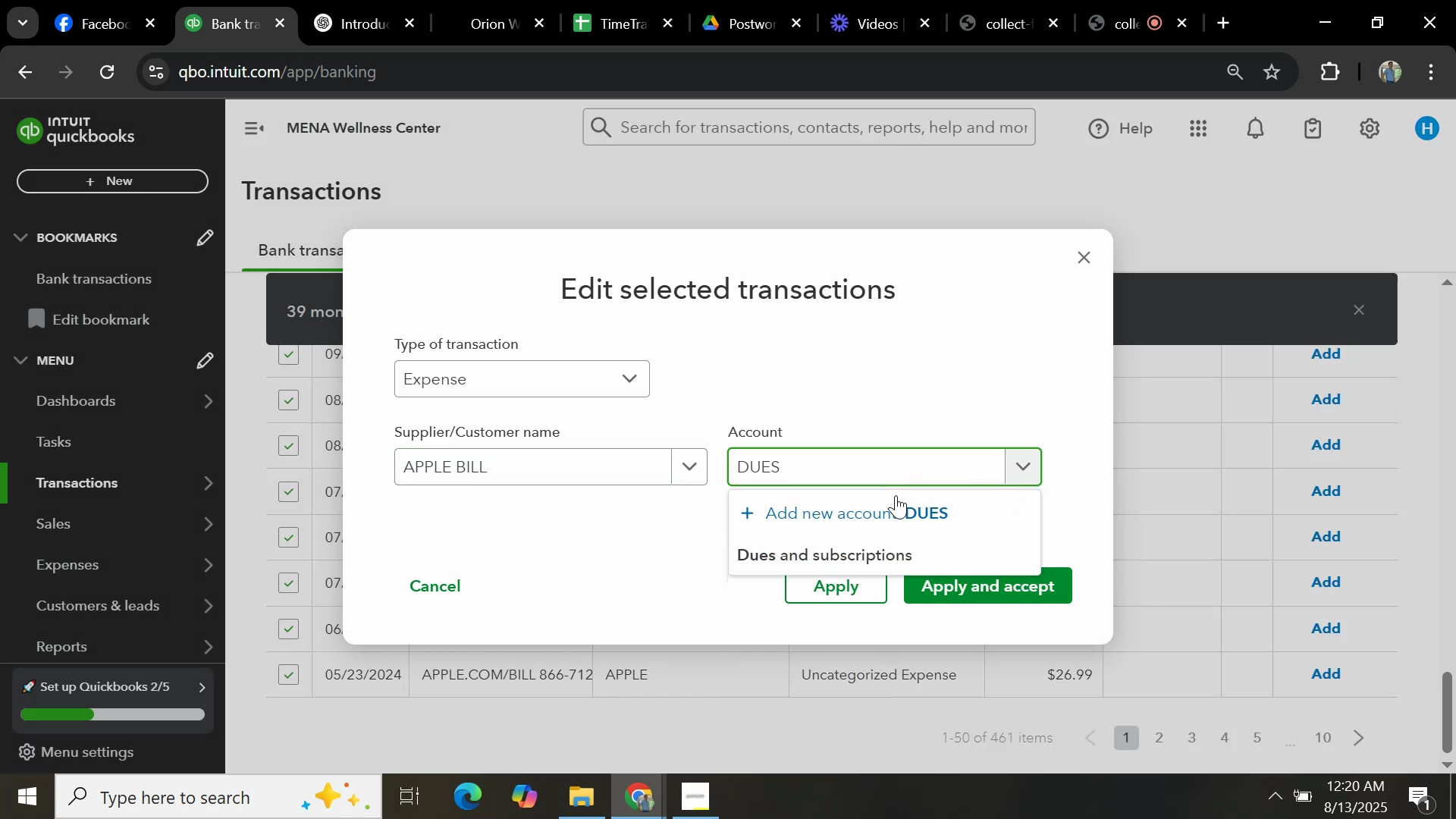 
left_click([893, 556])
 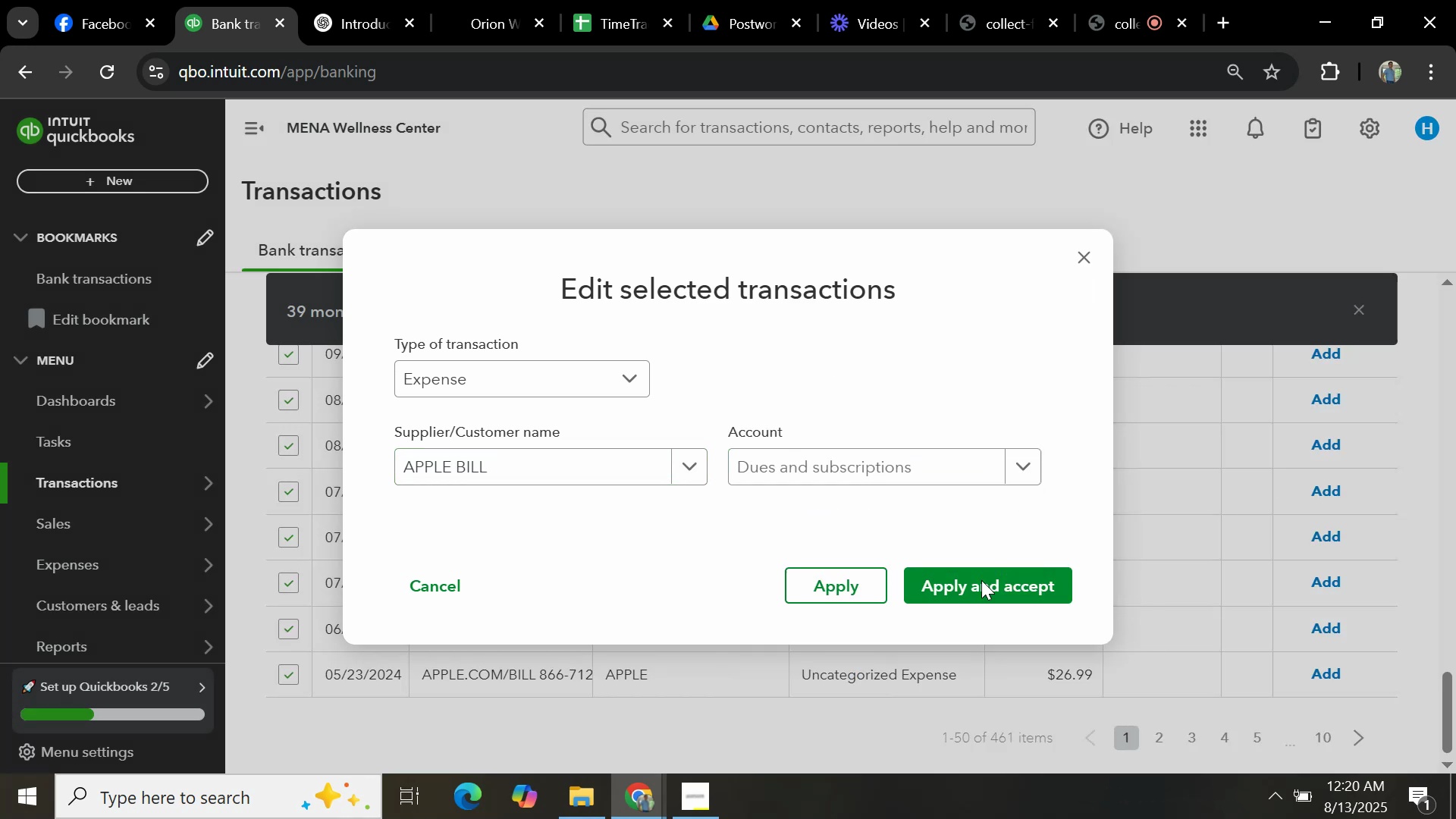 
left_click([986, 592])
 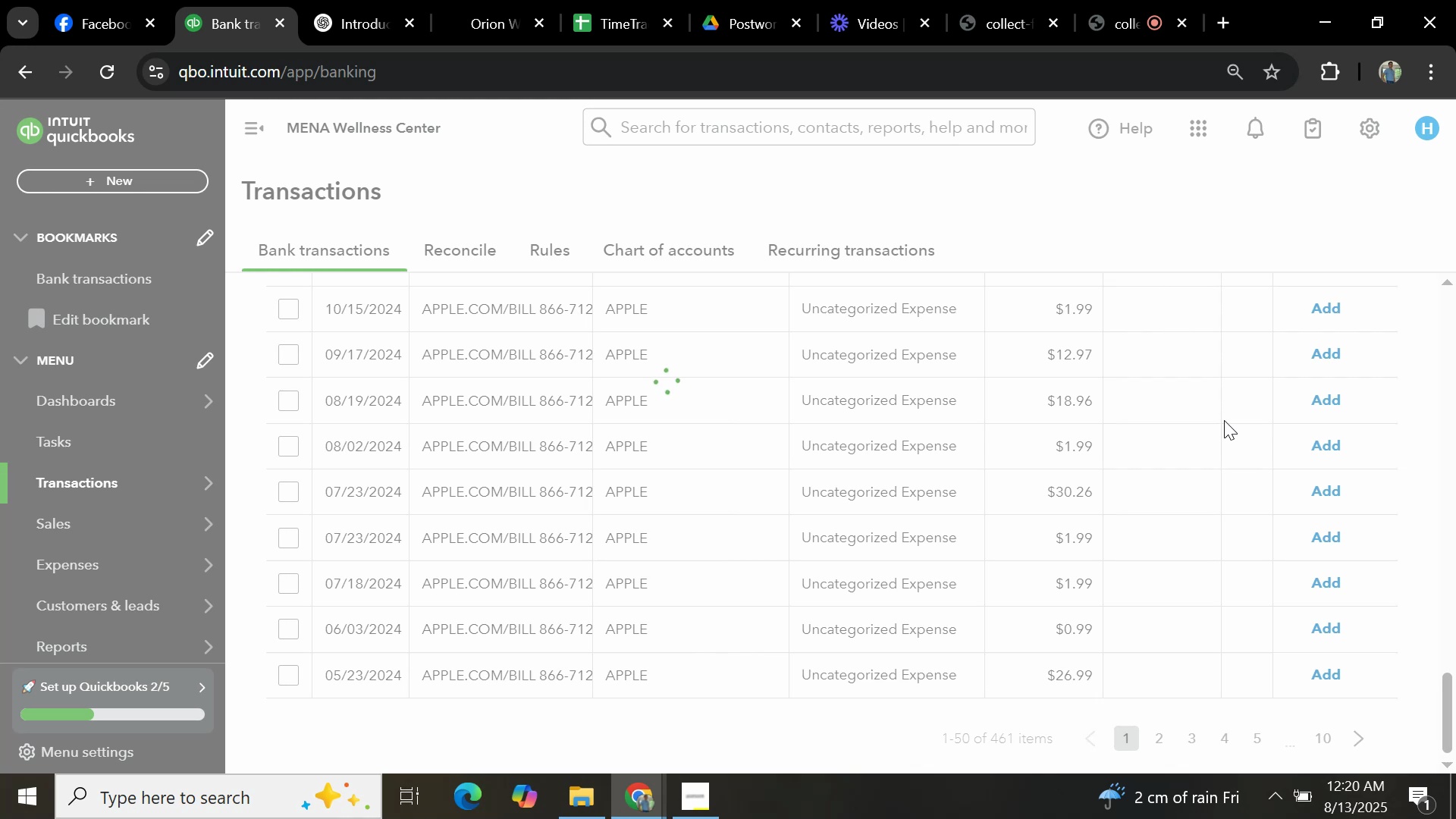 
wait(10.43)
 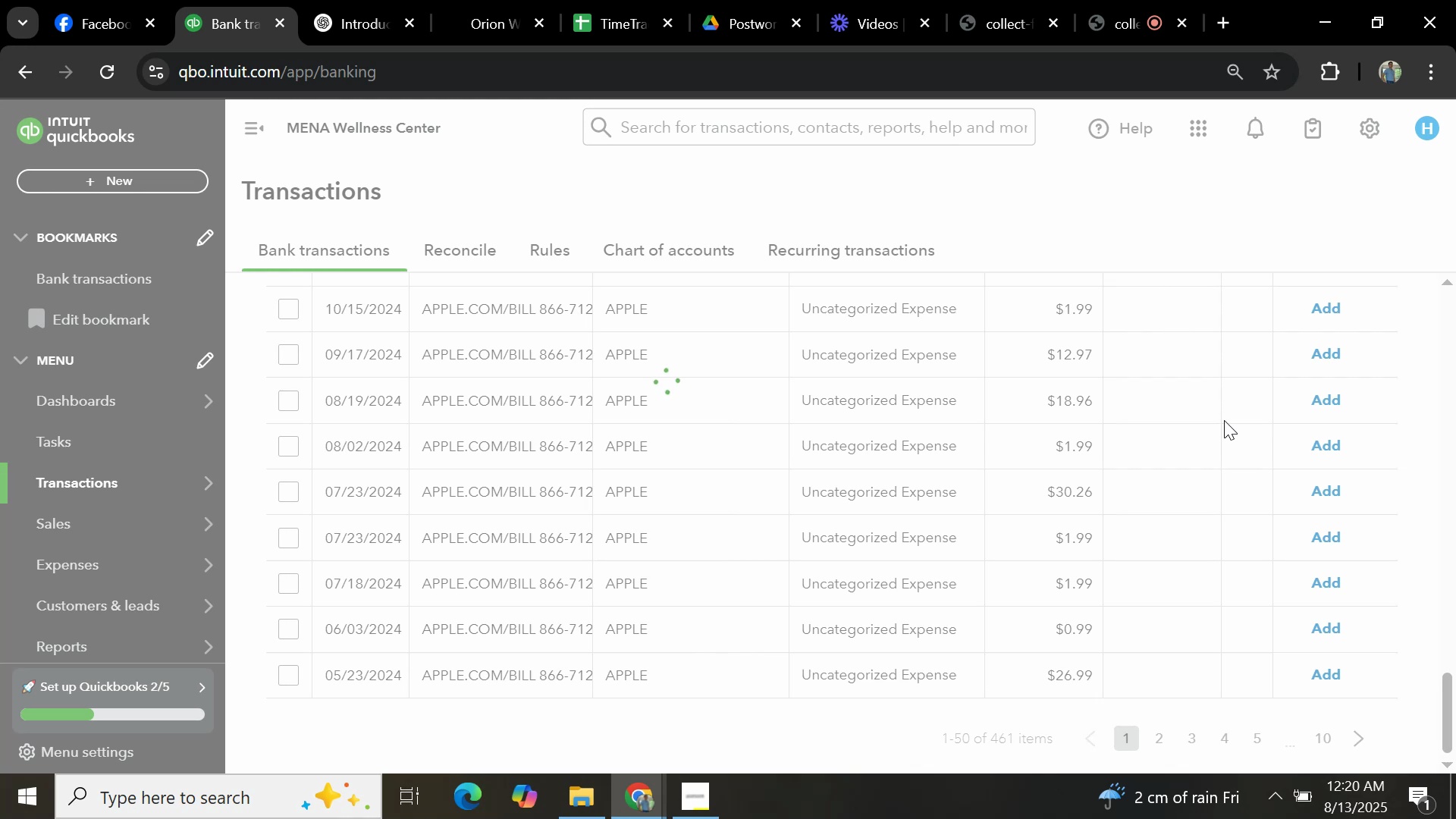 
scroll: coordinate [510, 428], scroll_direction: up, amount: 5.0
 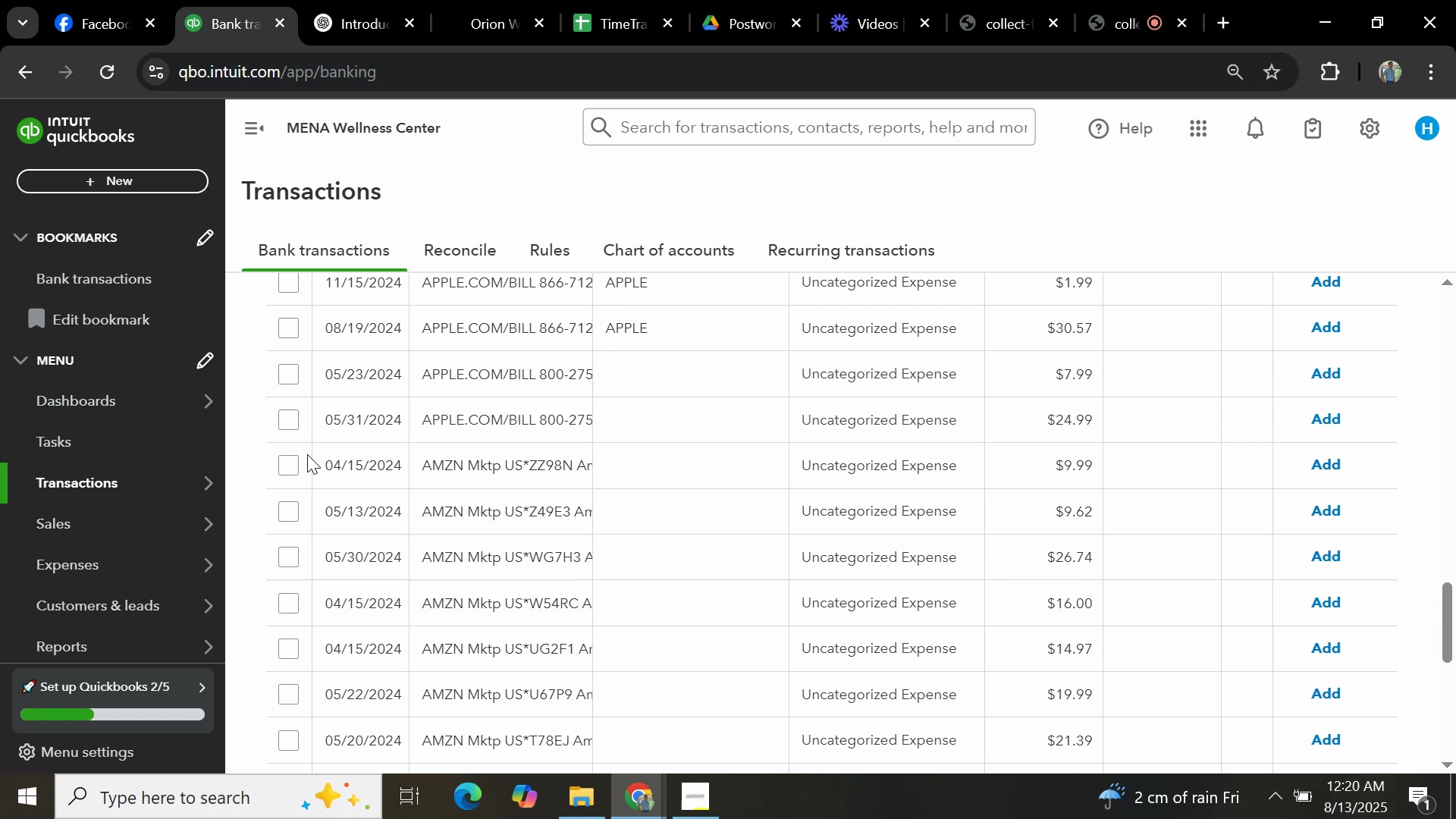 
left_click([287, 422])
 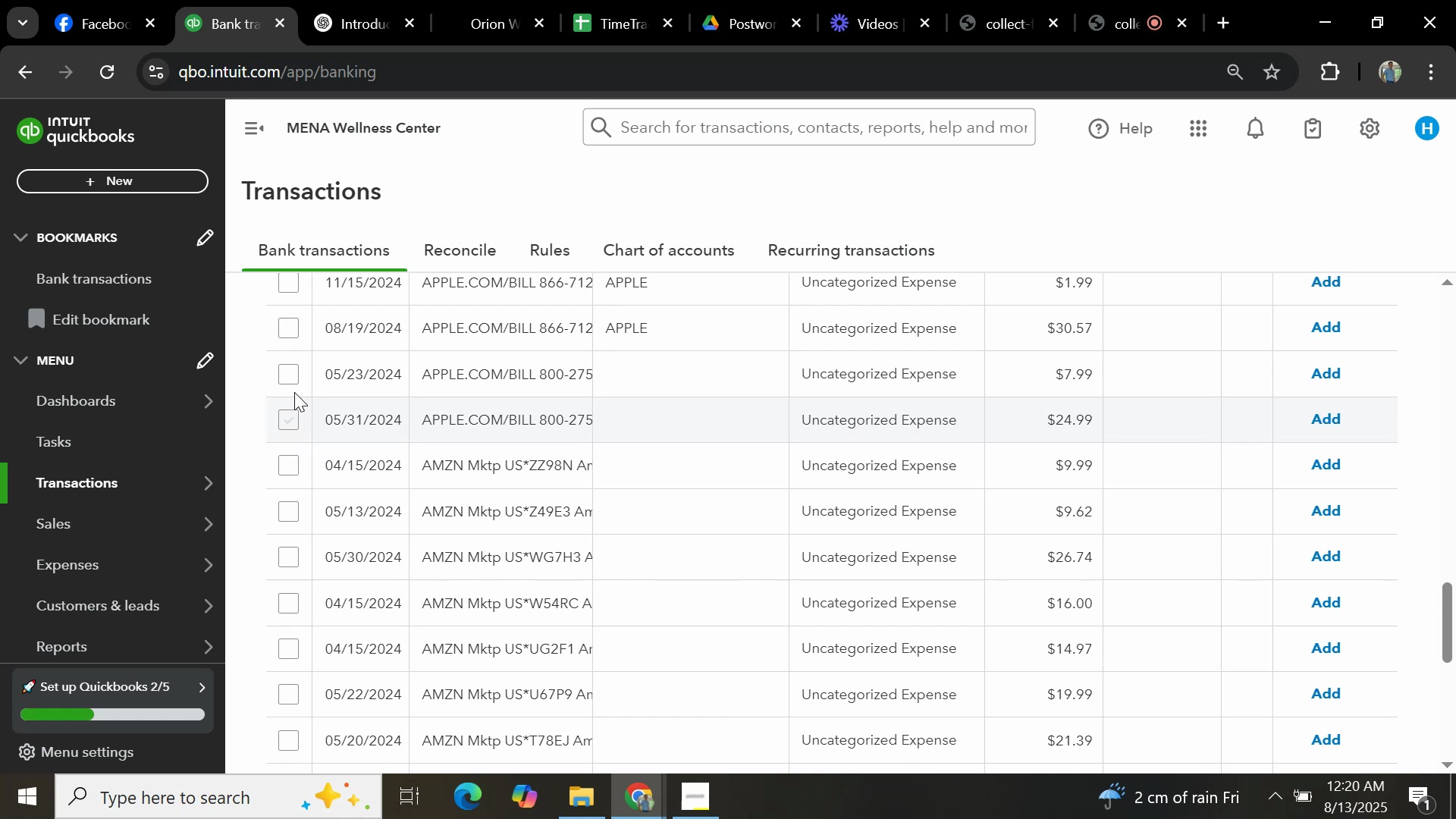 
left_click([290, 375])
 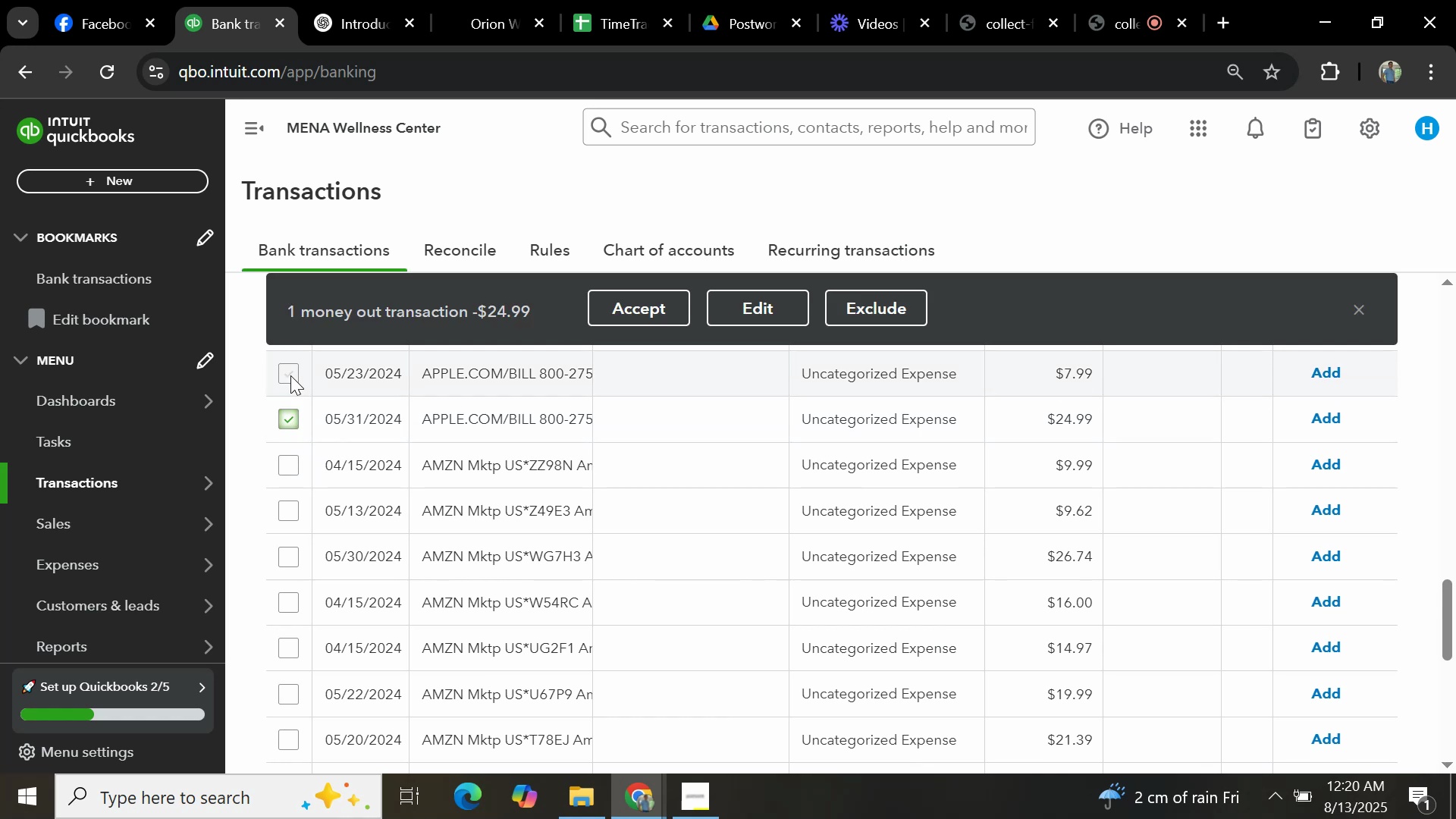 
scroll: coordinate [337, 401], scroll_direction: up, amount: 2.0
 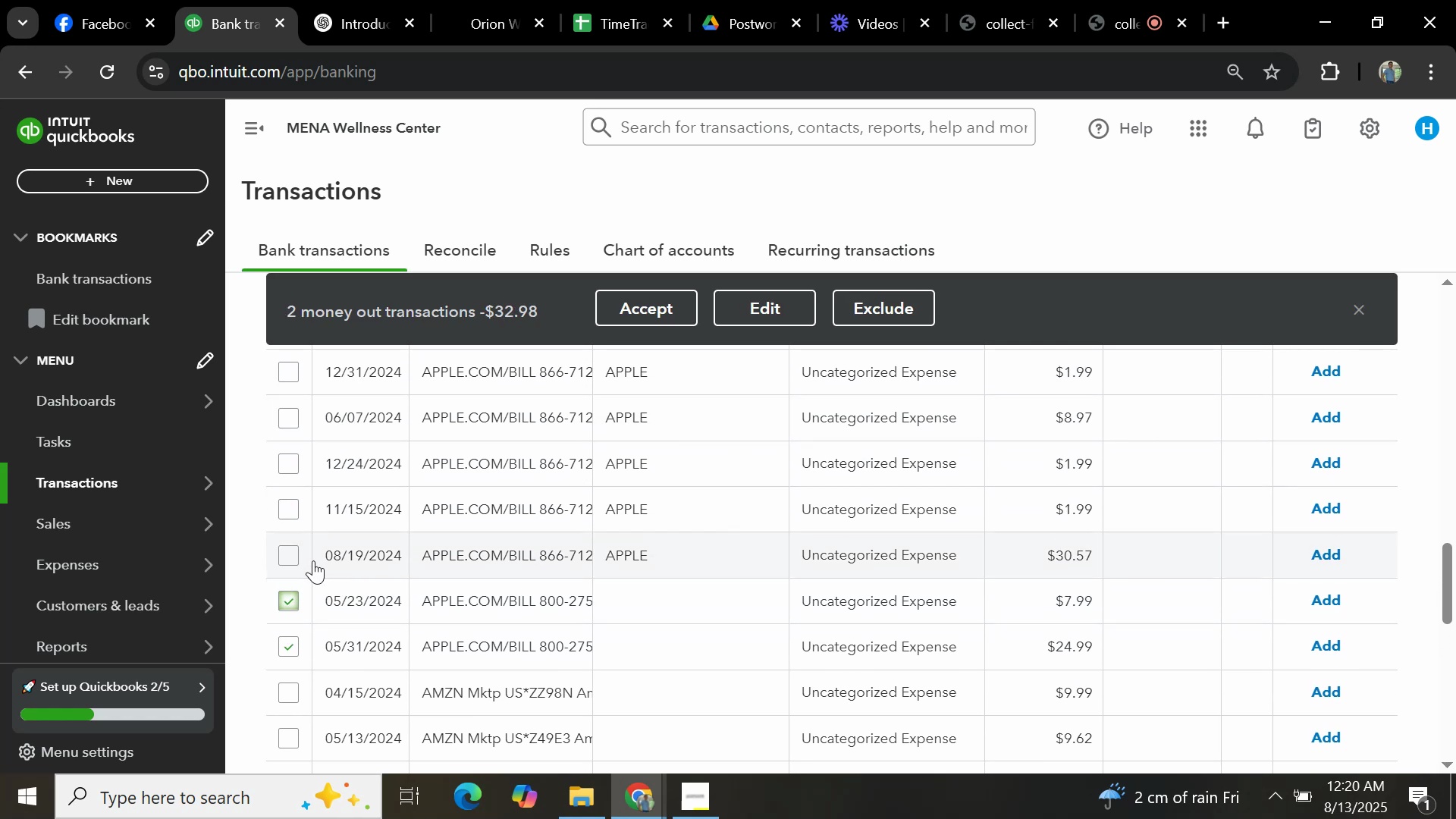 
left_click([288, 553])
 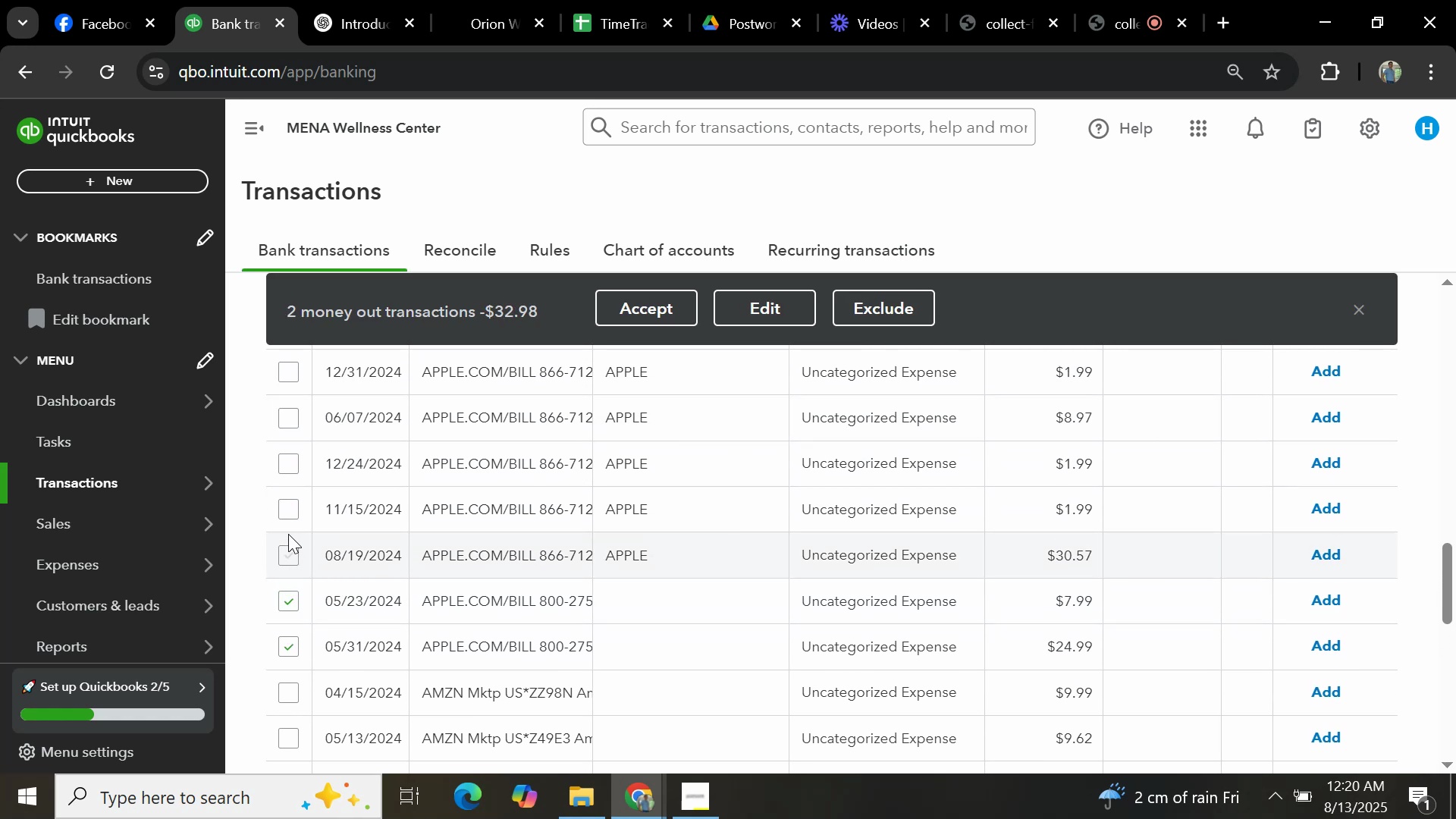 
left_click([283, 510])
 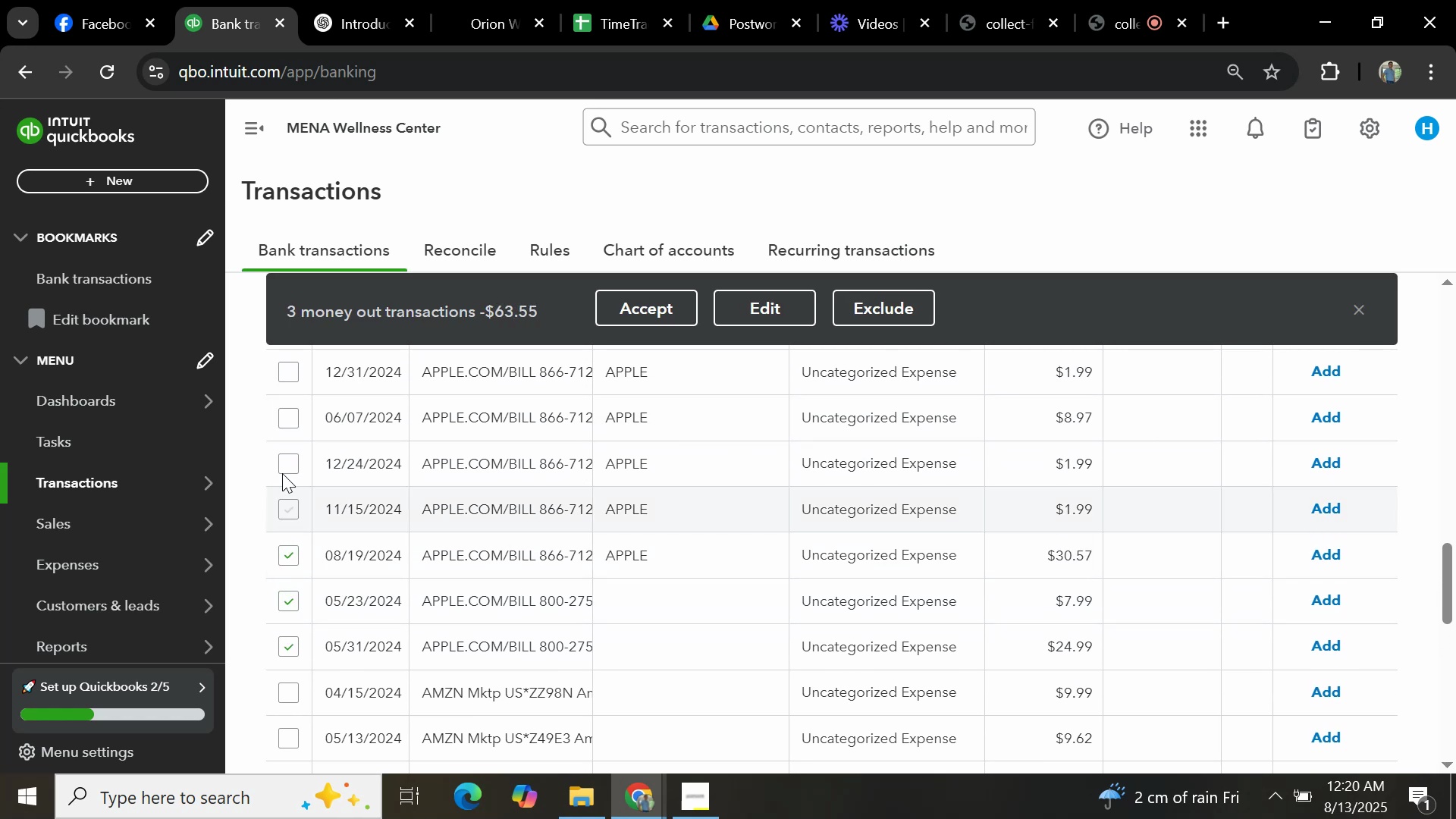 
left_click([283, 463])
 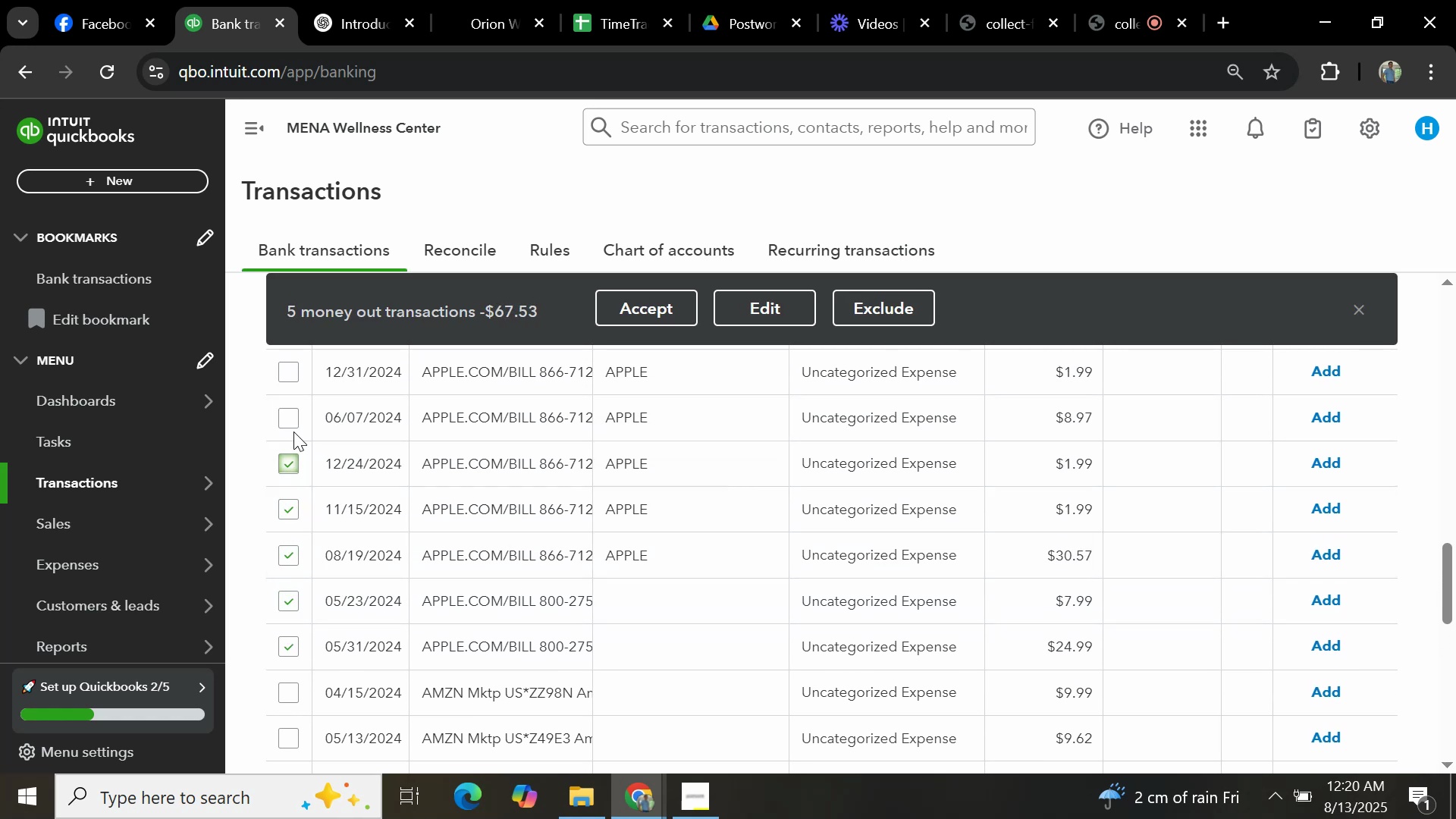 
left_click([290, 425])
 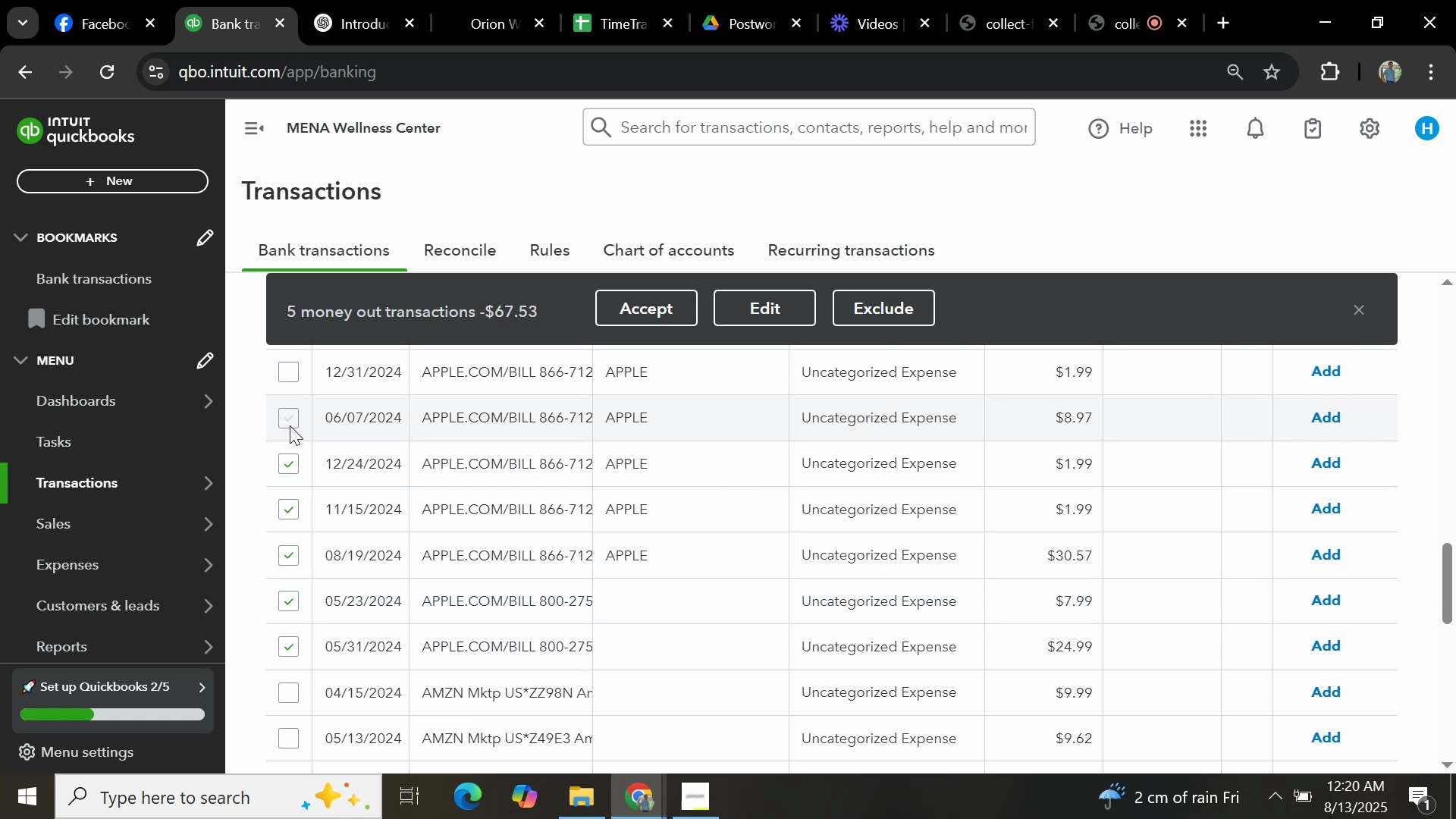 
scroll: coordinate [332, 469], scroll_direction: up, amount: 1.0
 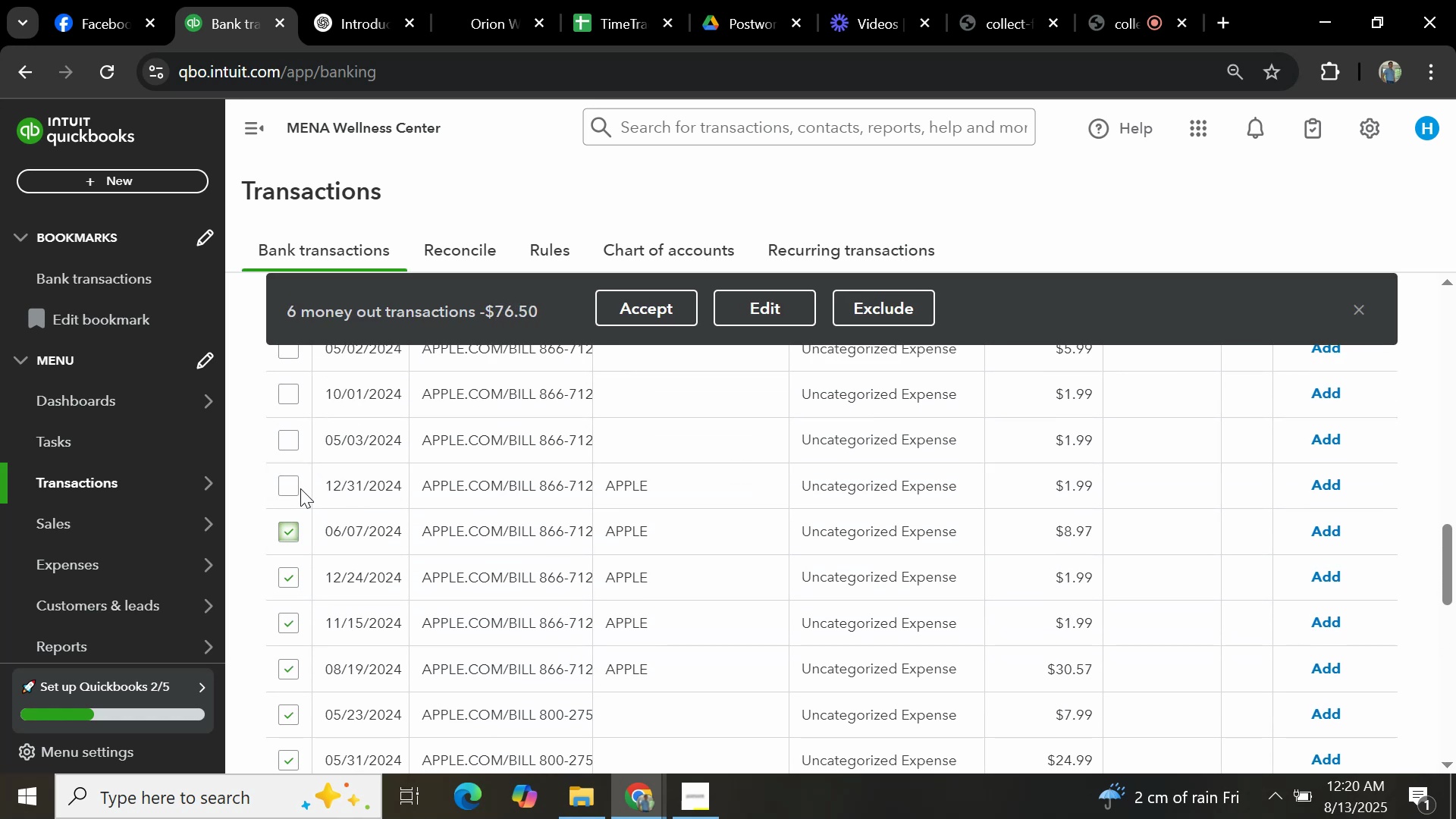 
left_click([290, 479])
 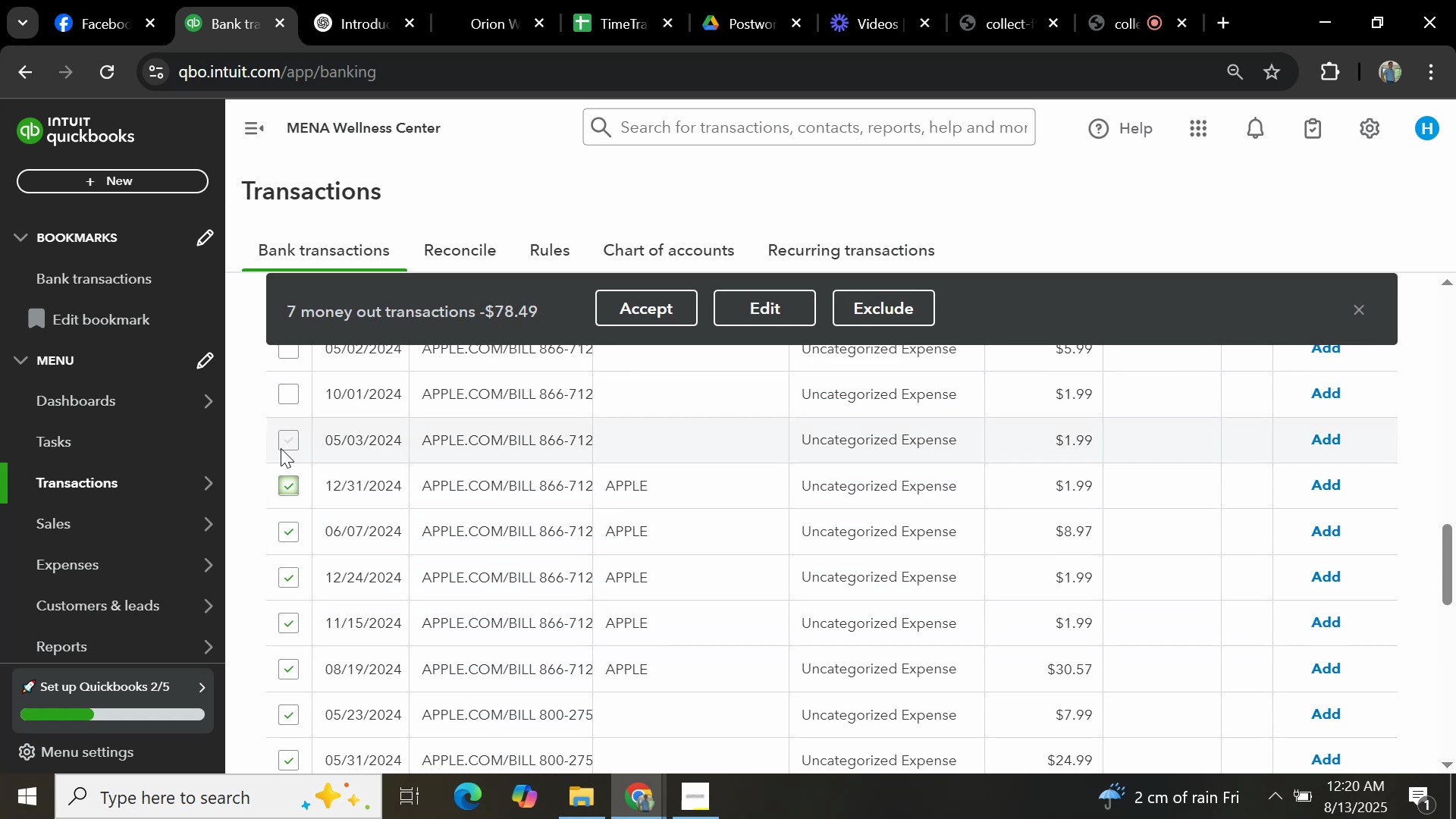 
left_click([294, 398])
 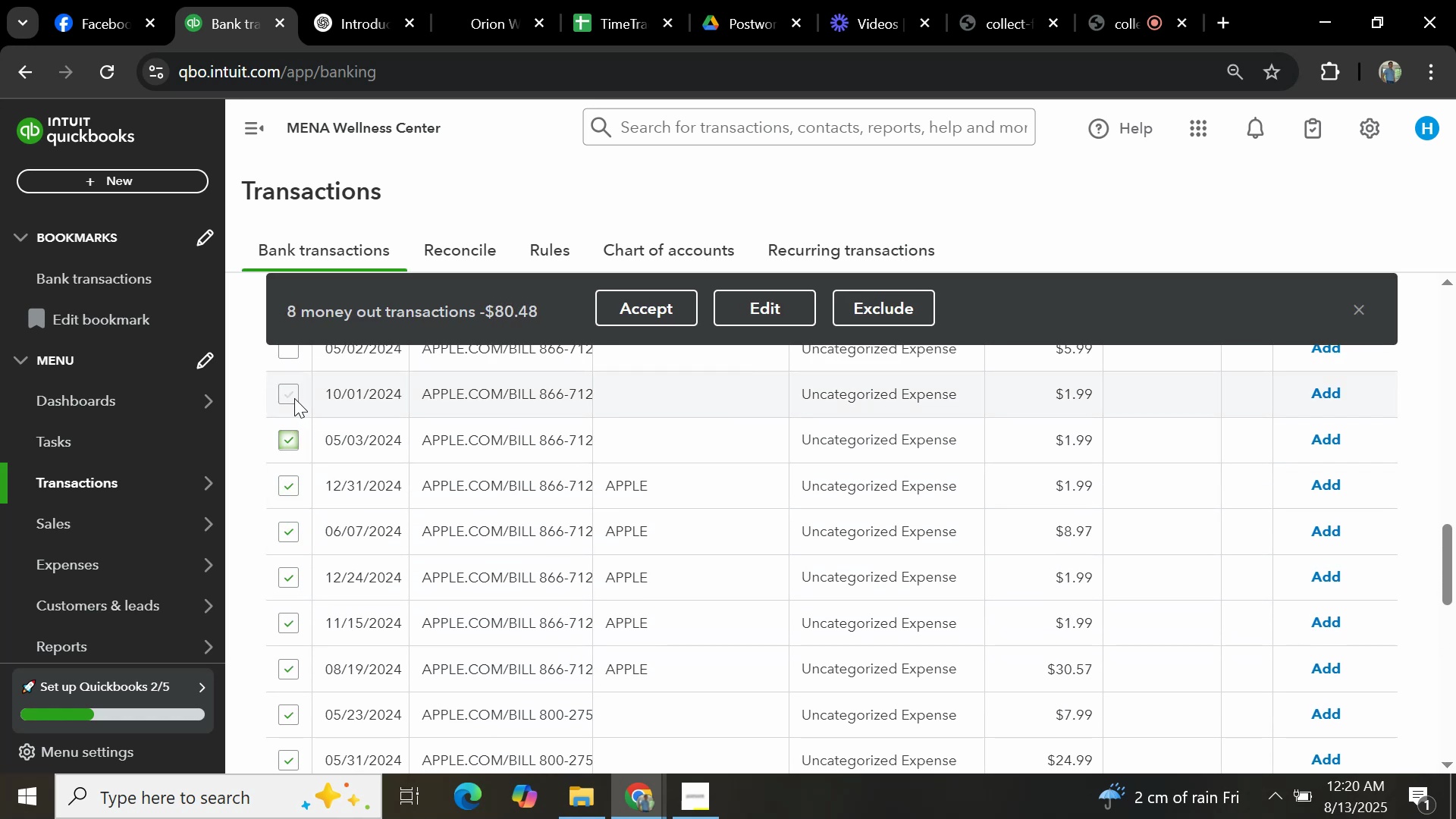 
scroll: coordinate [388, 526], scroll_direction: up, amount: 2.0
 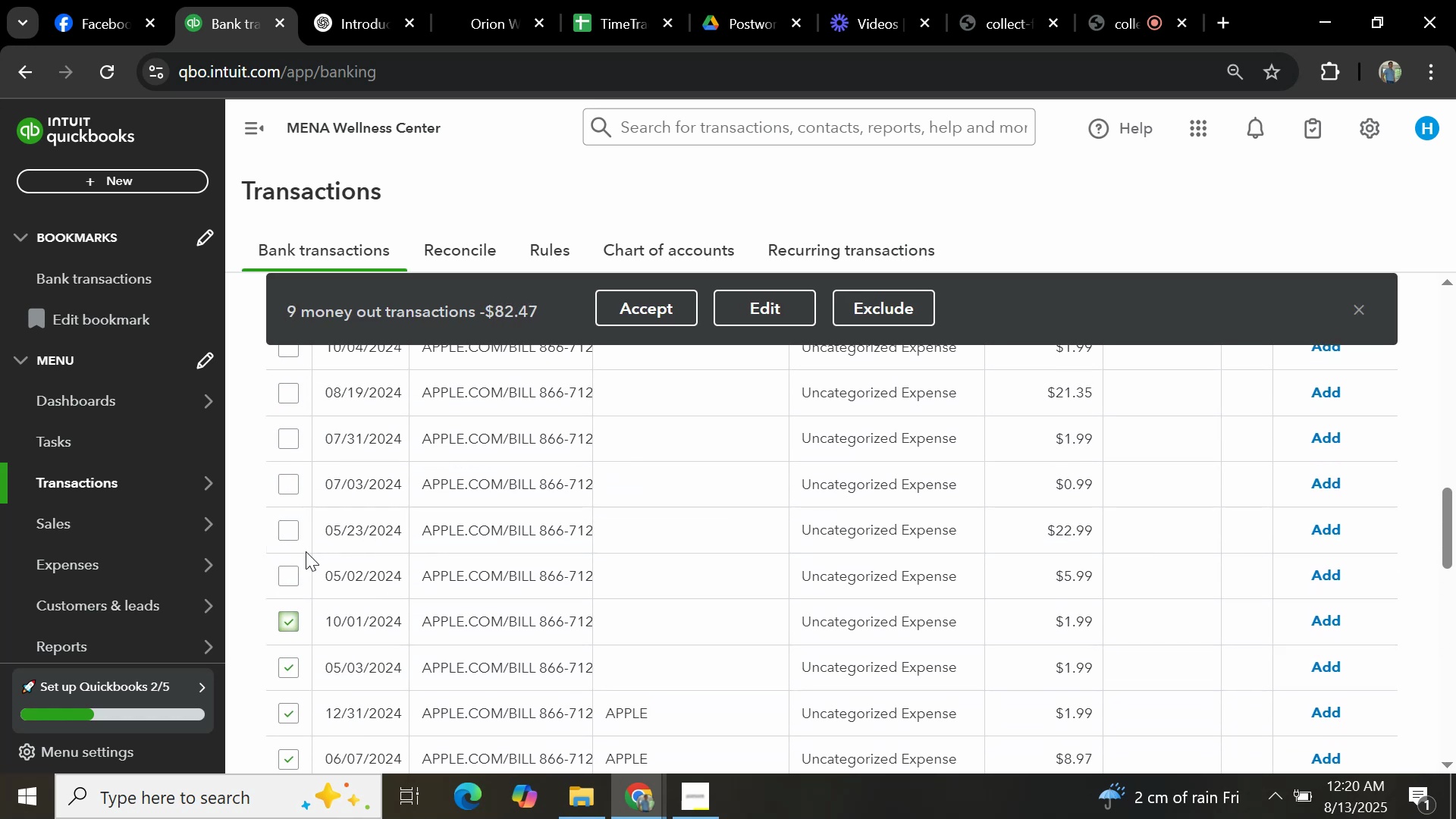 
left_click([290, 583])
 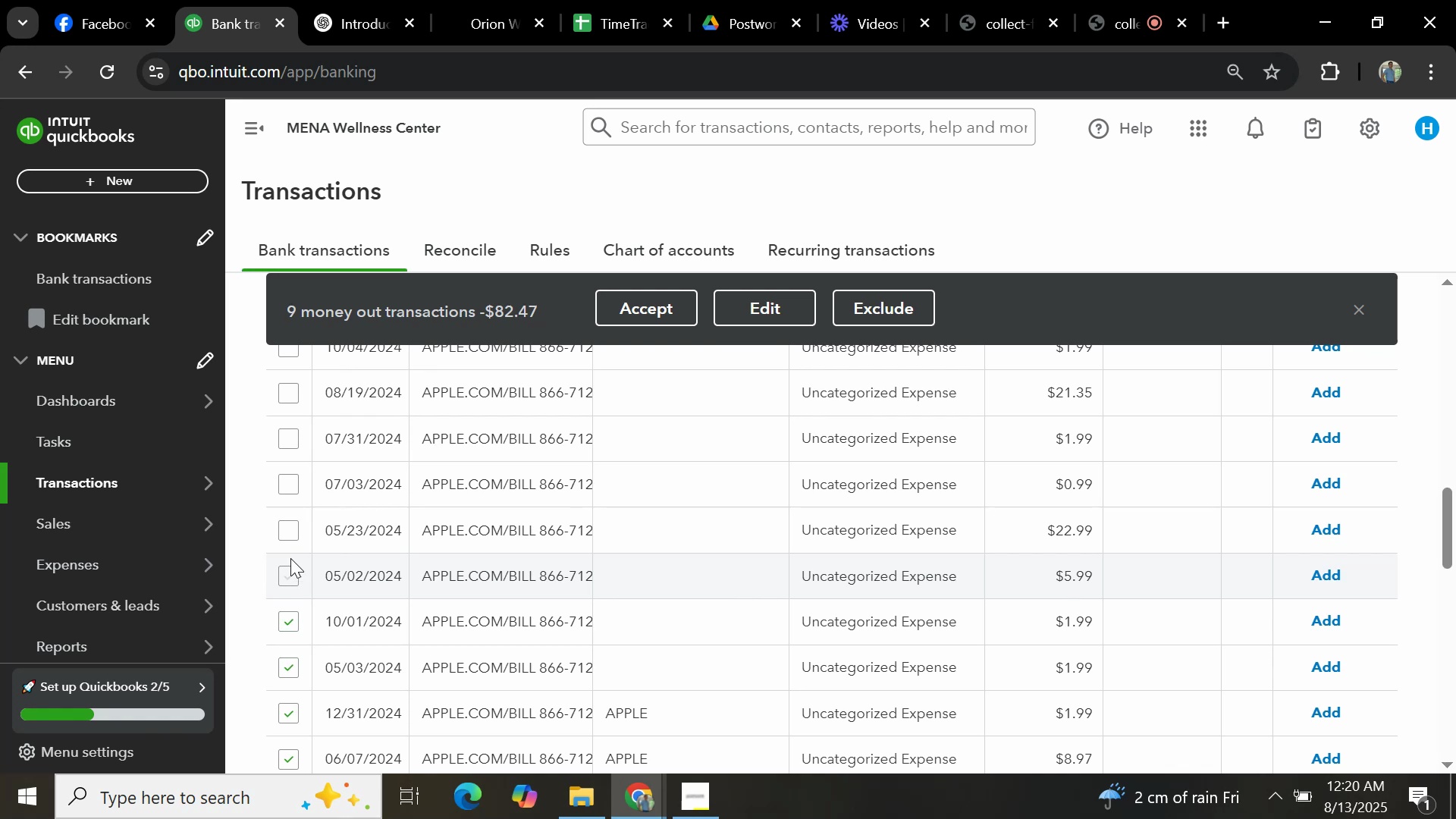 
left_click([284, 526])
 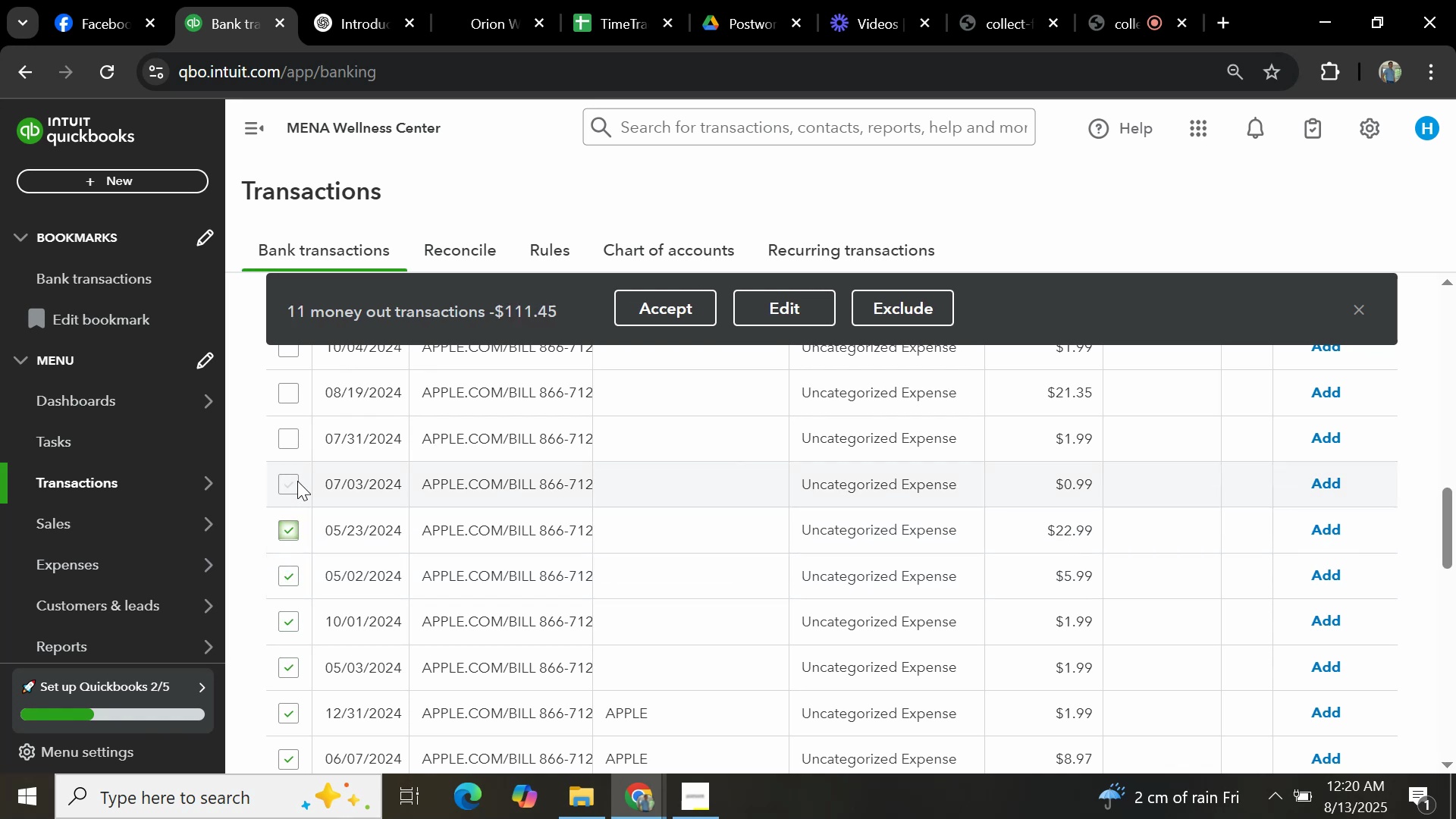 
left_click([297, 481])
 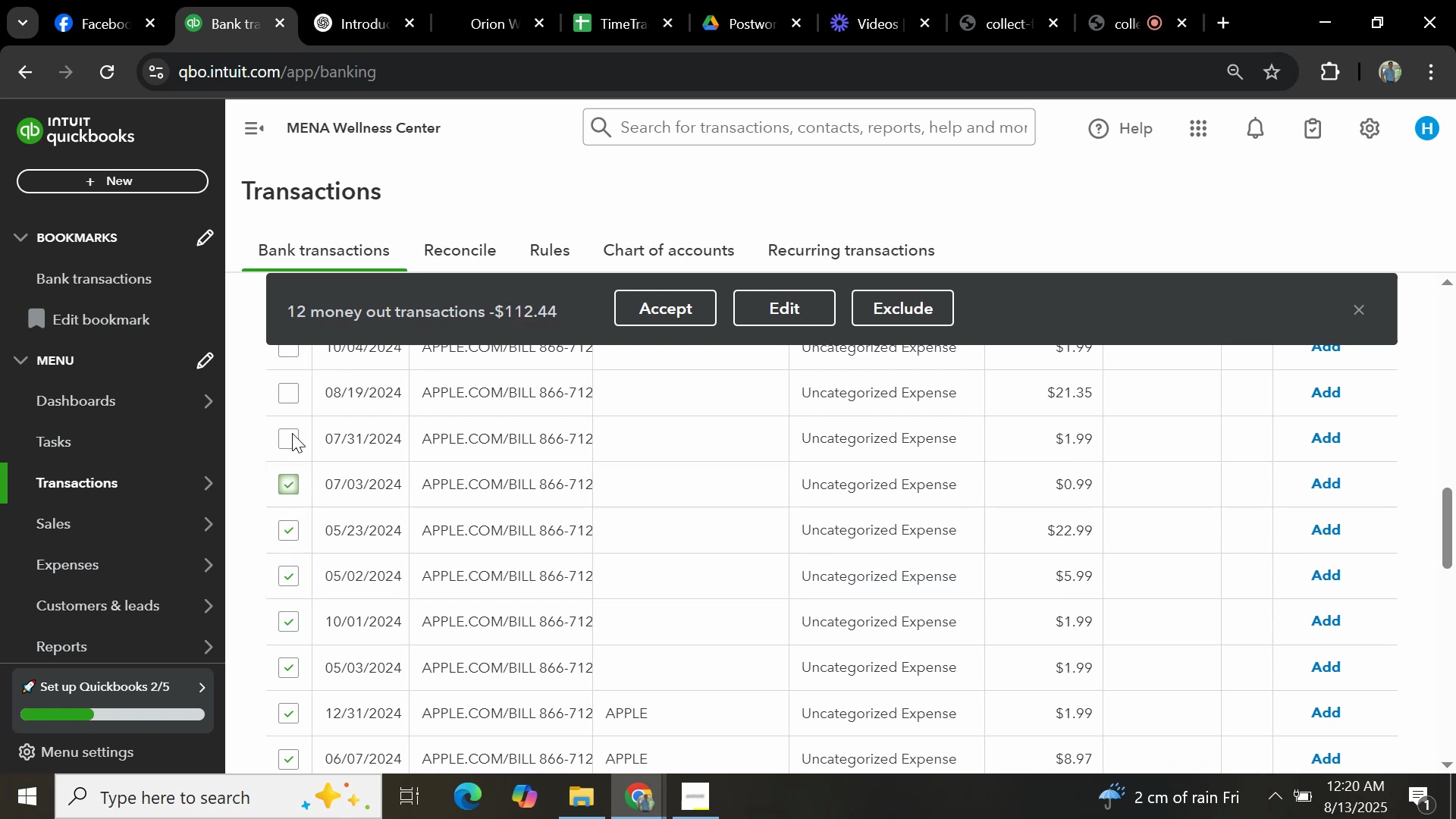 
left_click([291, 425])
 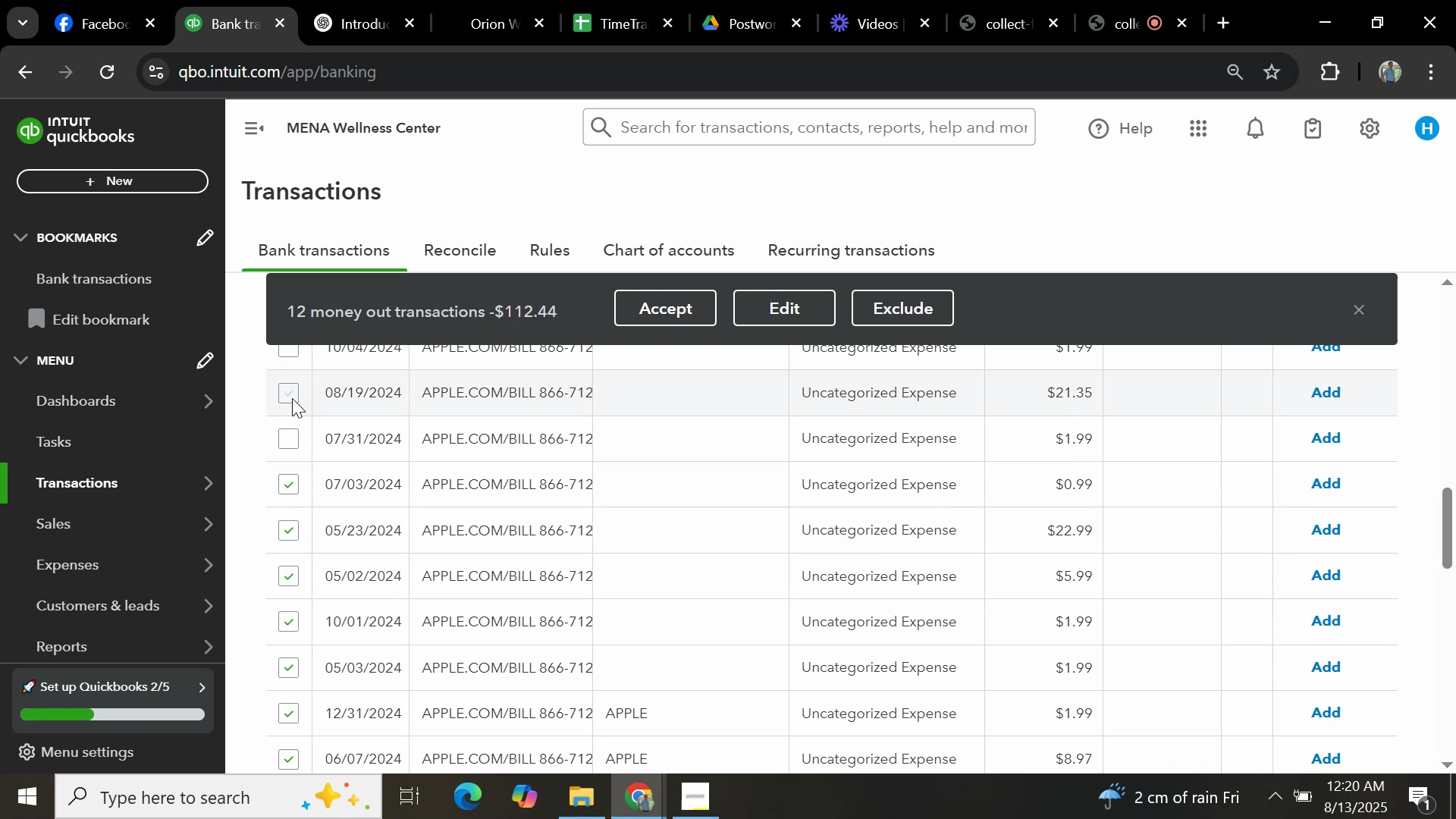 
double_click([291, 444])
 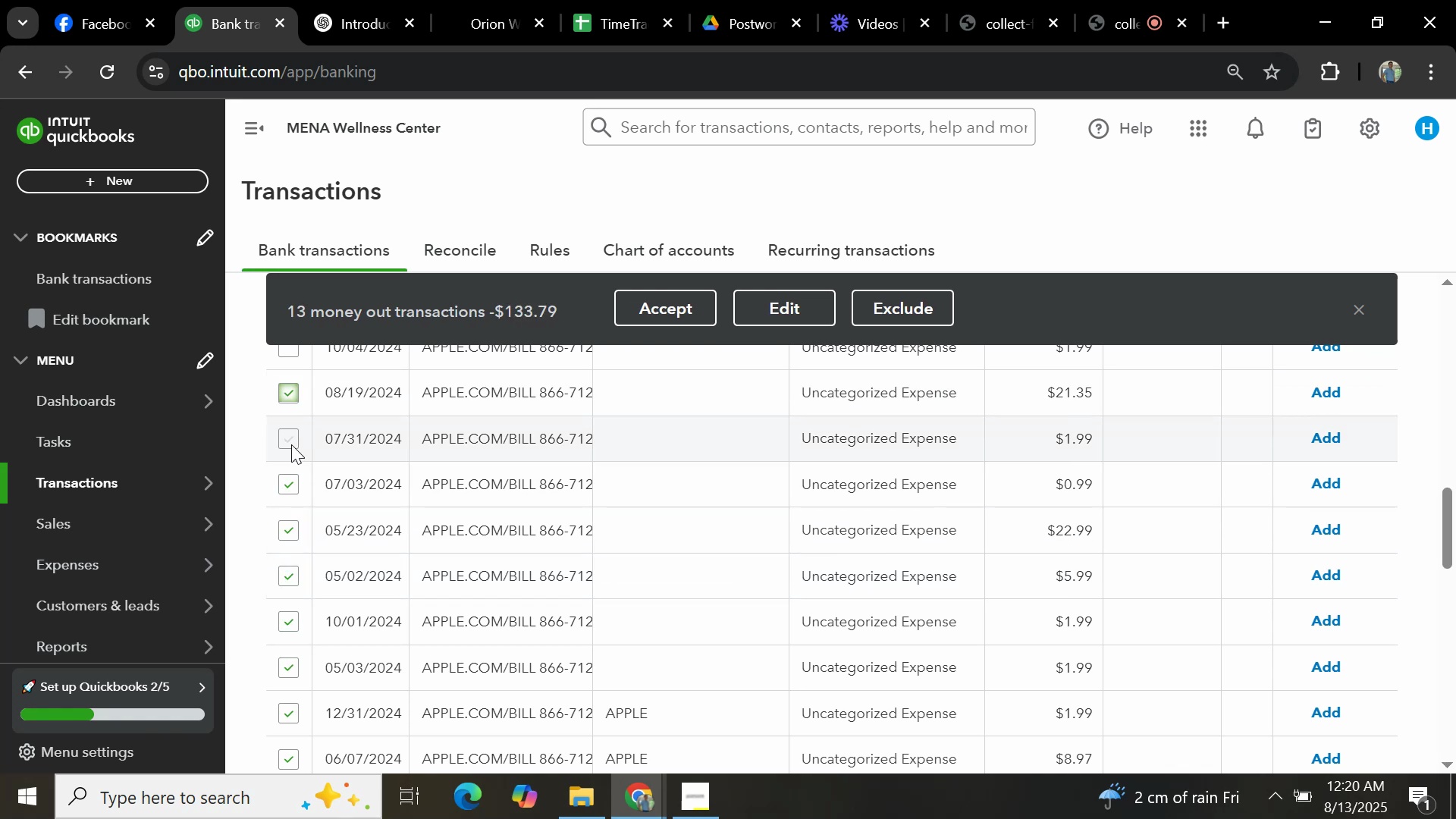 
scroll: coordinate [336, 498], scroll_direction: up, amount: 4.0
 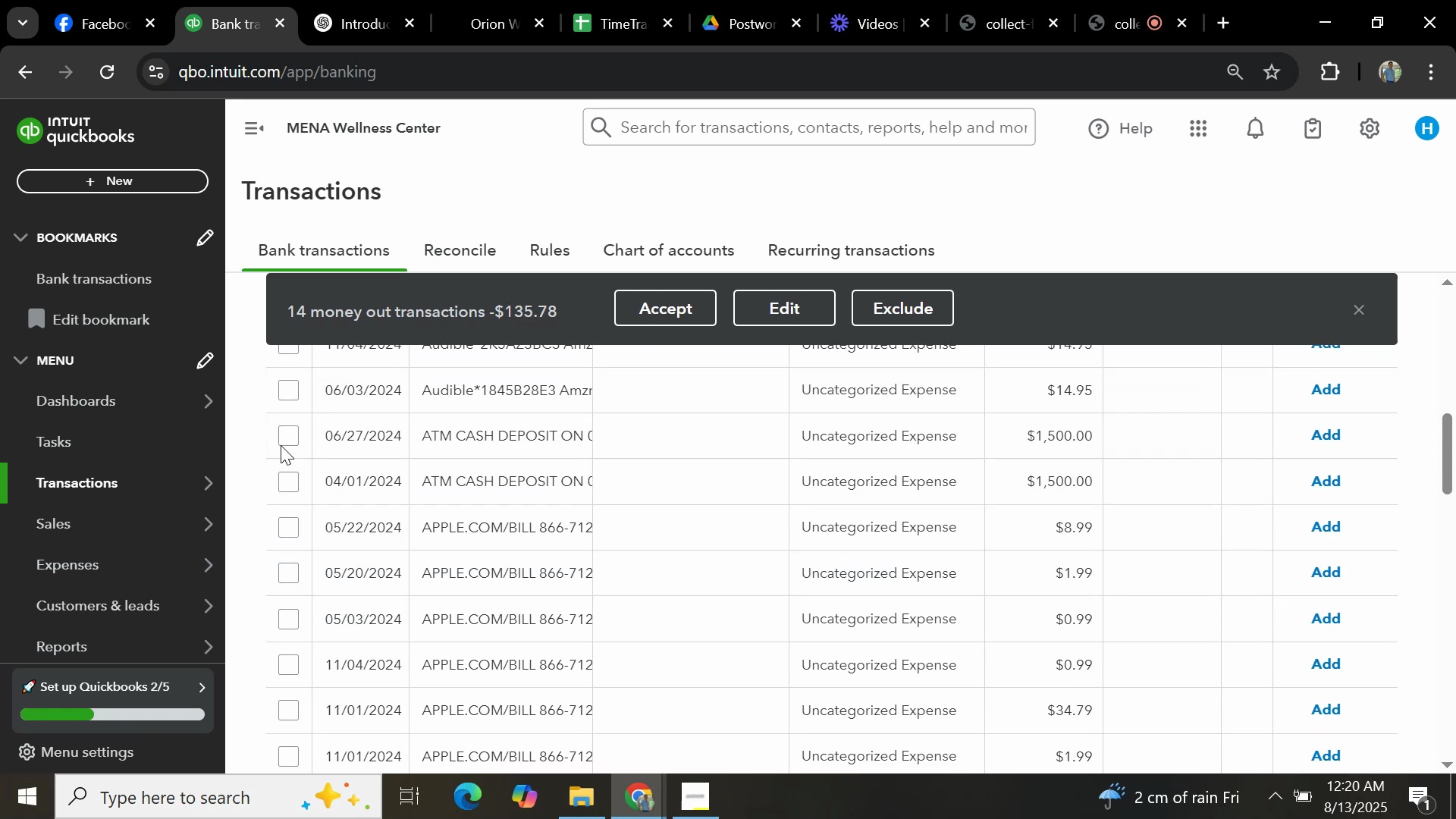 
left_click([286, 532])
 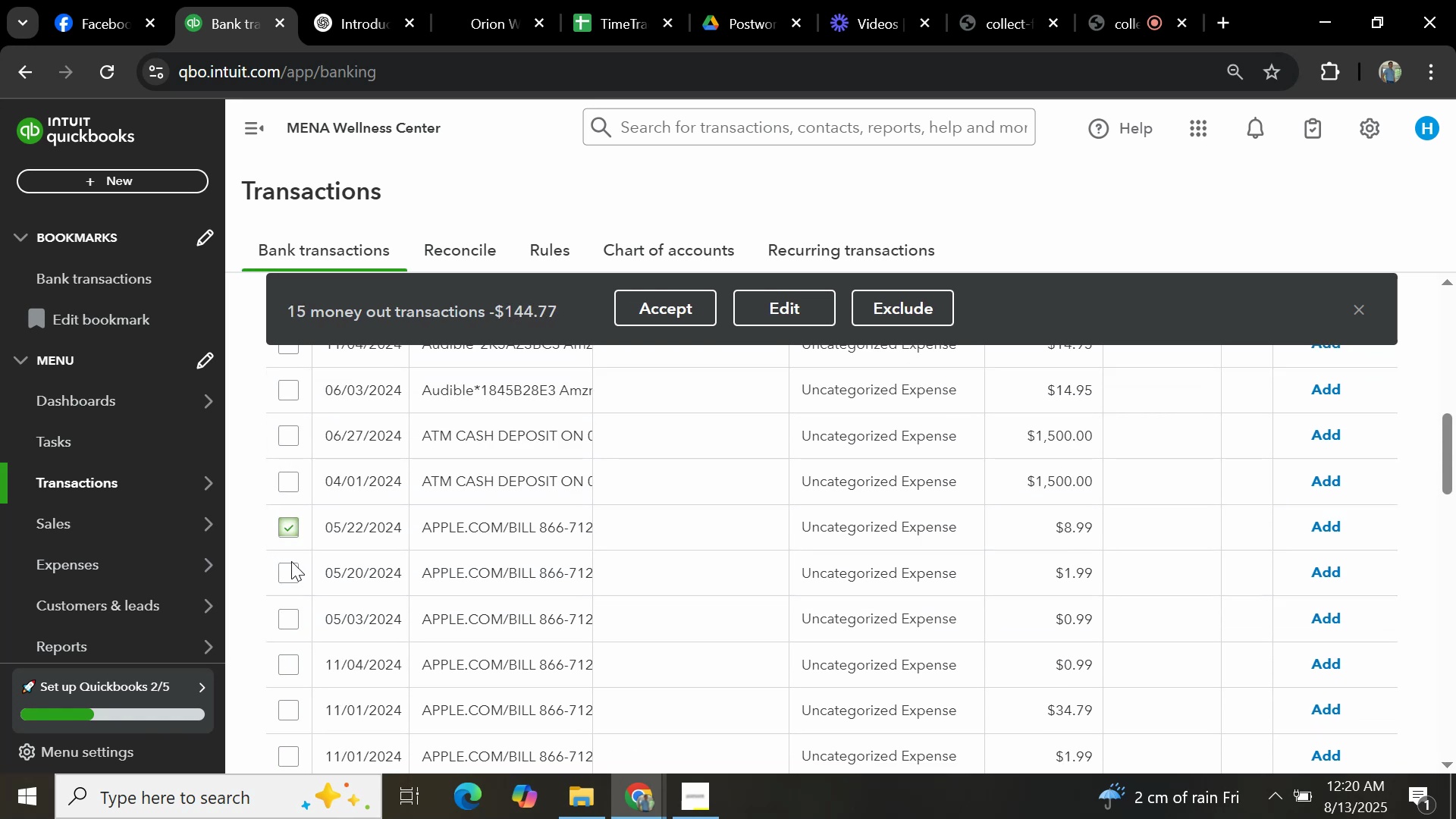 
left_click([291, 574])
 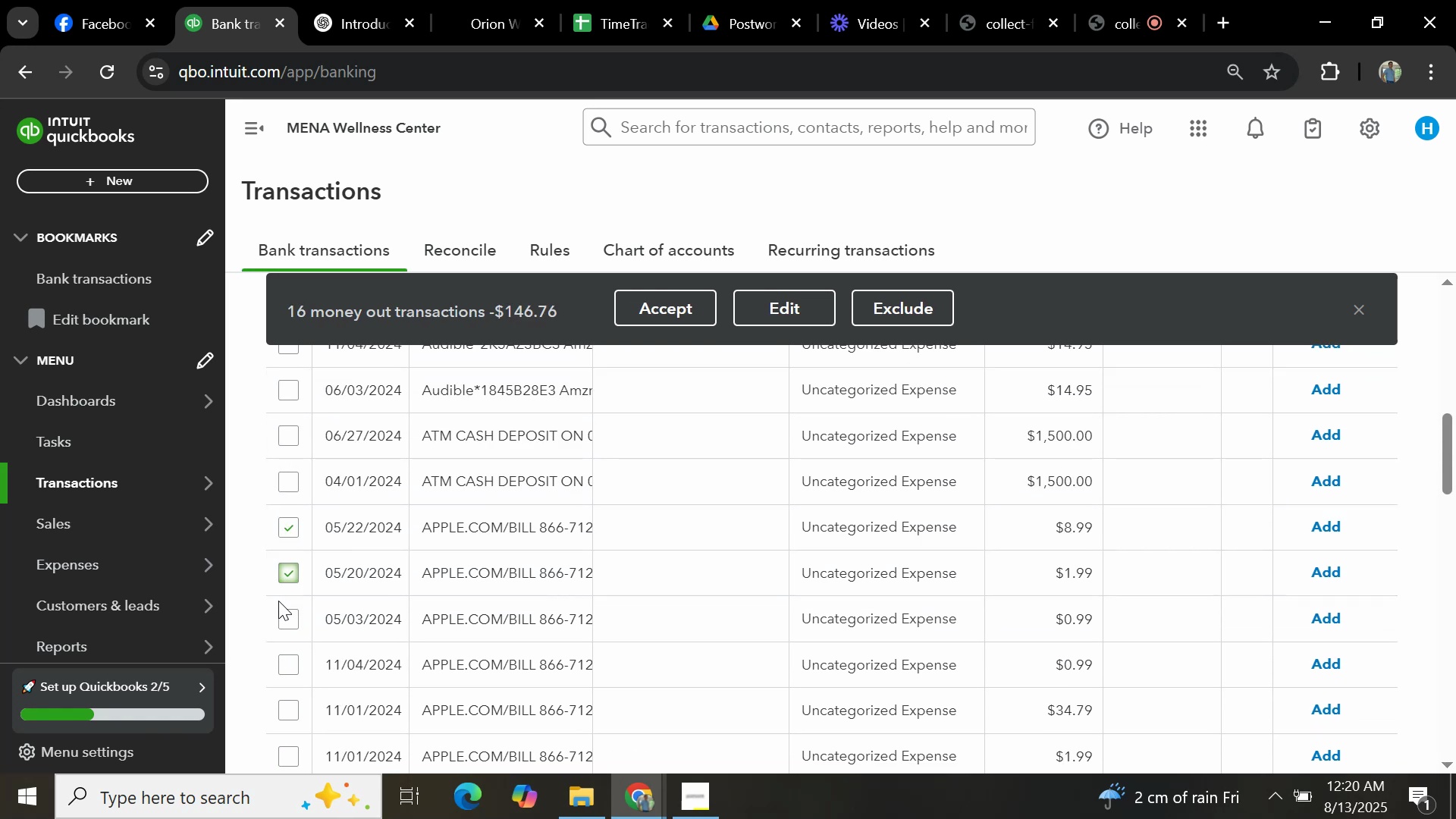 
left_click([279, 617])
 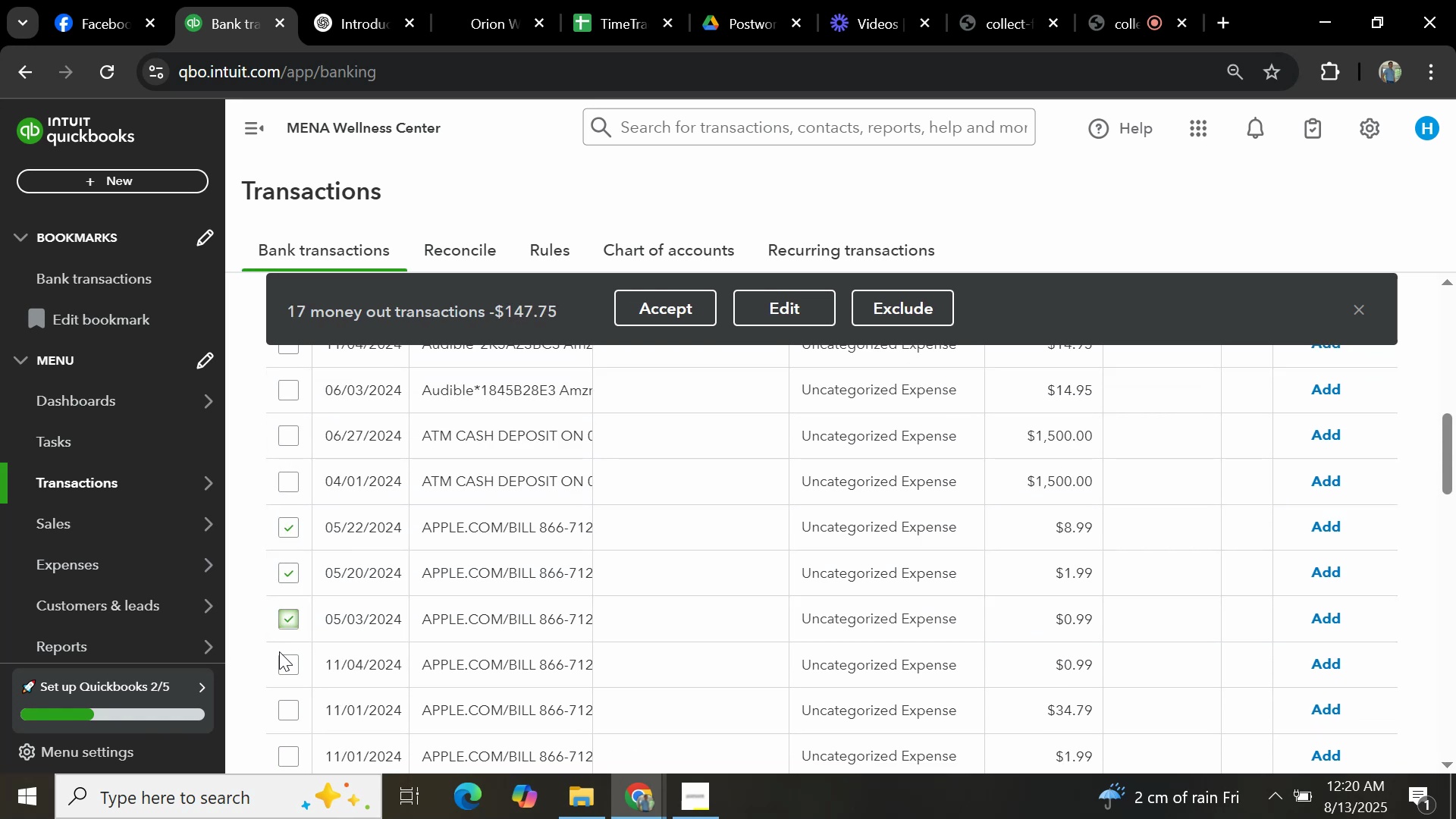 
left_click([283, 665])
 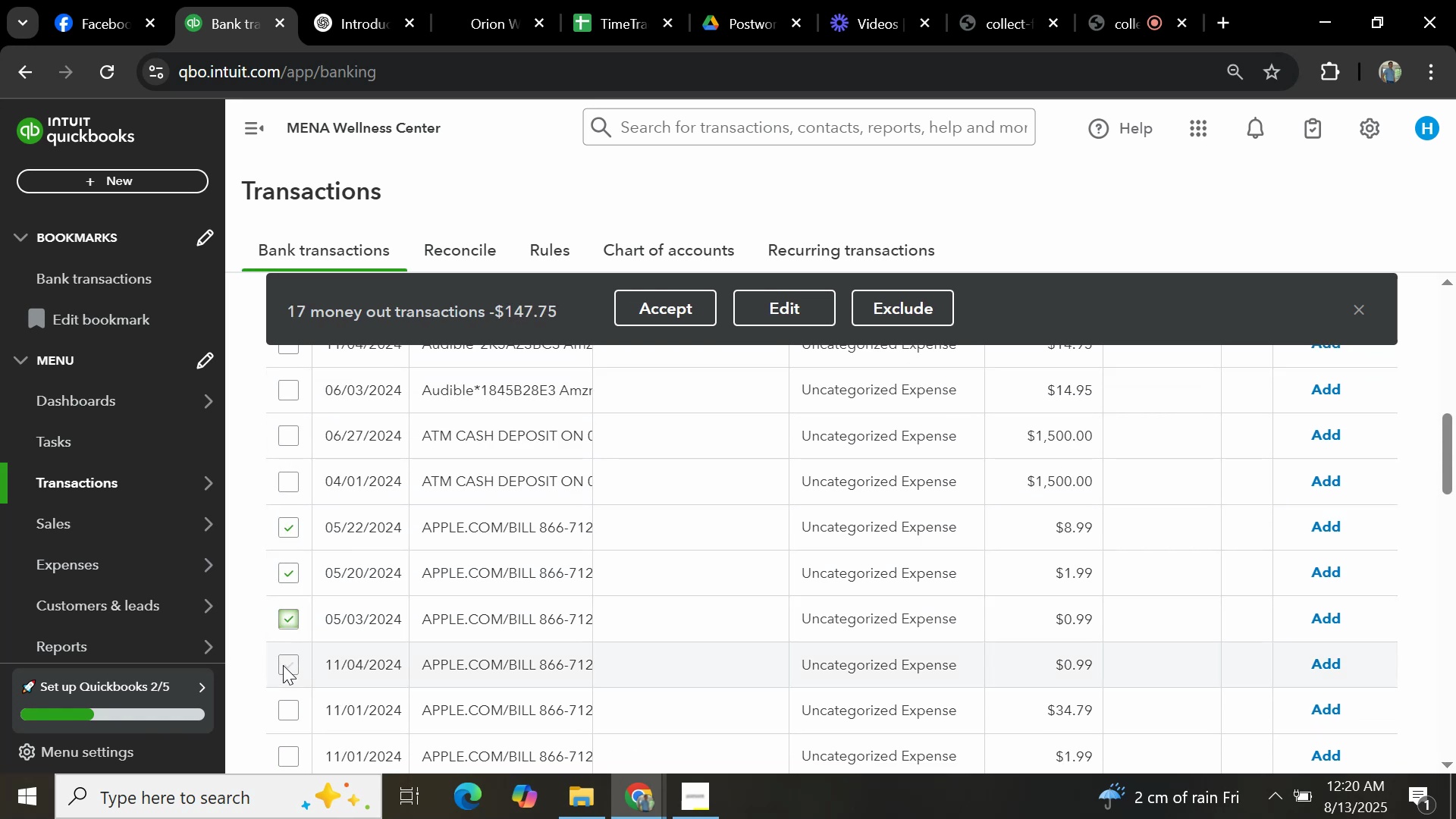 
scroll: coordinate [294, 617], scroll_direction: down, amount: 1.0
 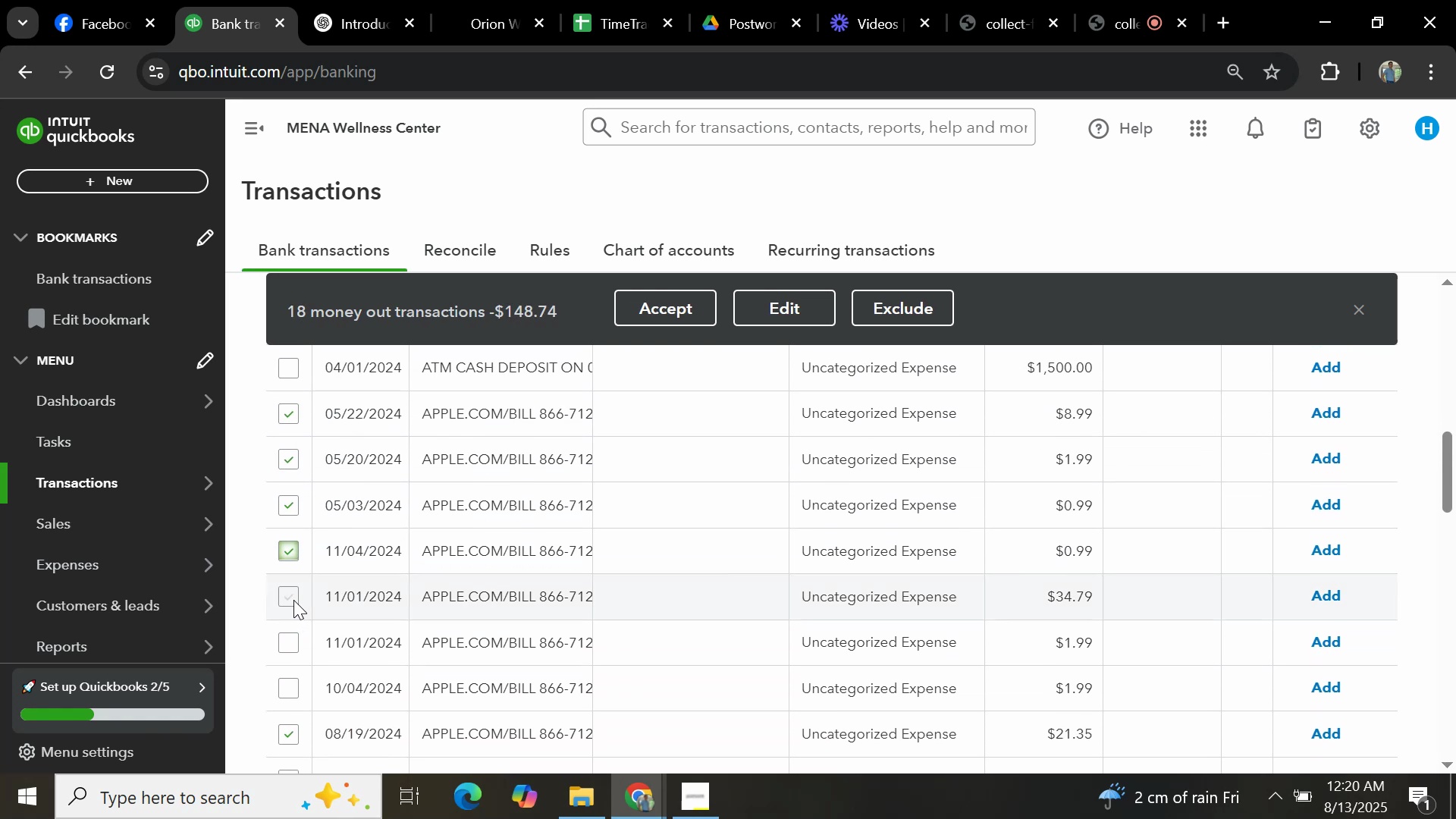 
double_click([292, 635])
 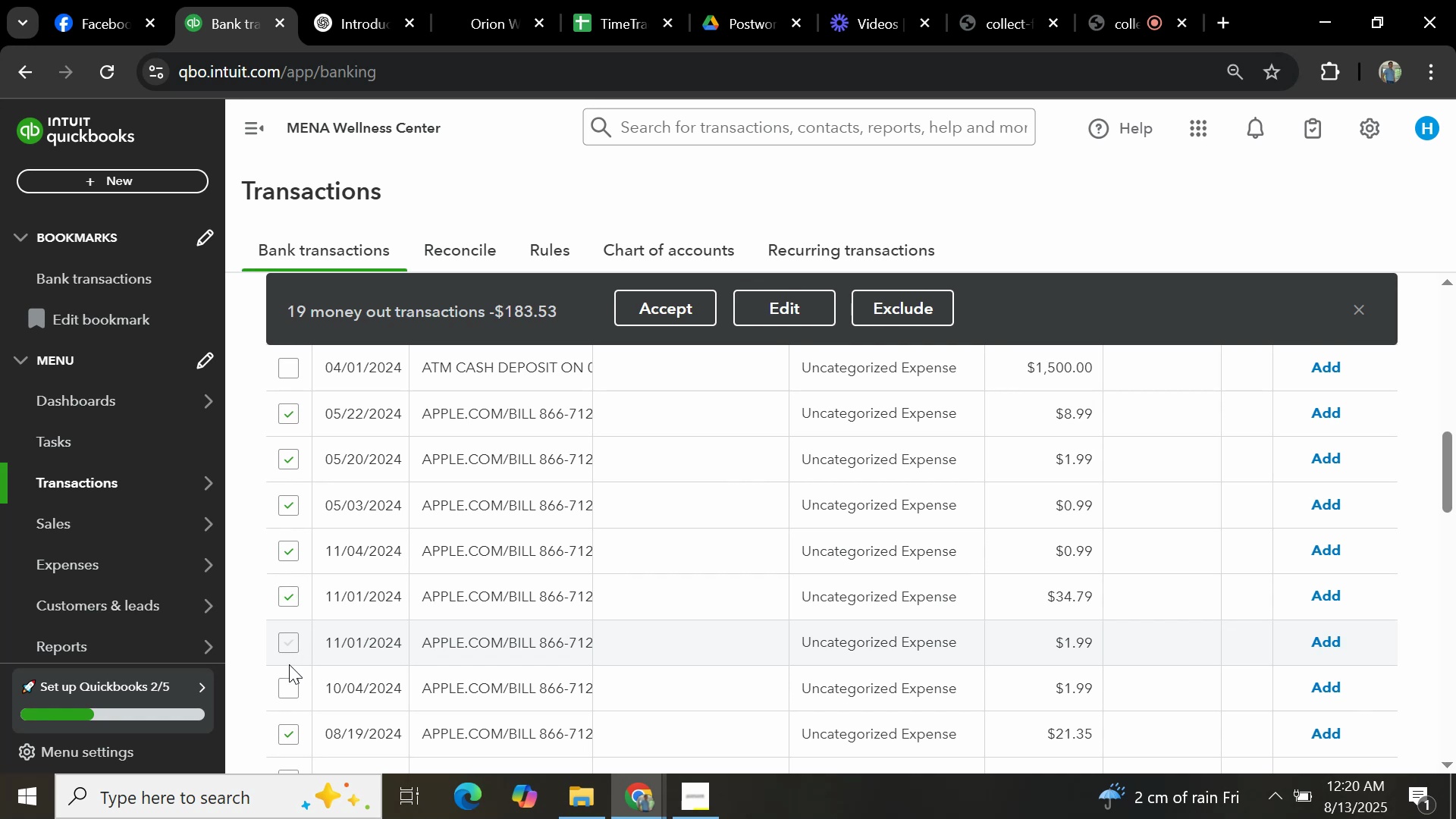 
left_click([286, 681])
 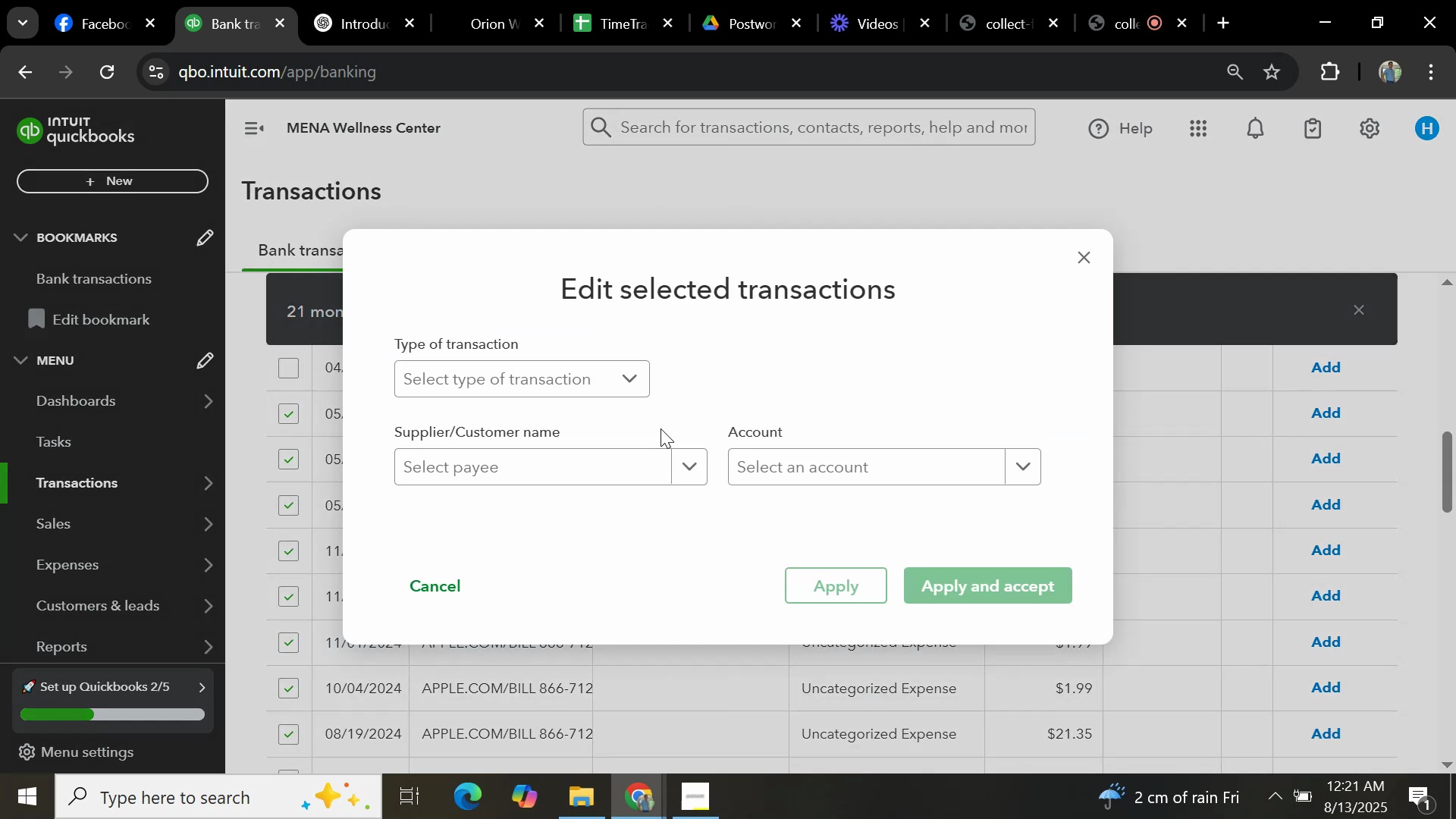 
left_click([572, 430])
 